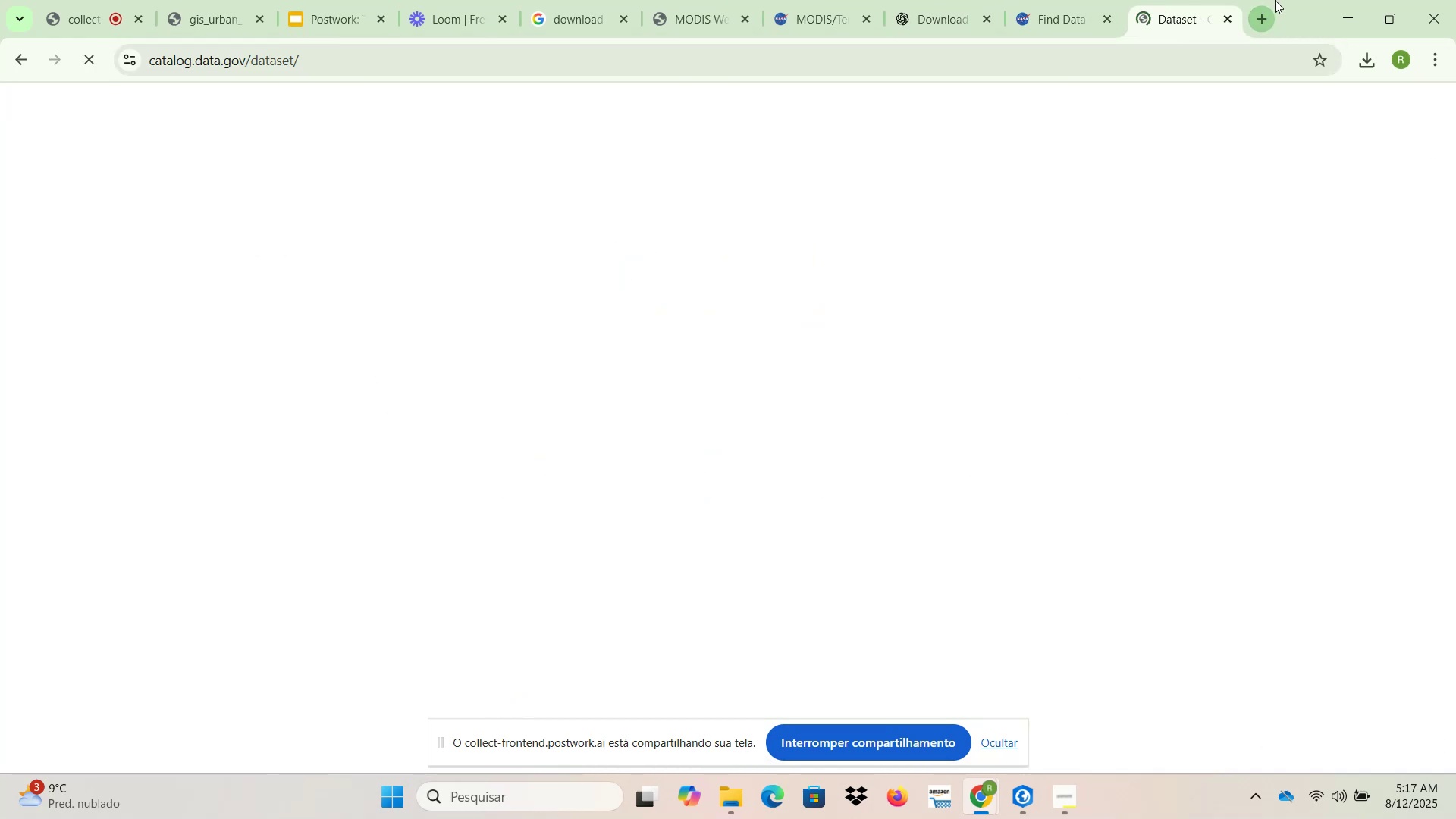 
wait(8.5)
 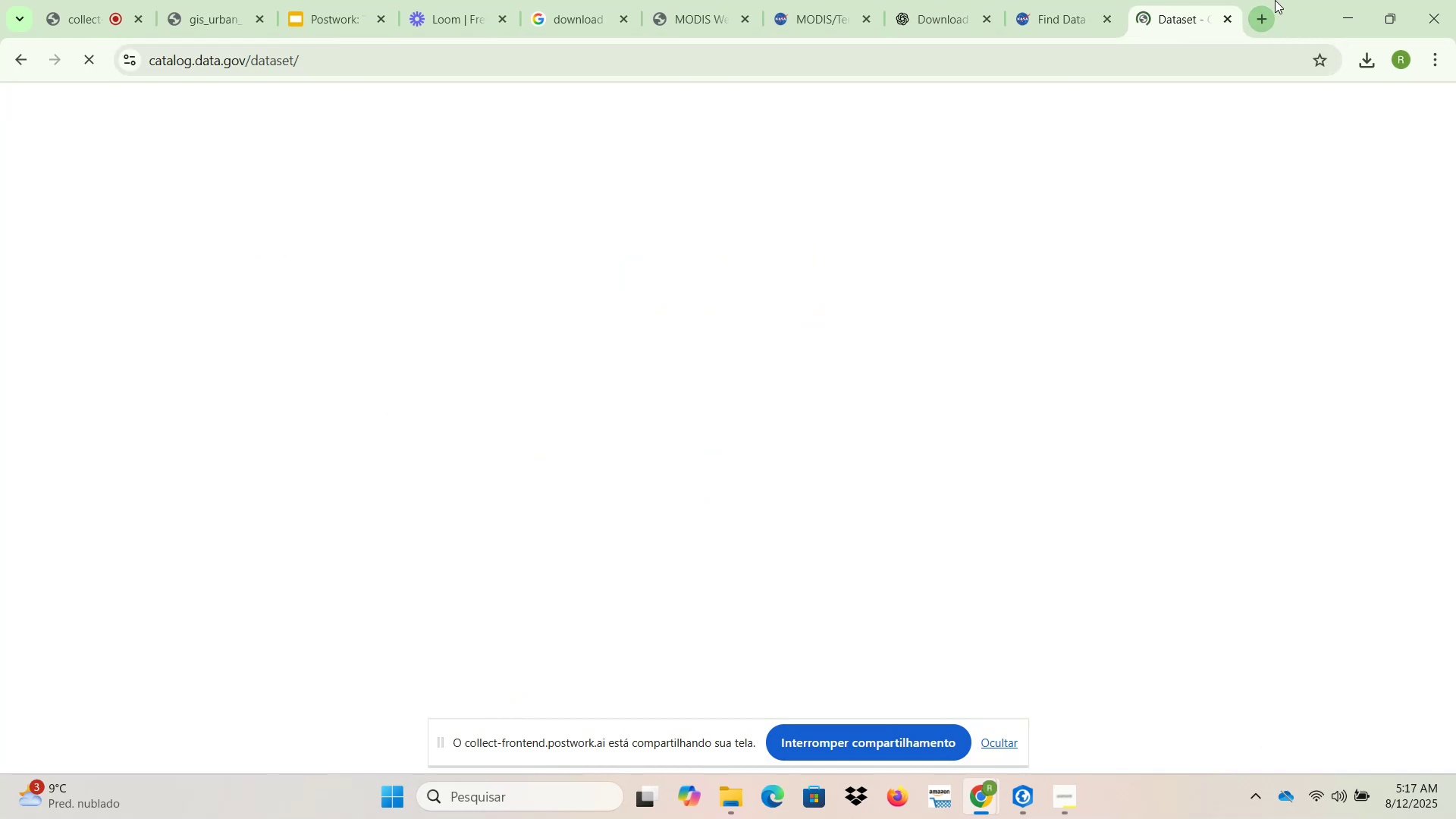 
left_click([1078, 0])
 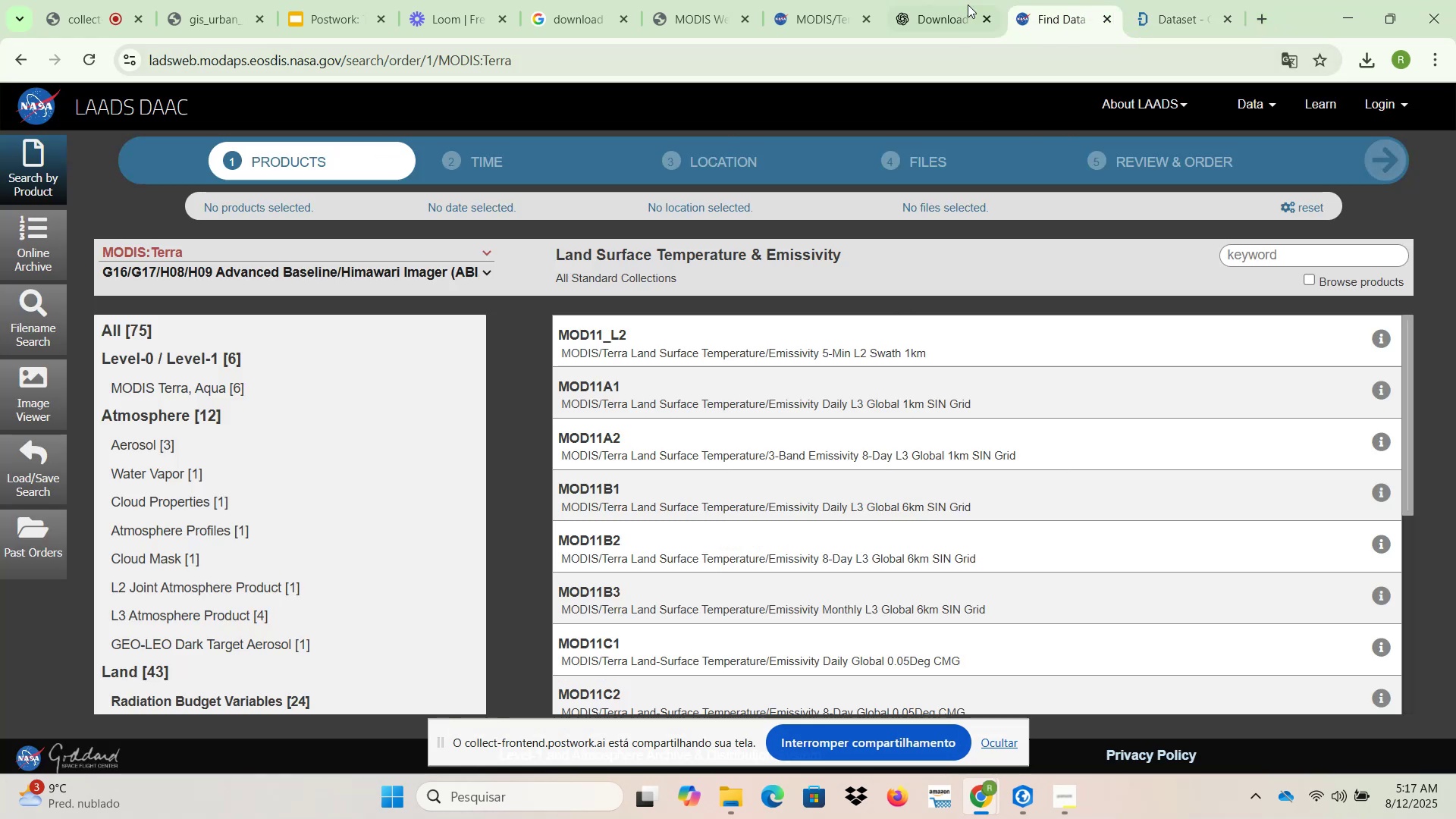 
left_click([943, 0])
 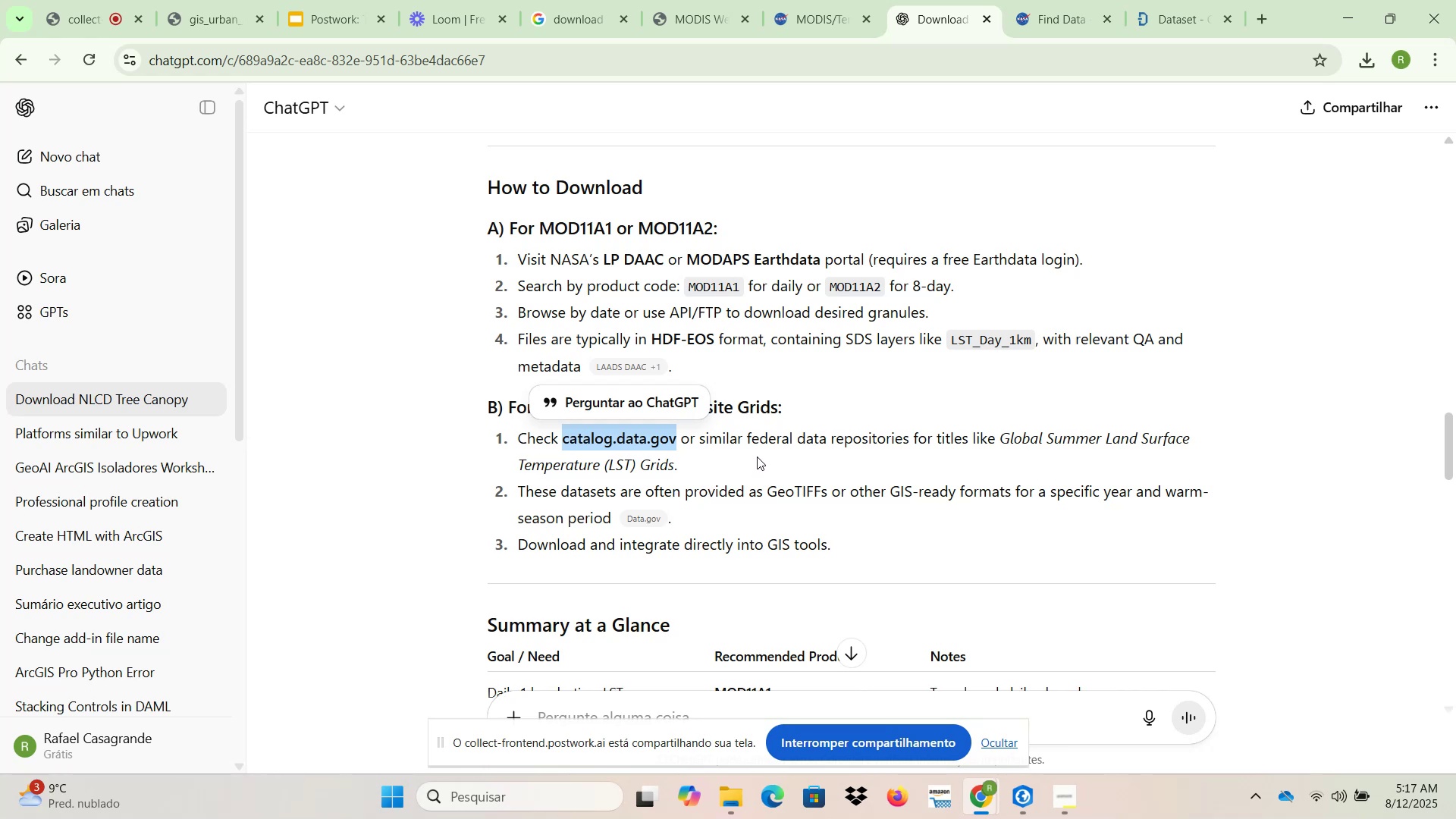 
wait(15.04)
 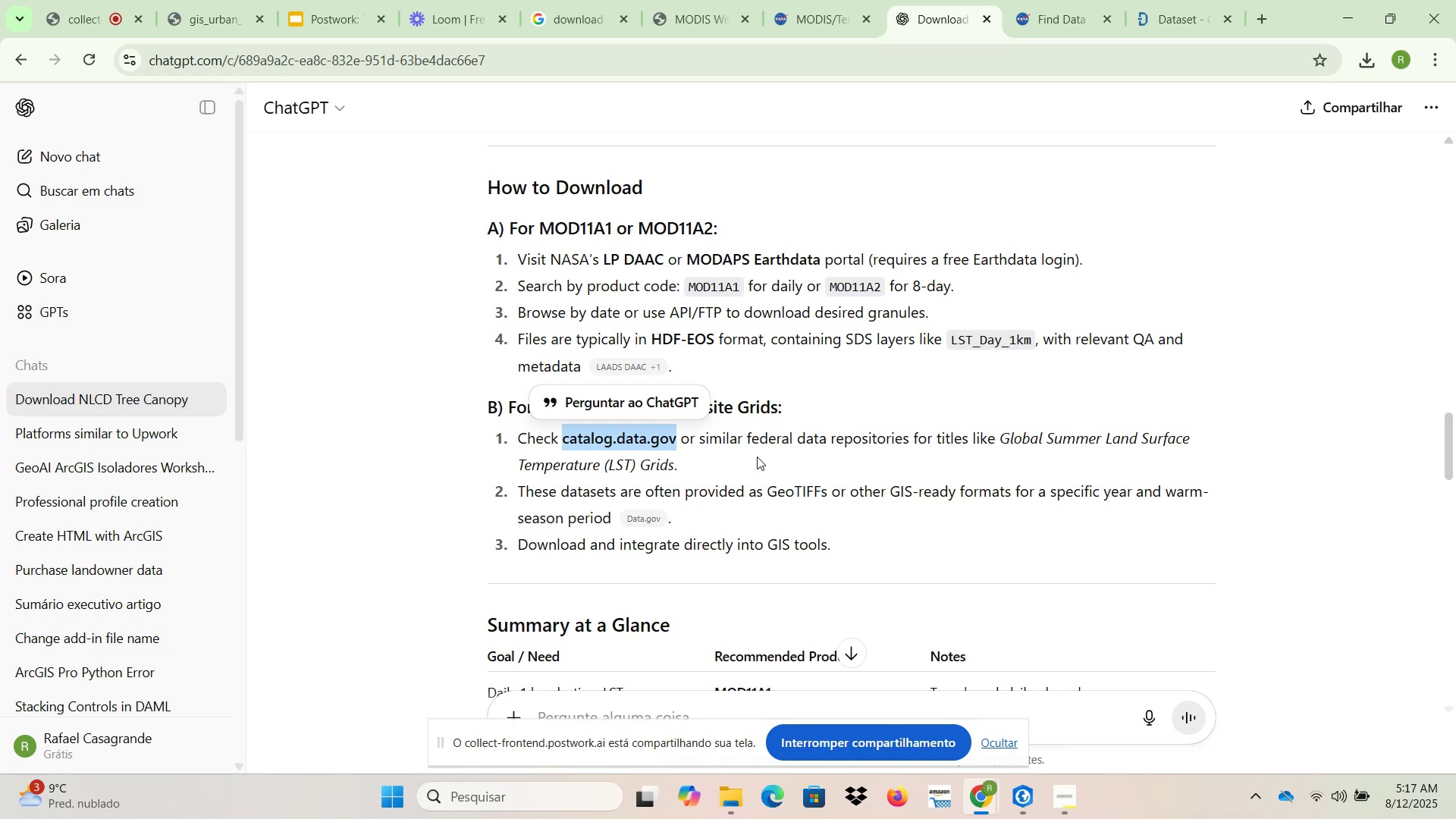 
left_click_drag(start_coordinate=[1001, 436], to_coordinate=[673, 459])
 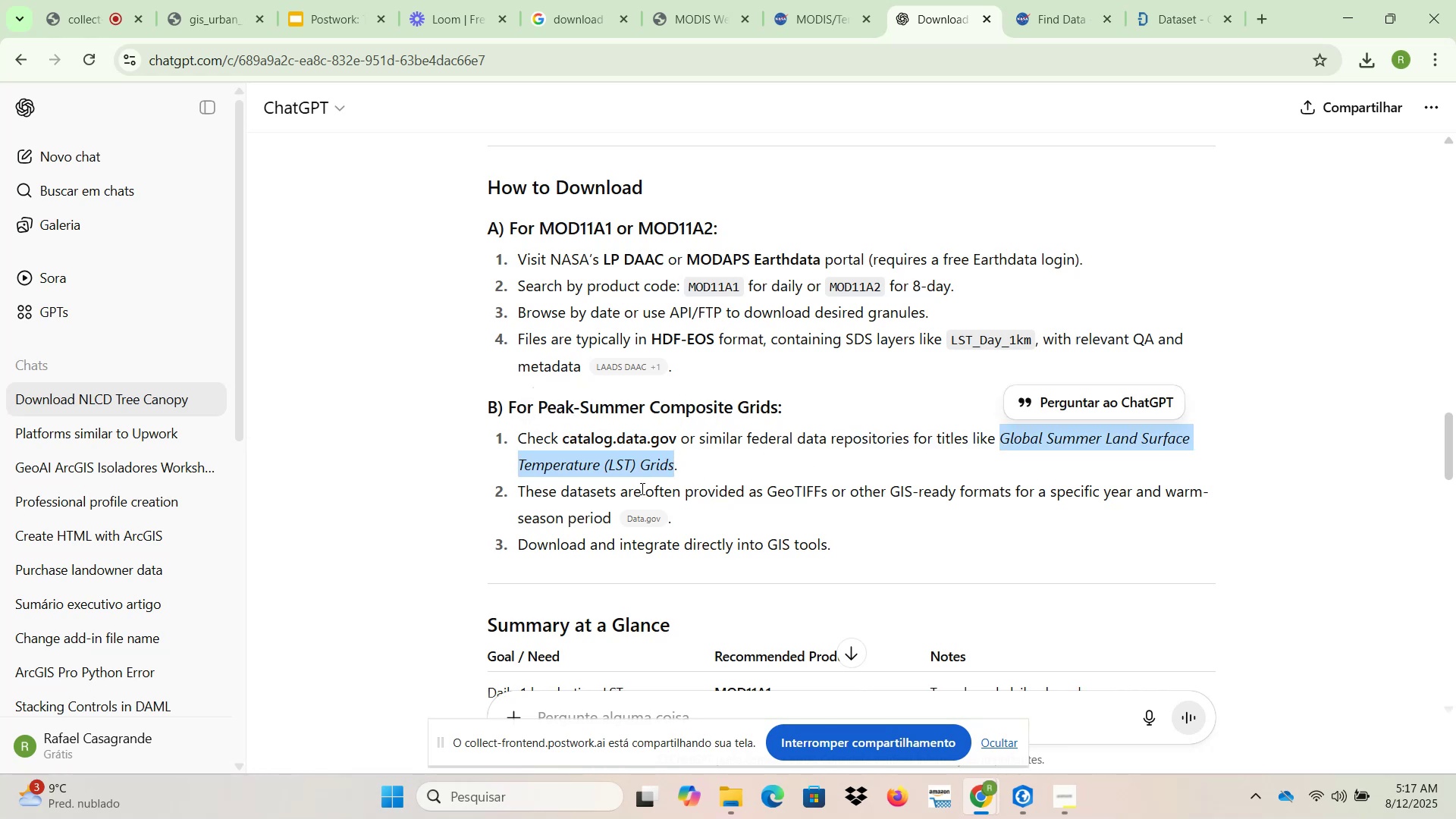 
key(Control+ControlLeft)
 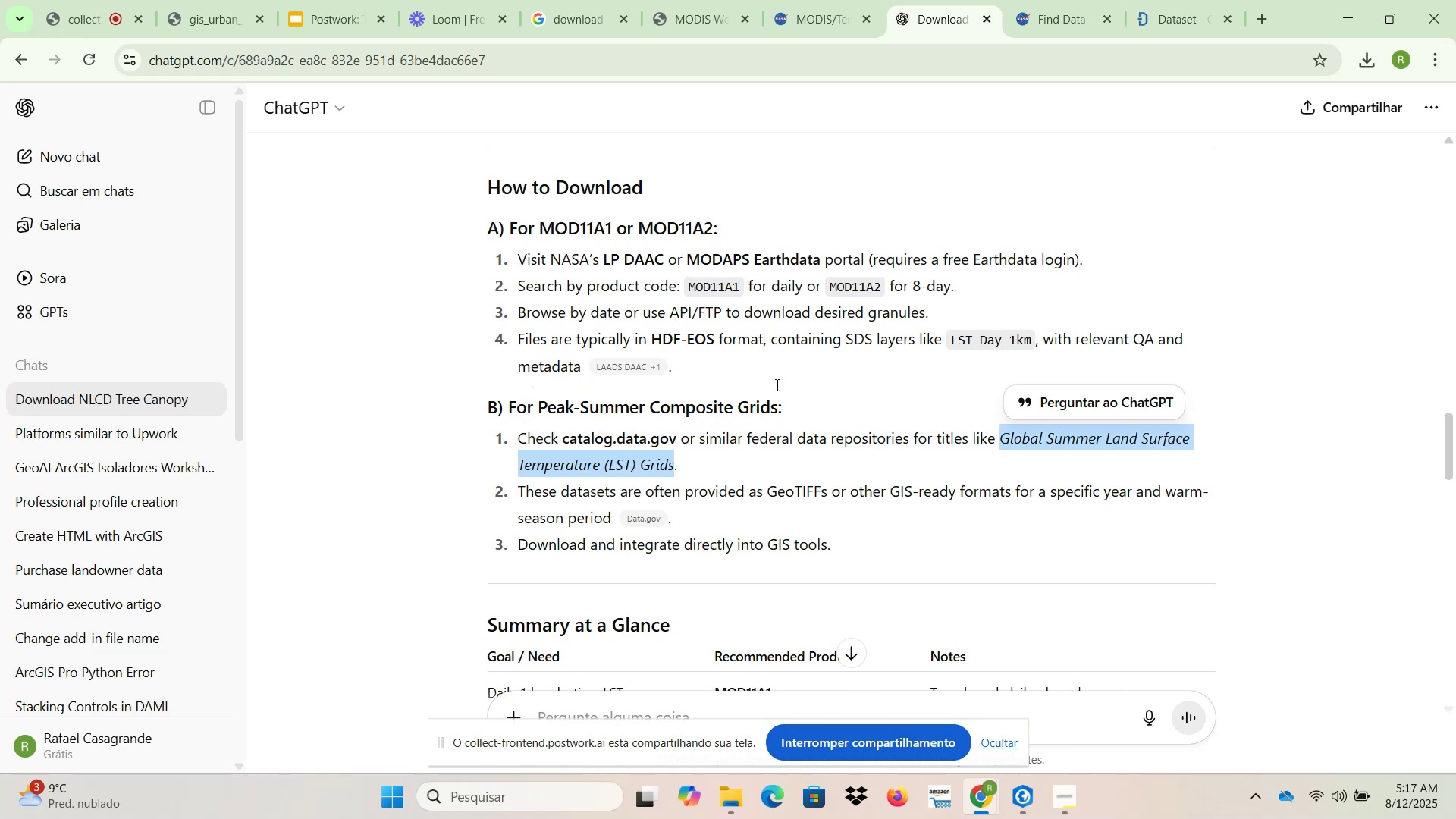 
key(Control+C)
 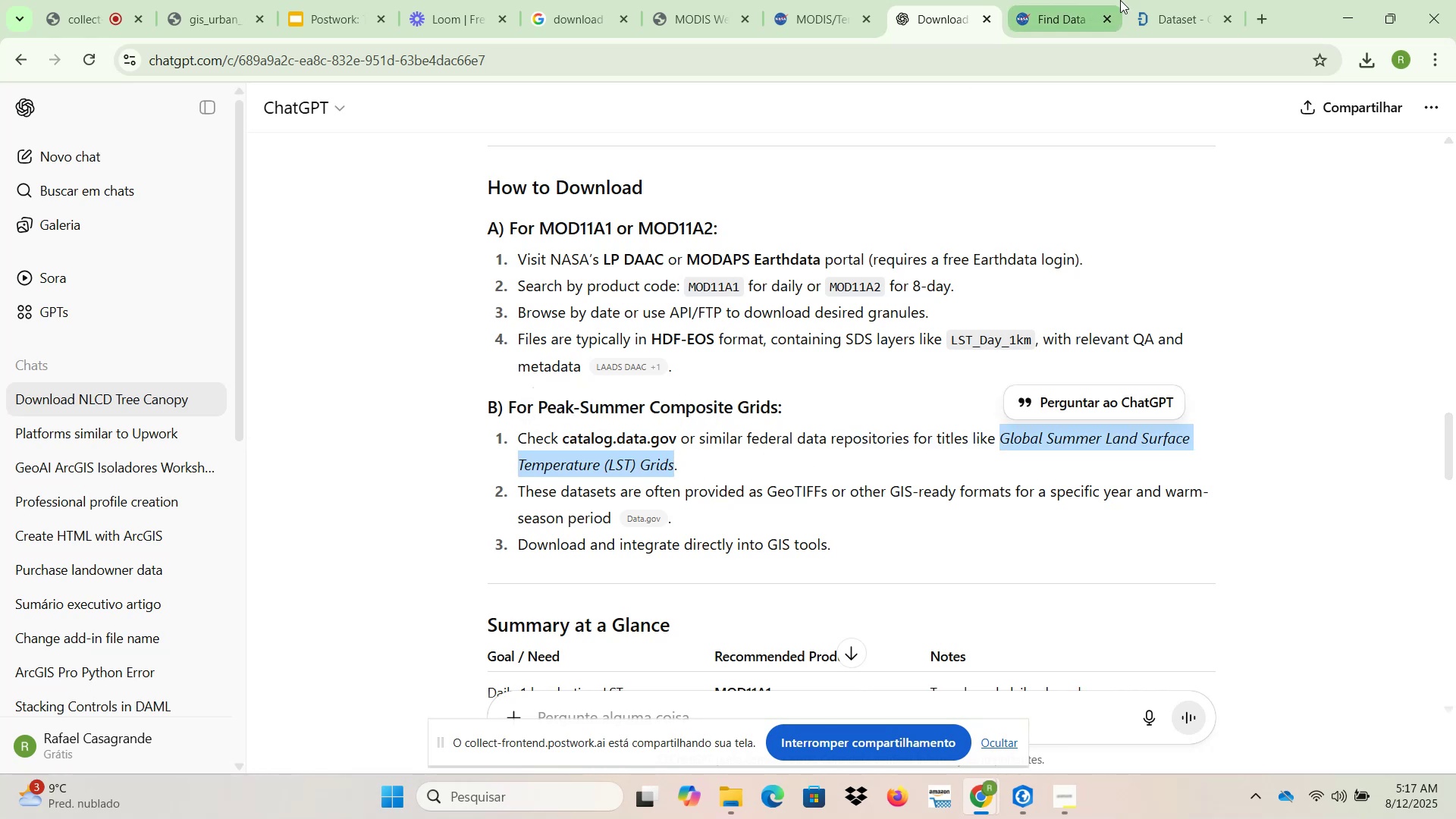 
left_click([1162, 0])
 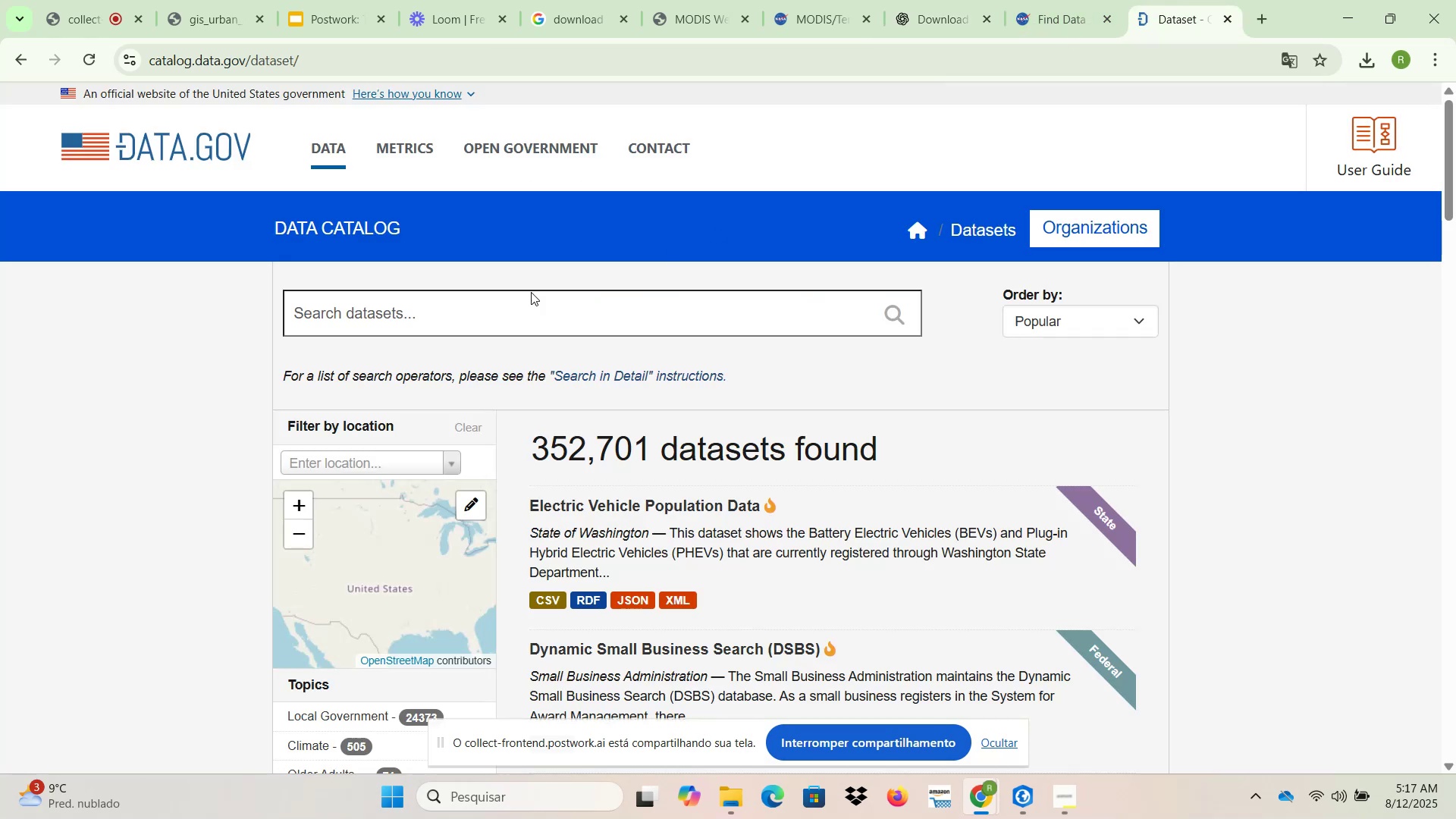 
left_click([489, 306])
 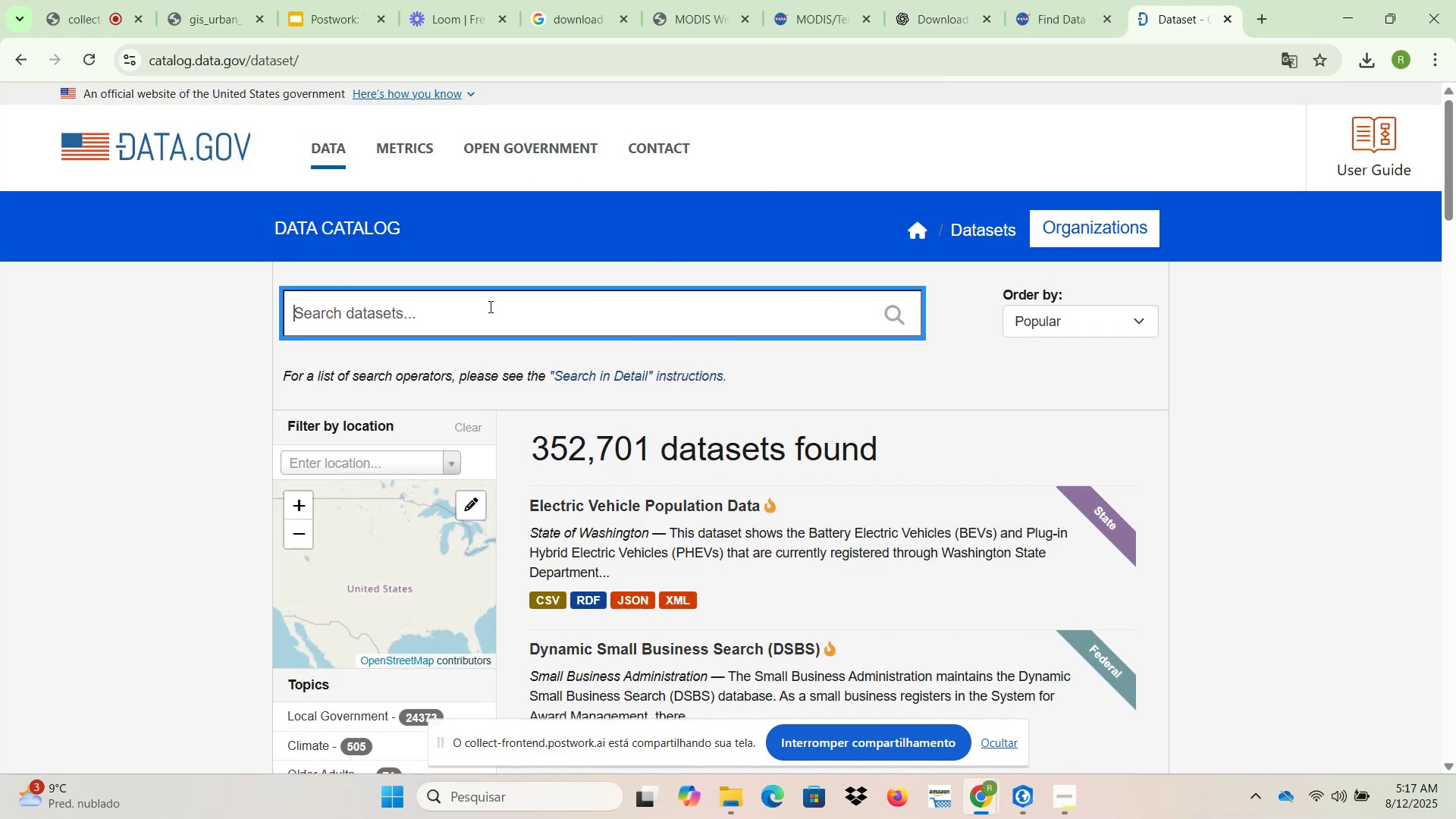 
key(Control+ControlLeft)
 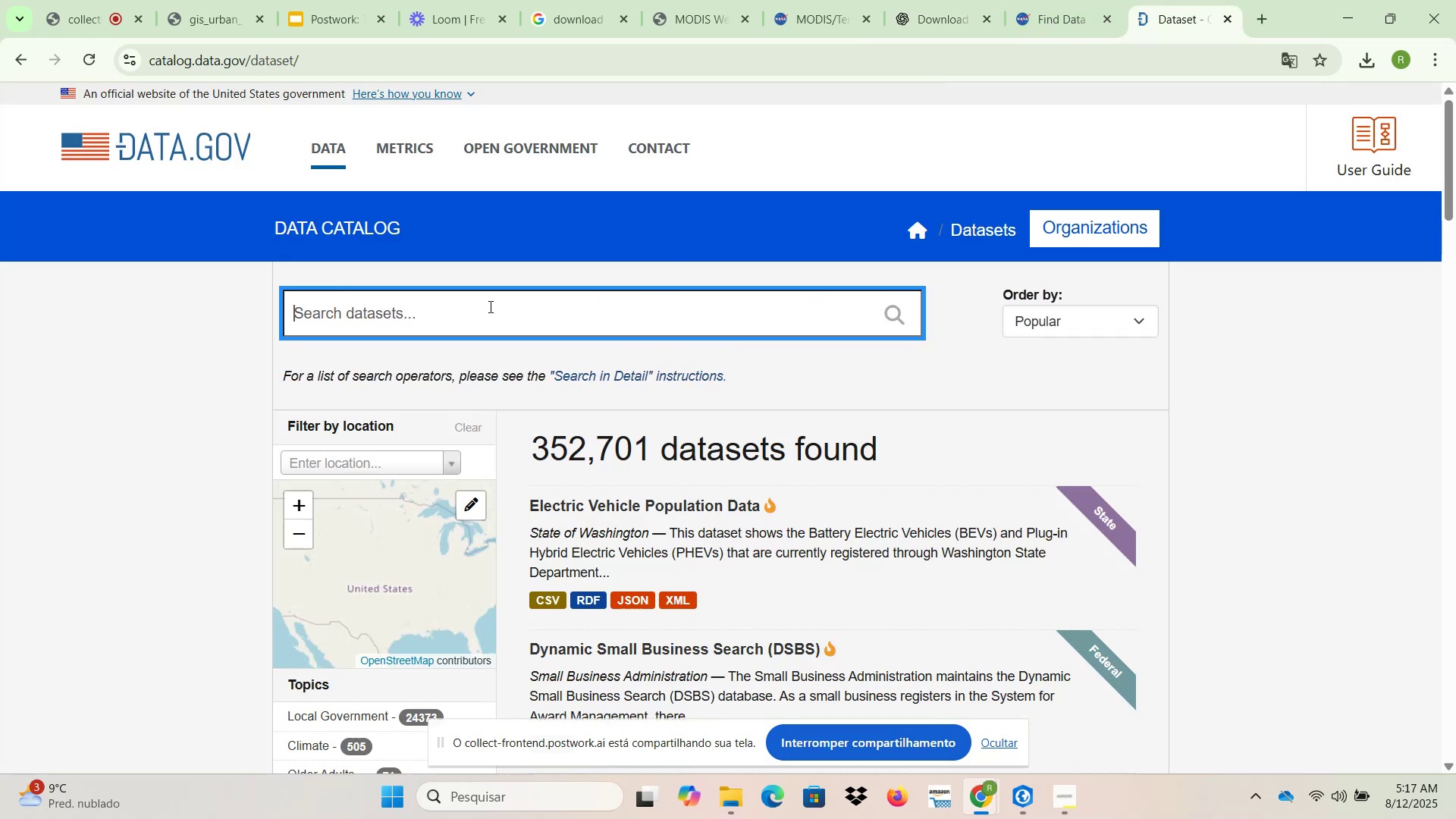 
key(Control+V)
 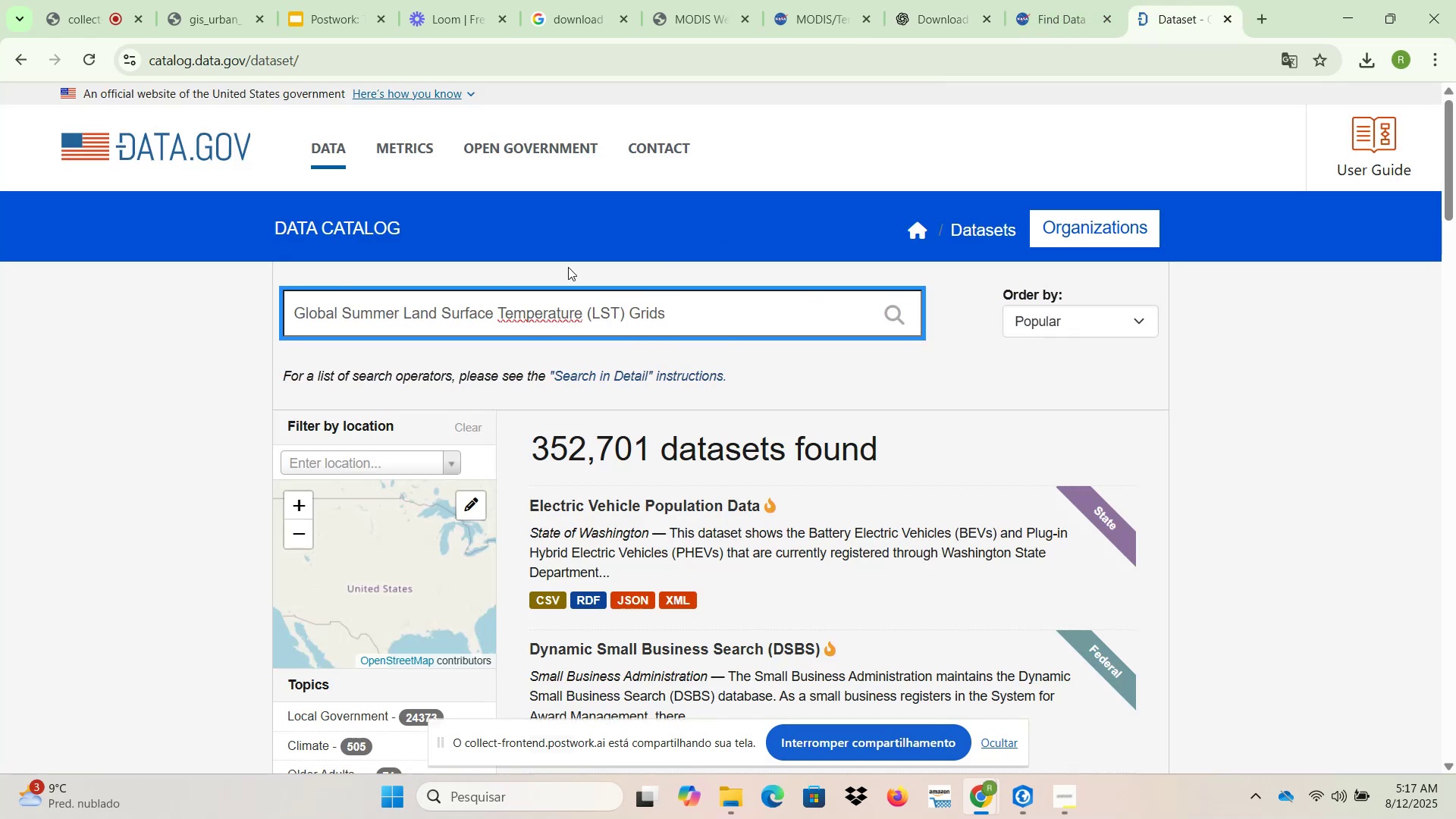 
key(NumpadEnter)
 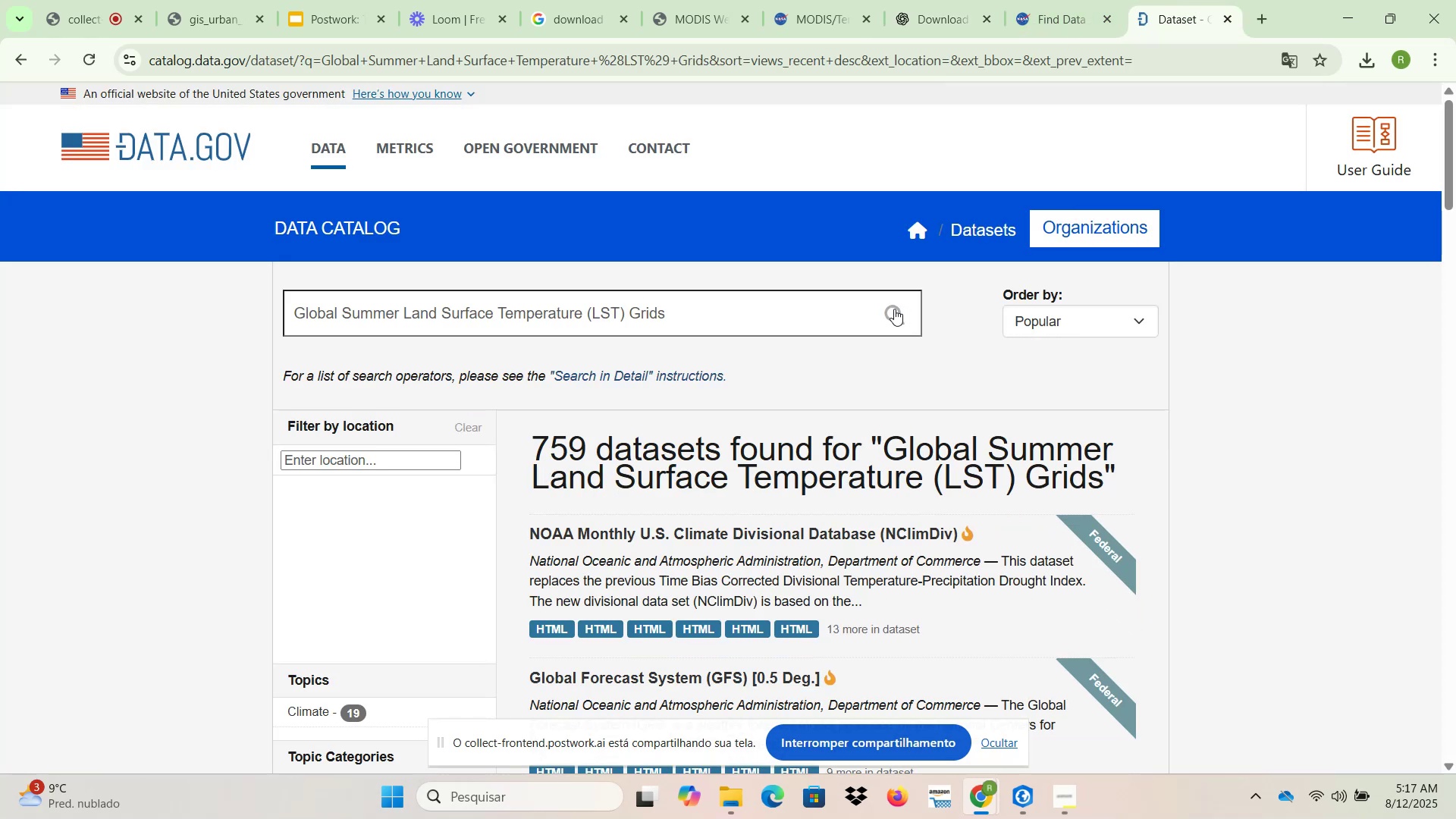 
scroll: coordinate [962, 354], scroll_direction: down, amount: 9.0
 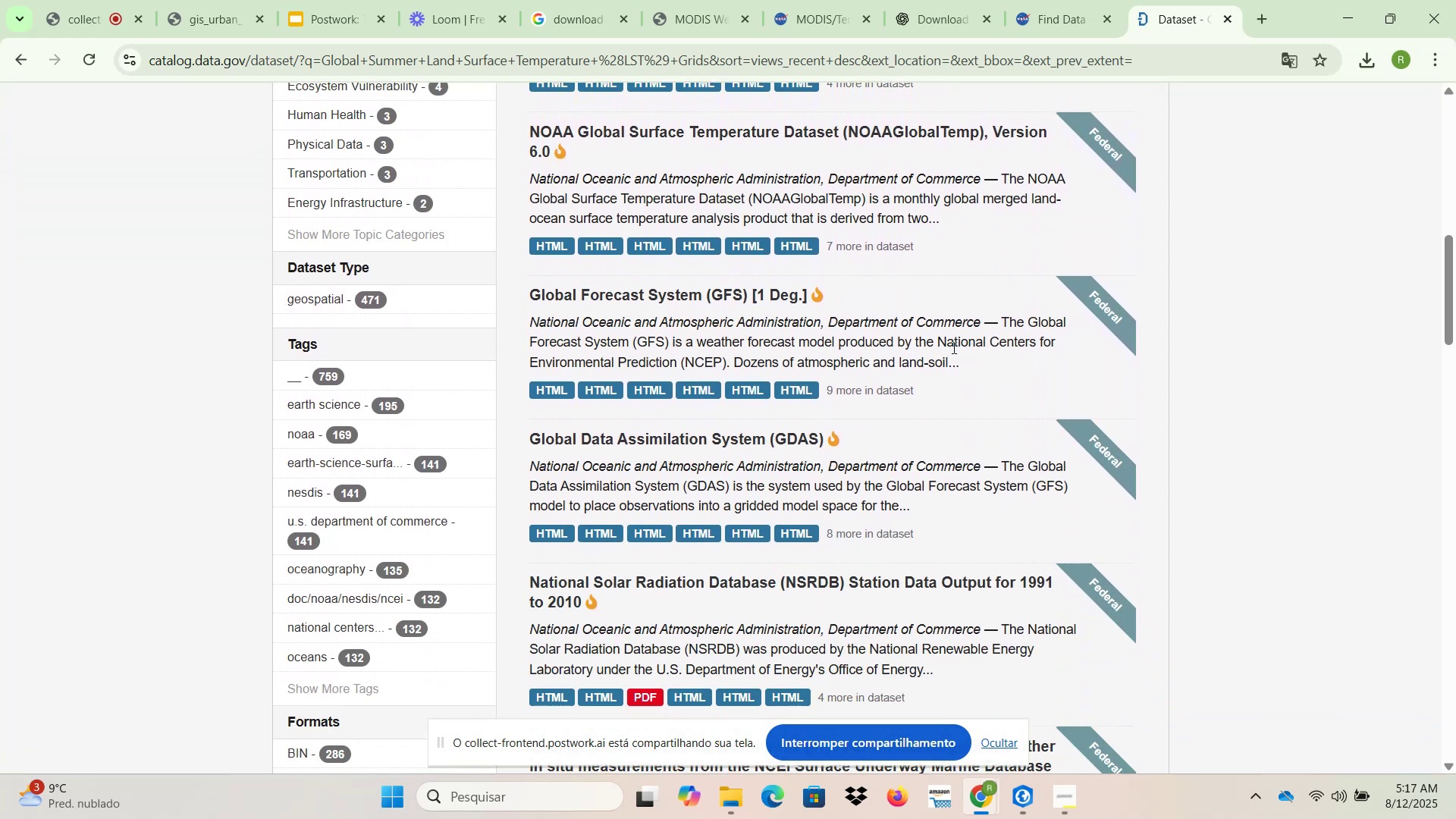 
scroll: coordinate [957, 403], scroll_direction: down, amount: 17.0
 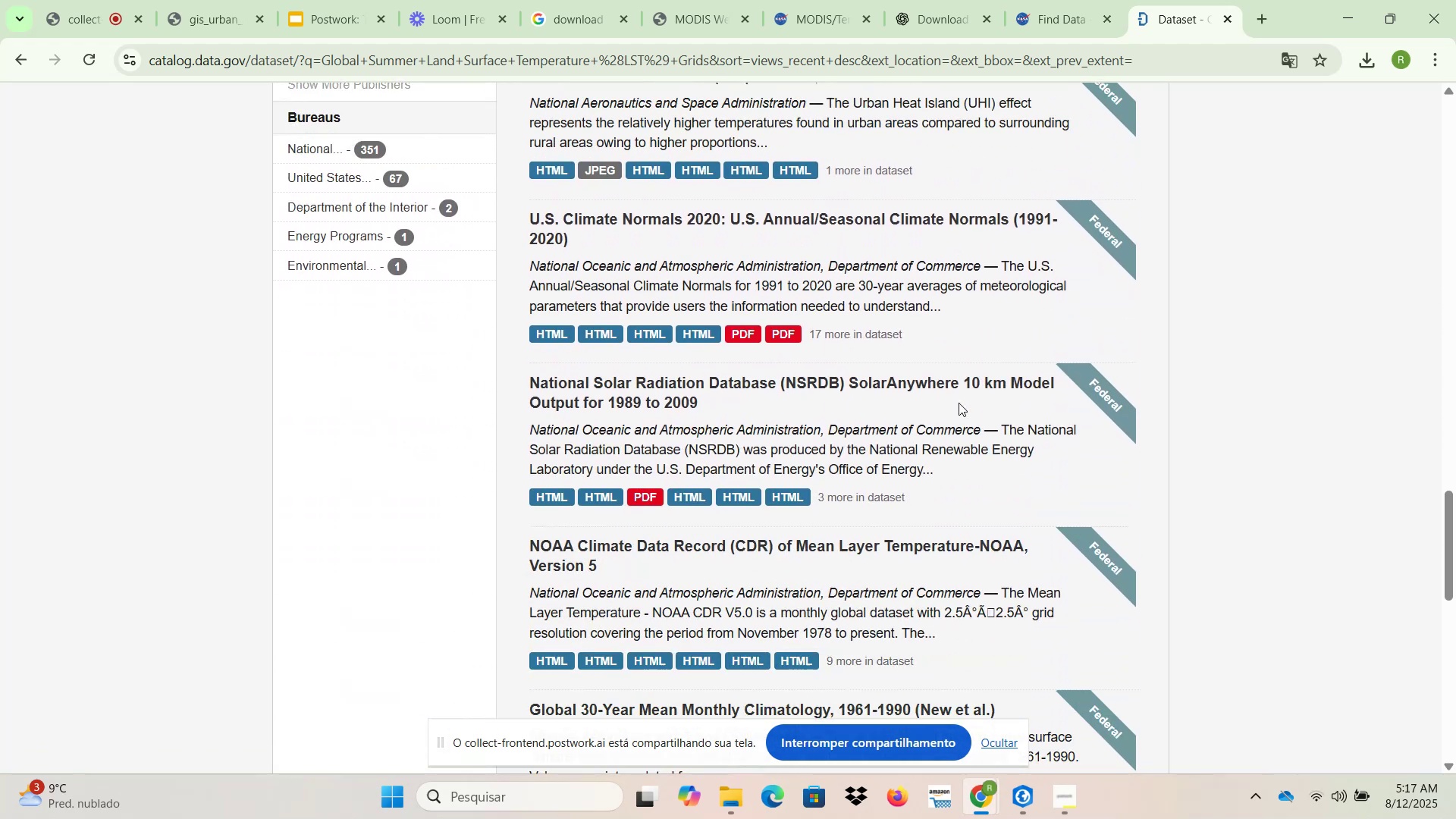 
scroll: coordinate [959, 403], scroll_direction: down, amount: 6.0
 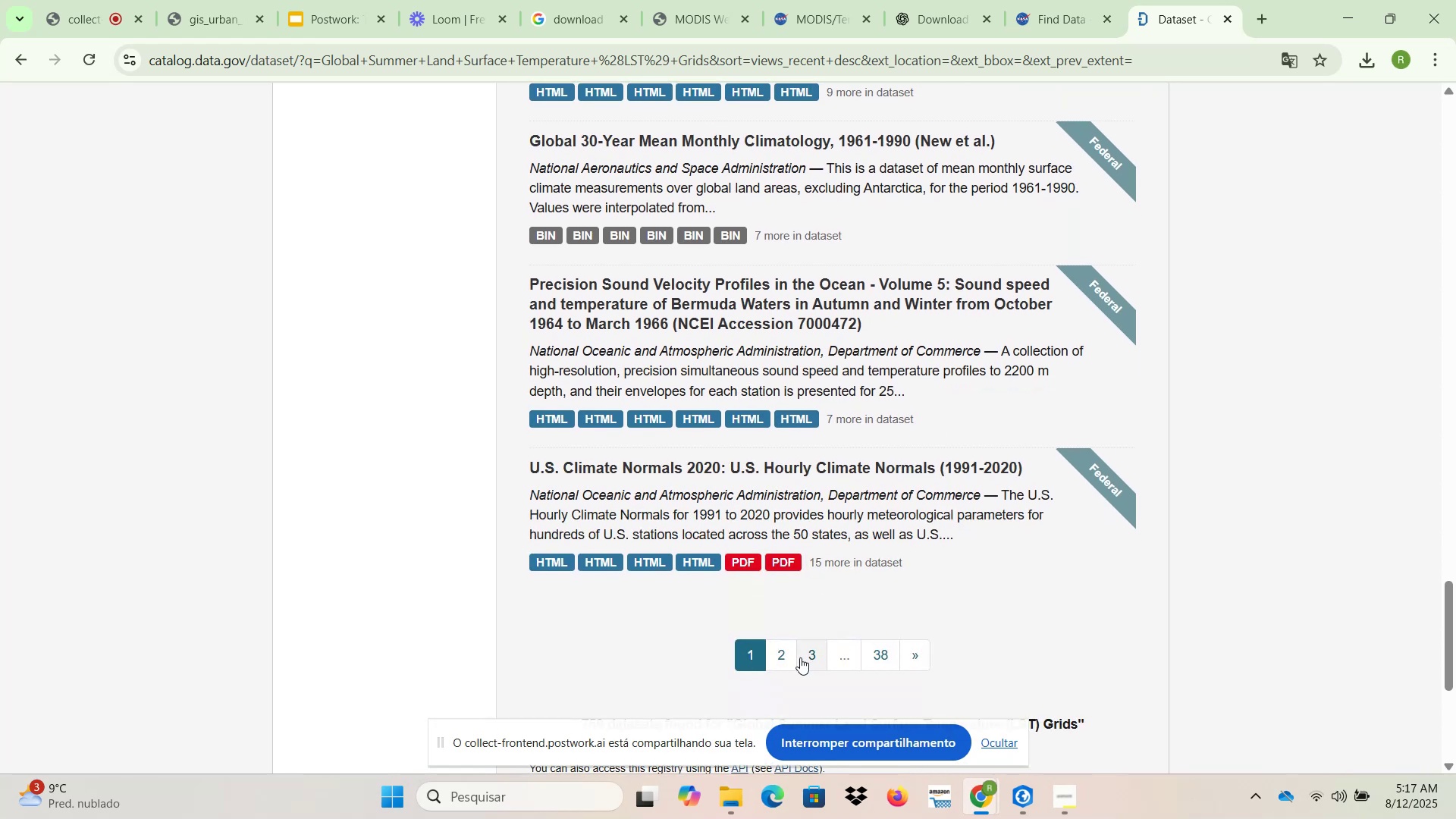 
left_click([780, 656])
 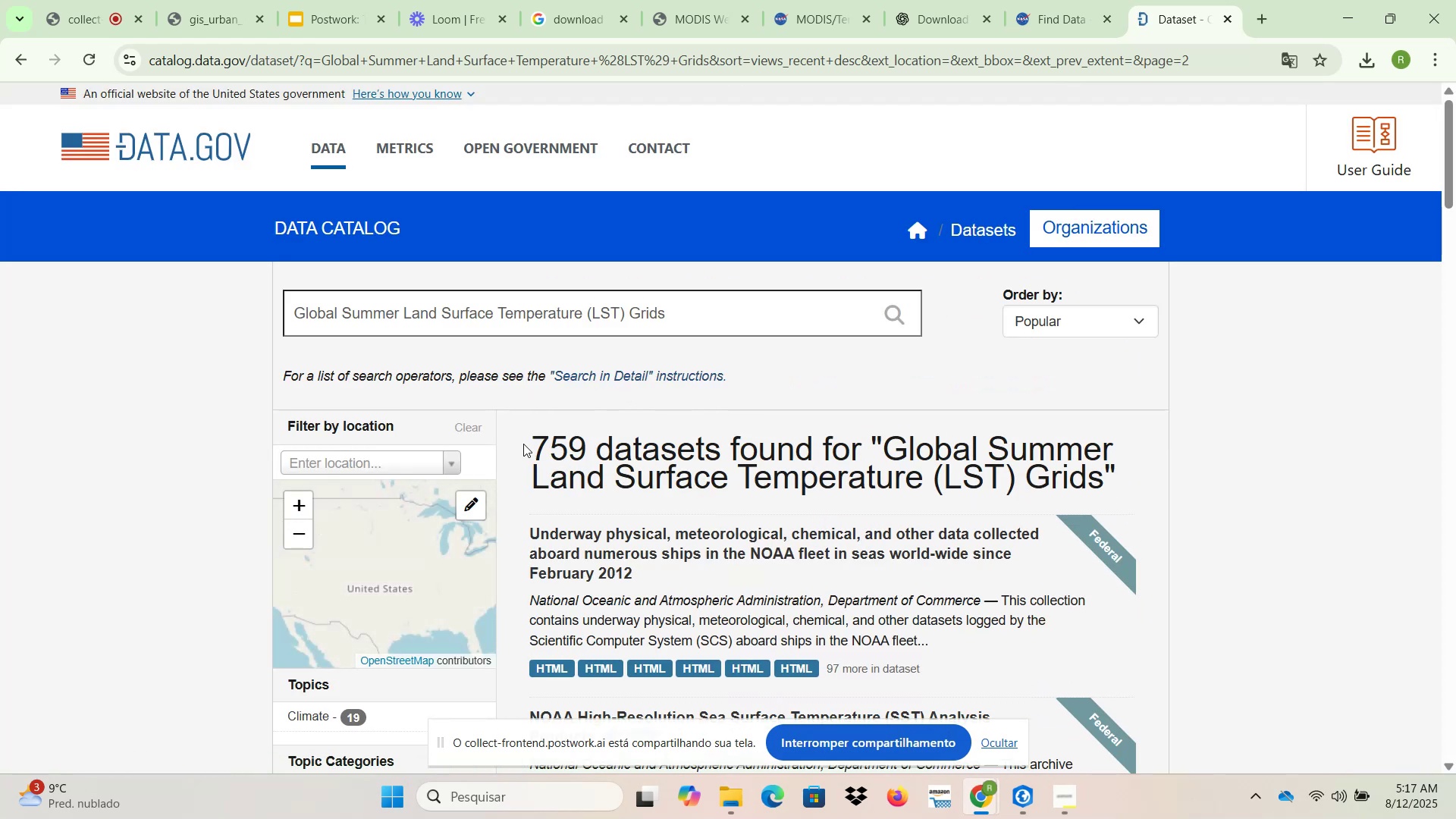 
wait(6.3)
 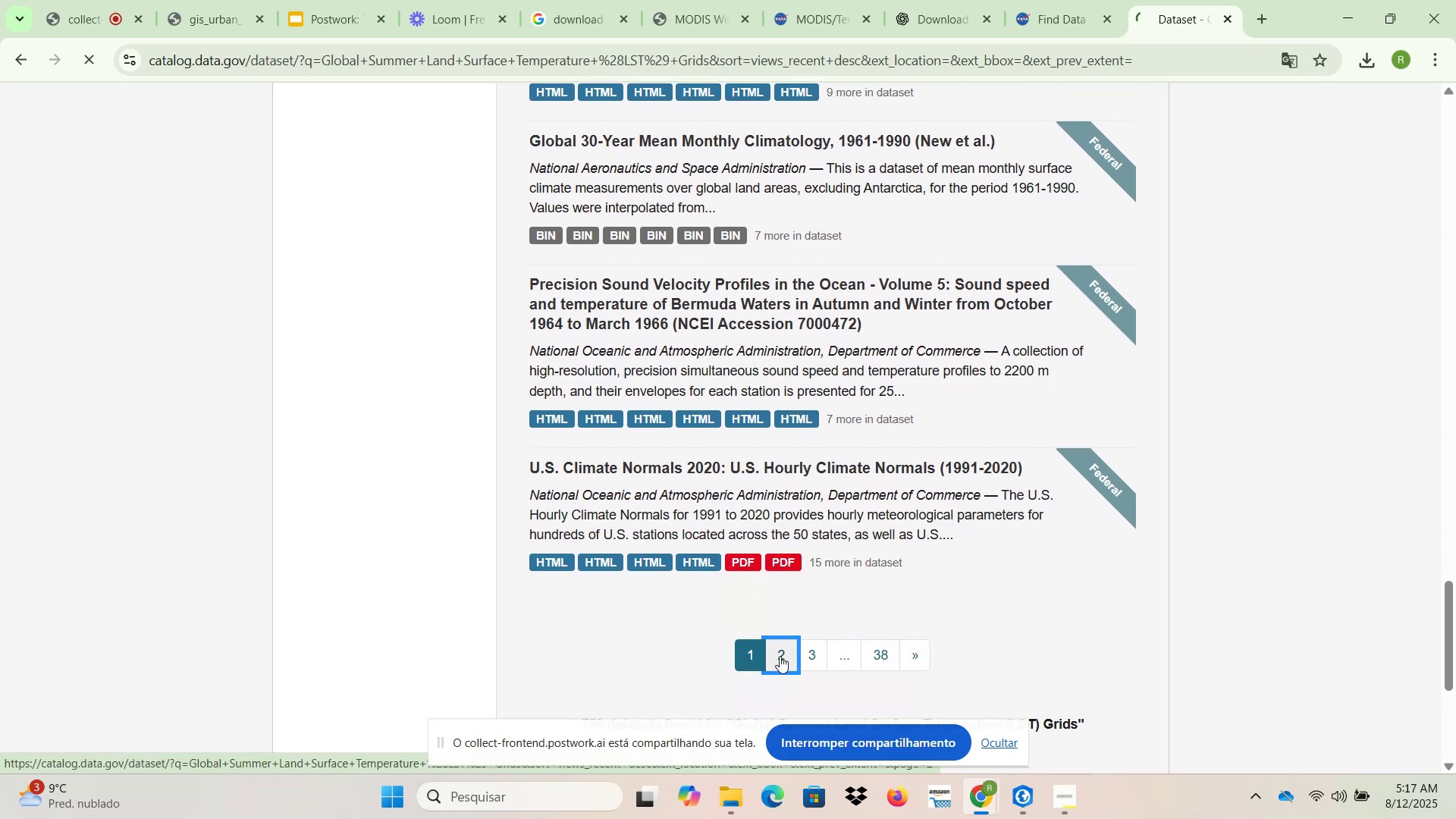 
scroll: coordinate [205, 553], scroll_direction: down, amount: 6.0
 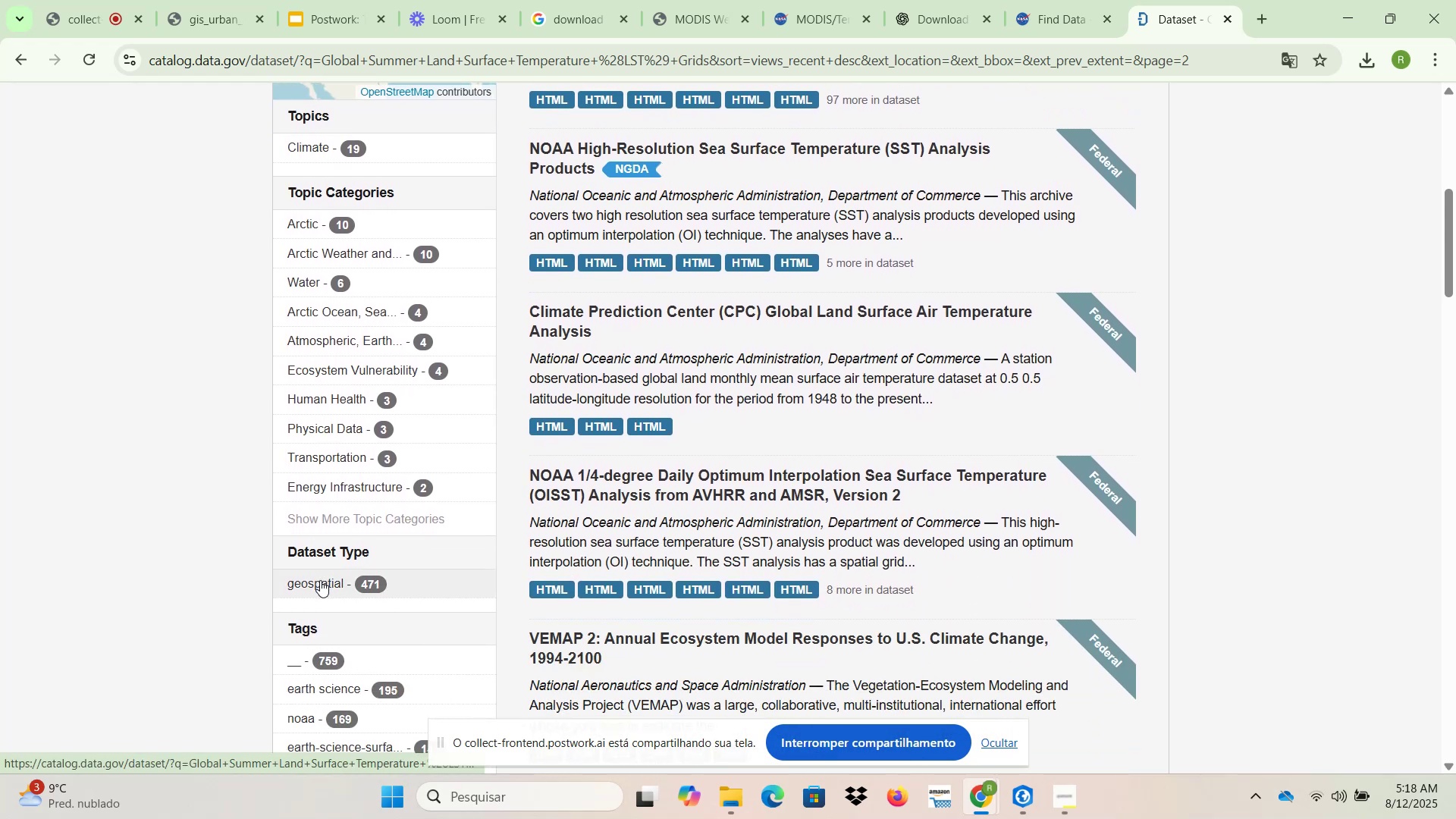 
left_click([320, 580])
 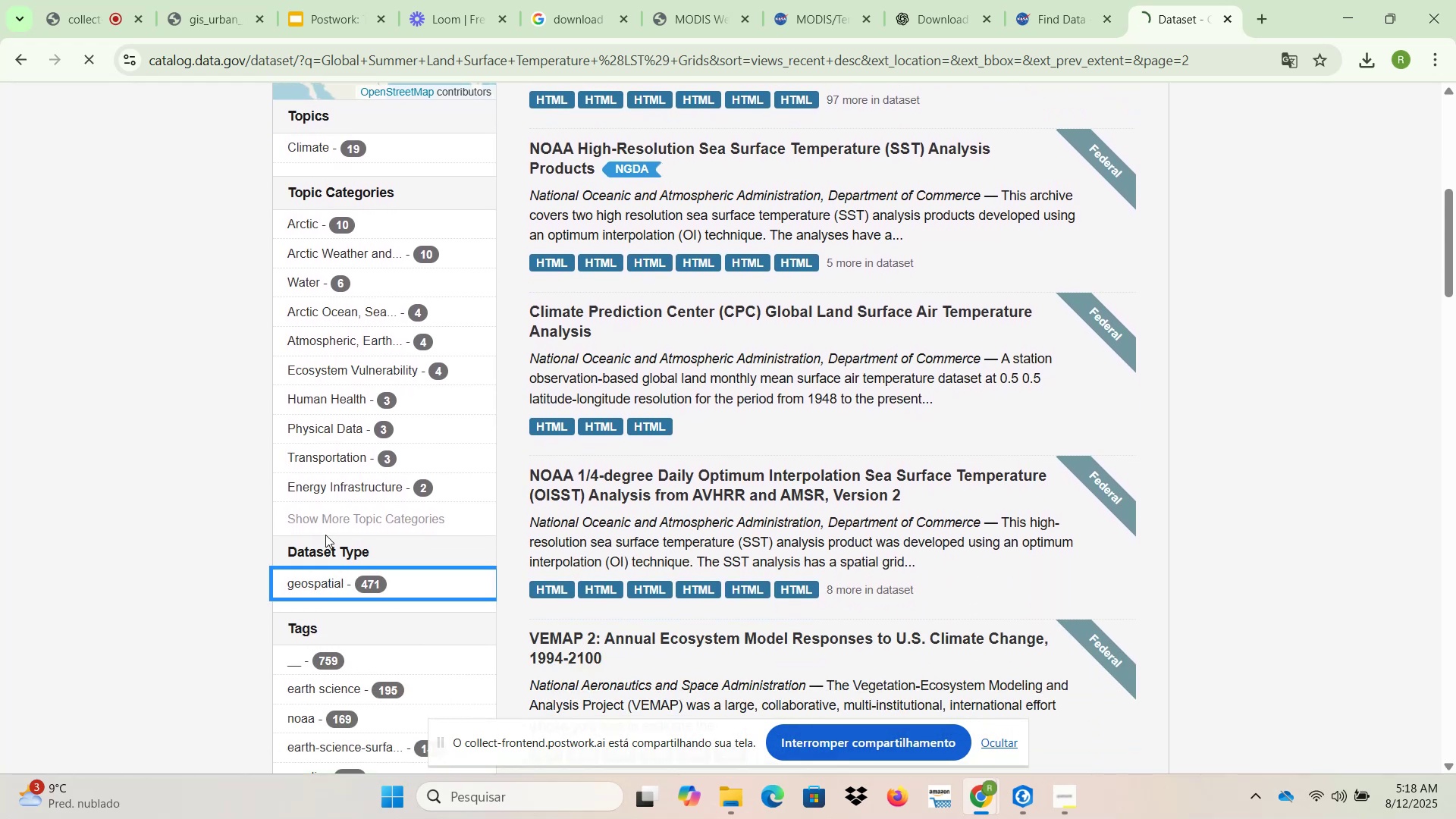 
mouse_move([309, 527])
 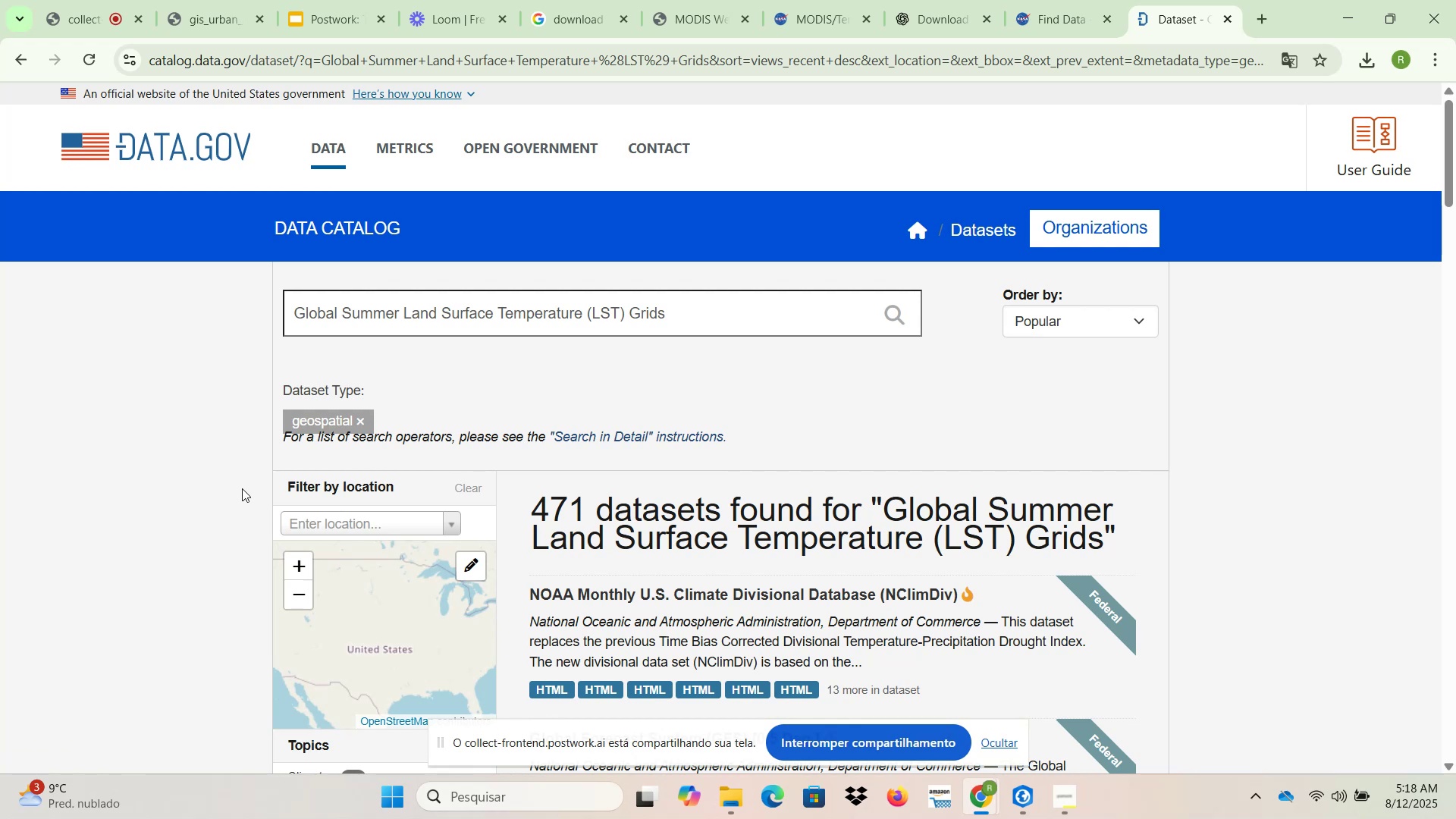 
scroll: coordinate [241, 488], scroll_direction: down, amount: 5.0
 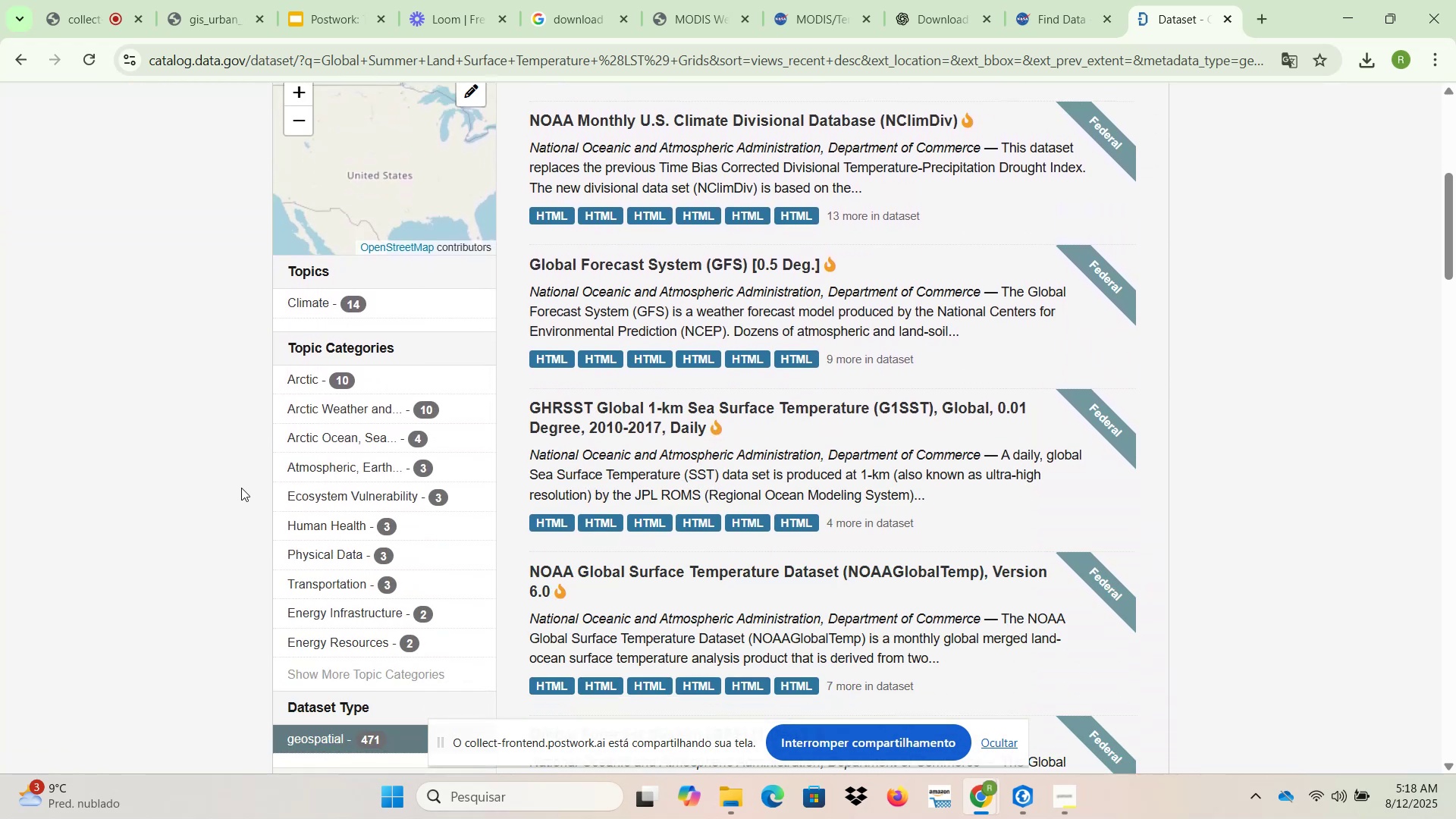 
scroll: coordinate [241, 488], scroll_direction: up, amount: 7.0
 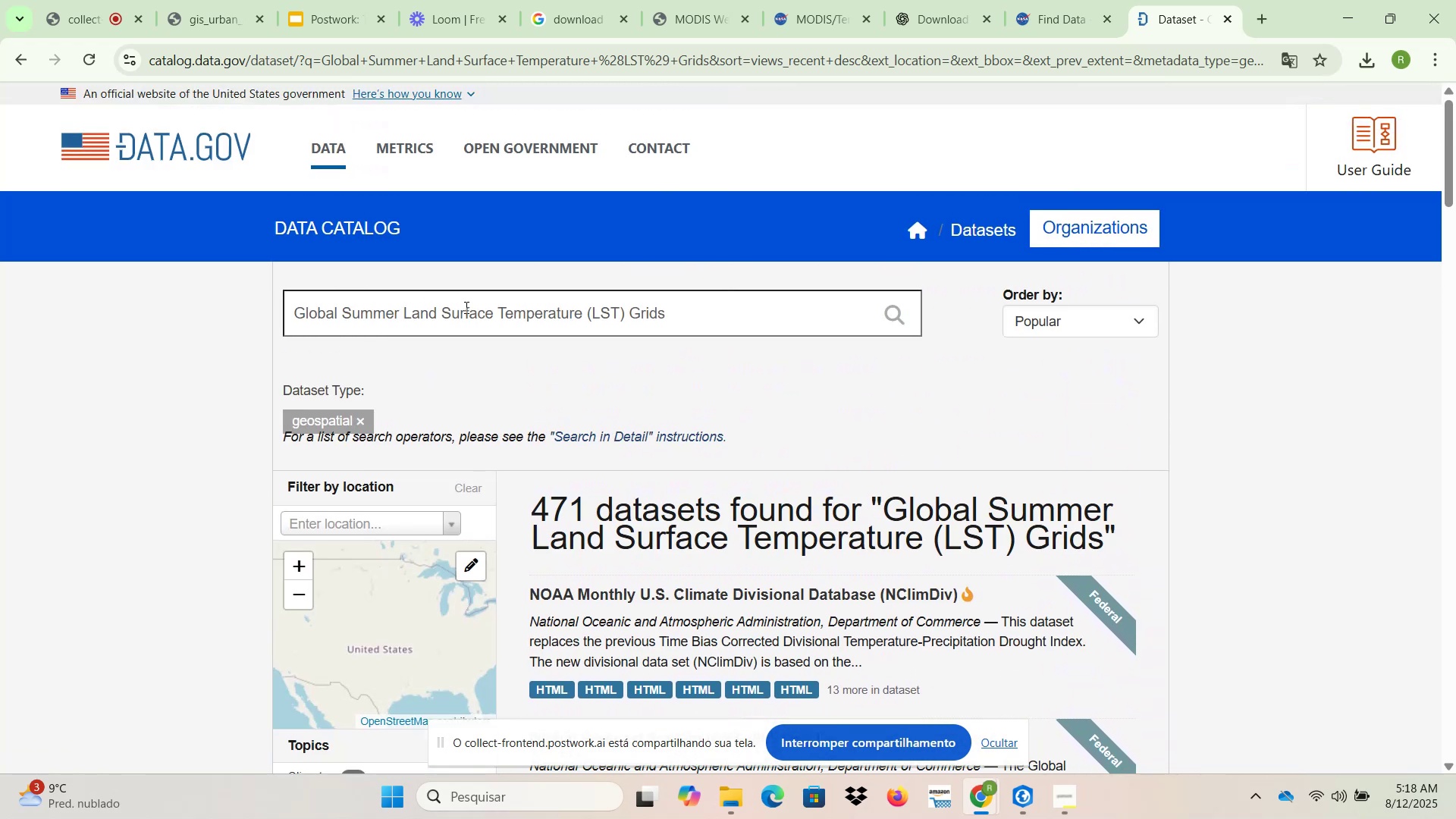 
left_click_drag(start_coordinate=[443, 314], to_coordinate=[811, 313])
 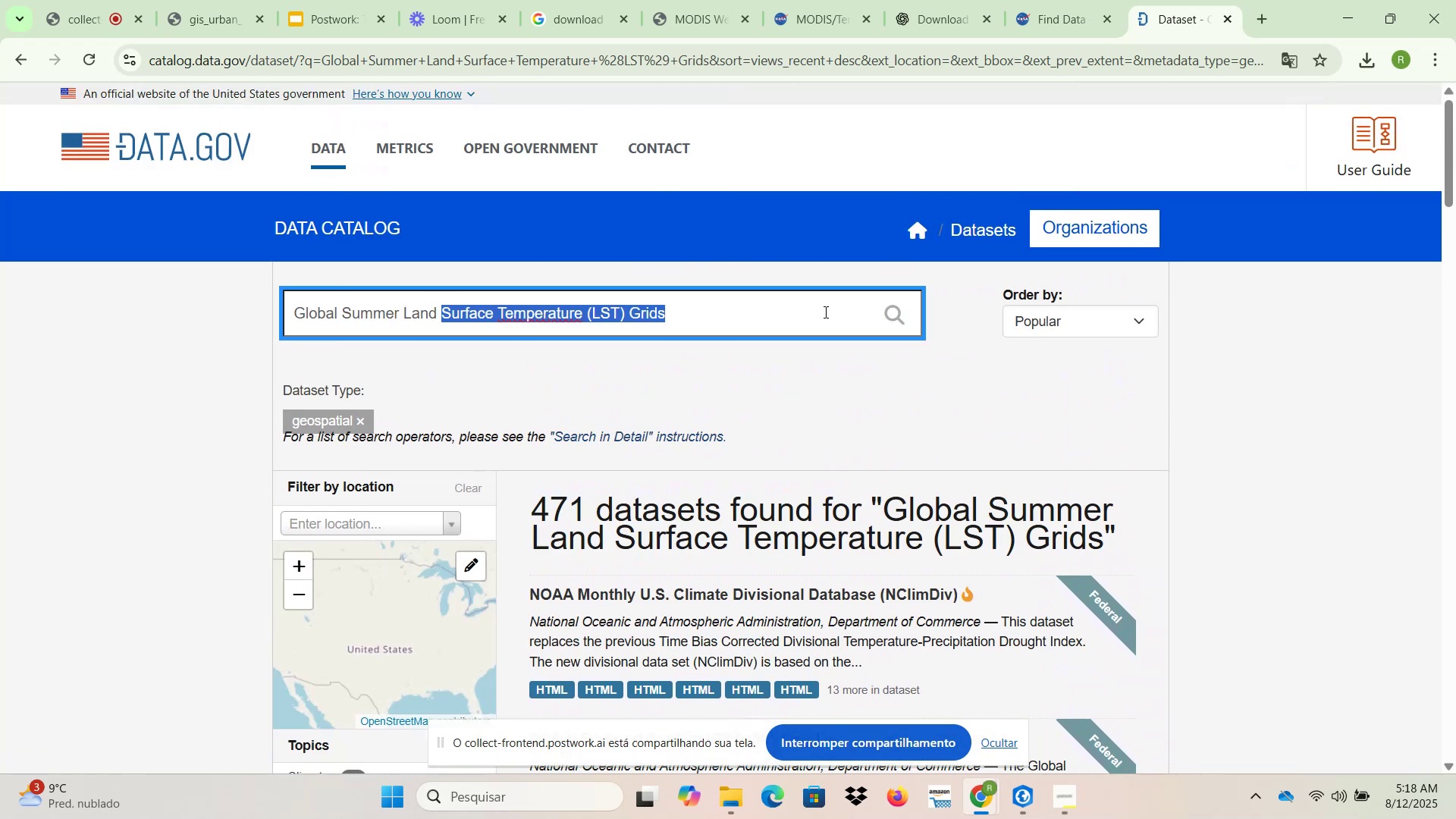 
key(Backspace)
 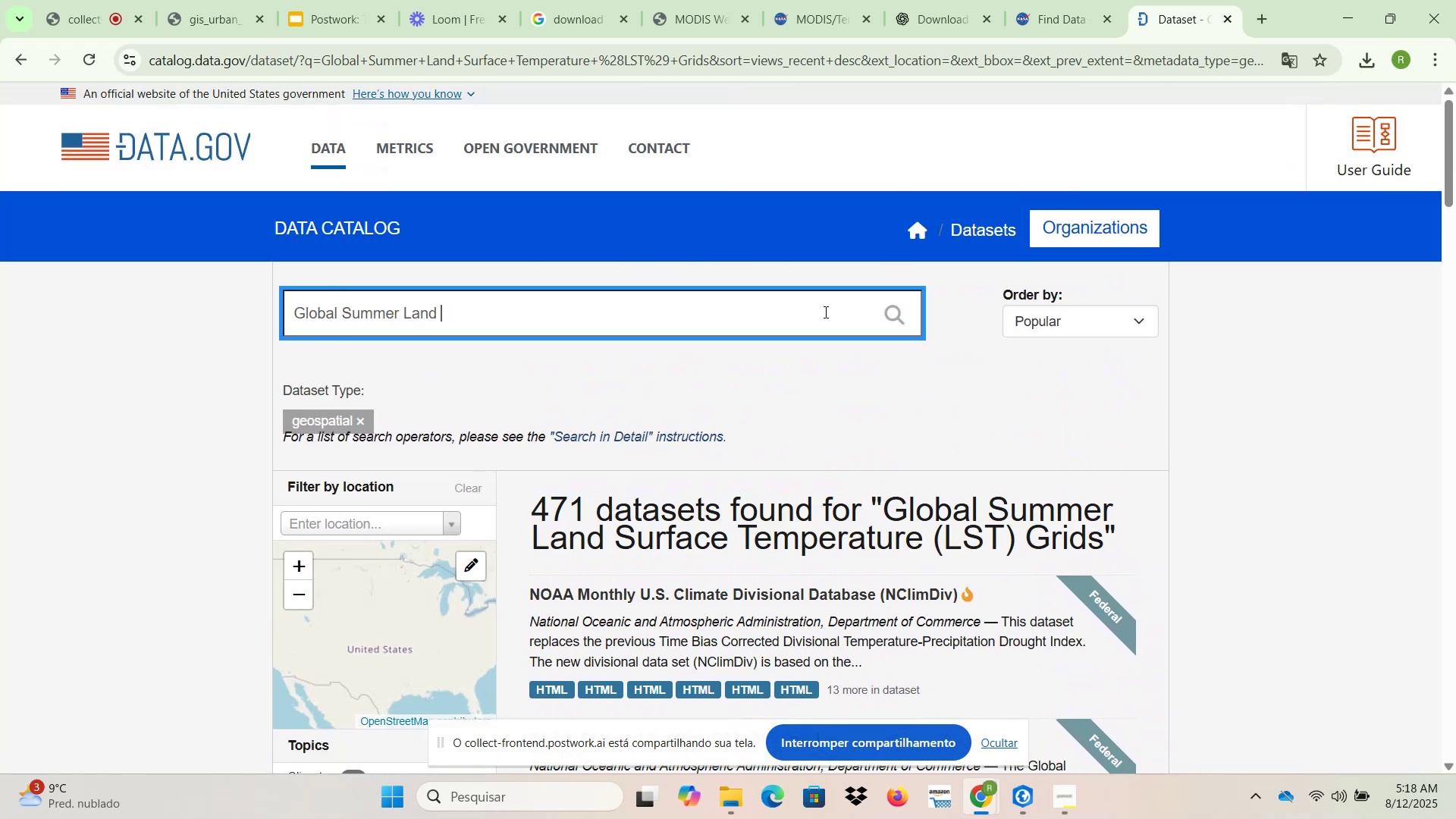 
key(Backspace)
 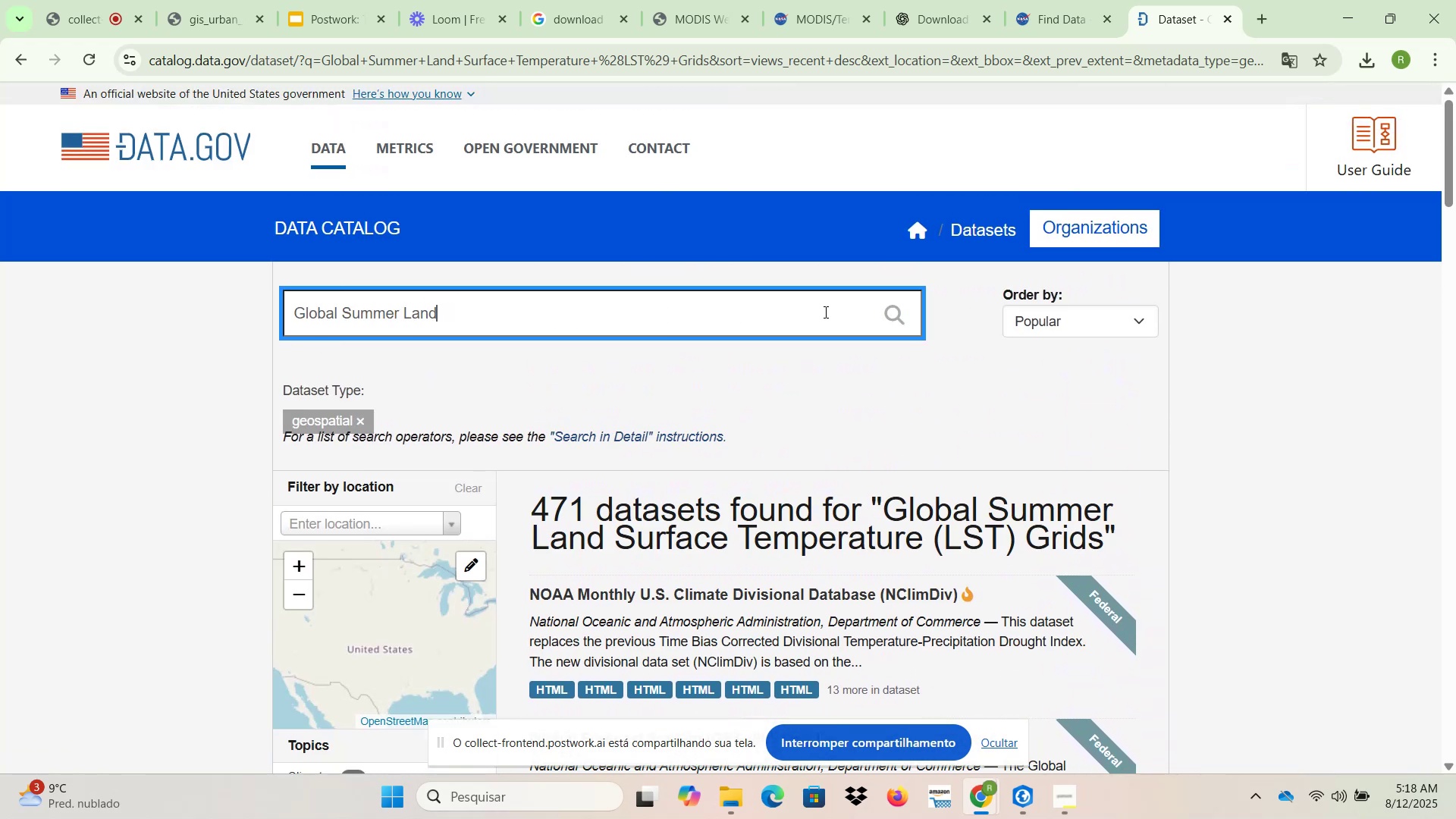 
key(Enter)
 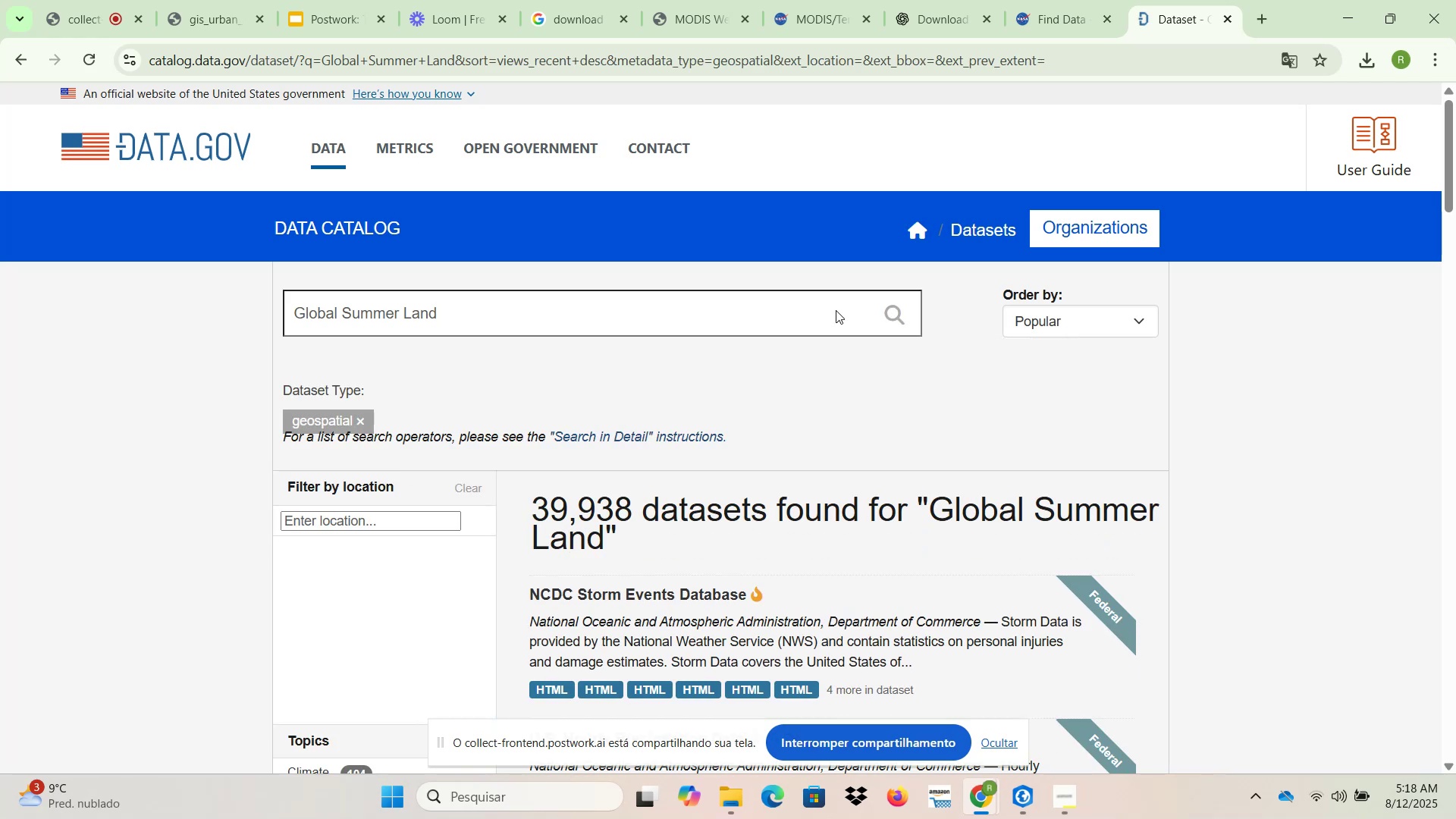 
scroll: coordinate [1009, 342], scroll_direction: down, amount: 6.0
 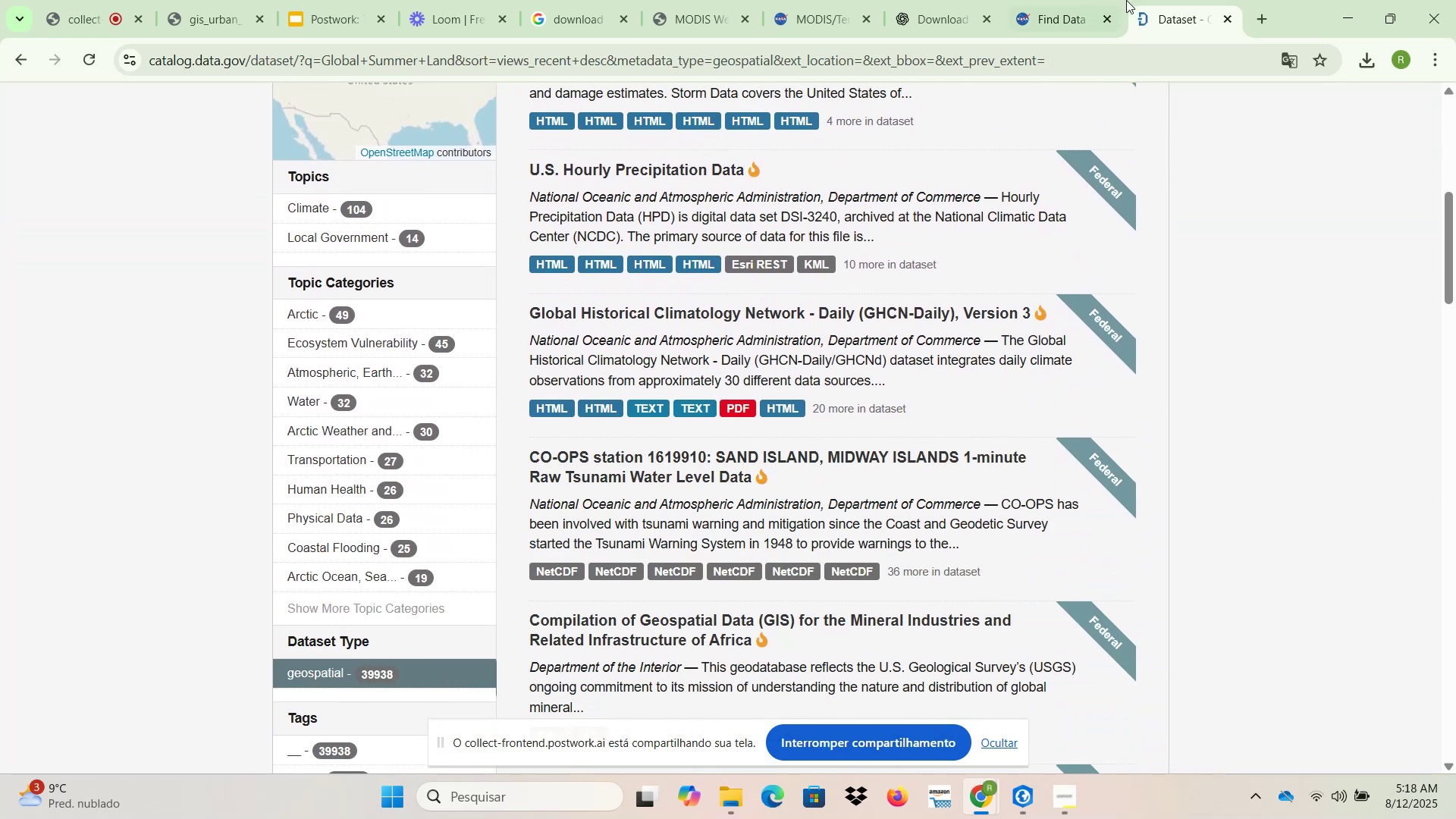 
left_click([1069, 0])
 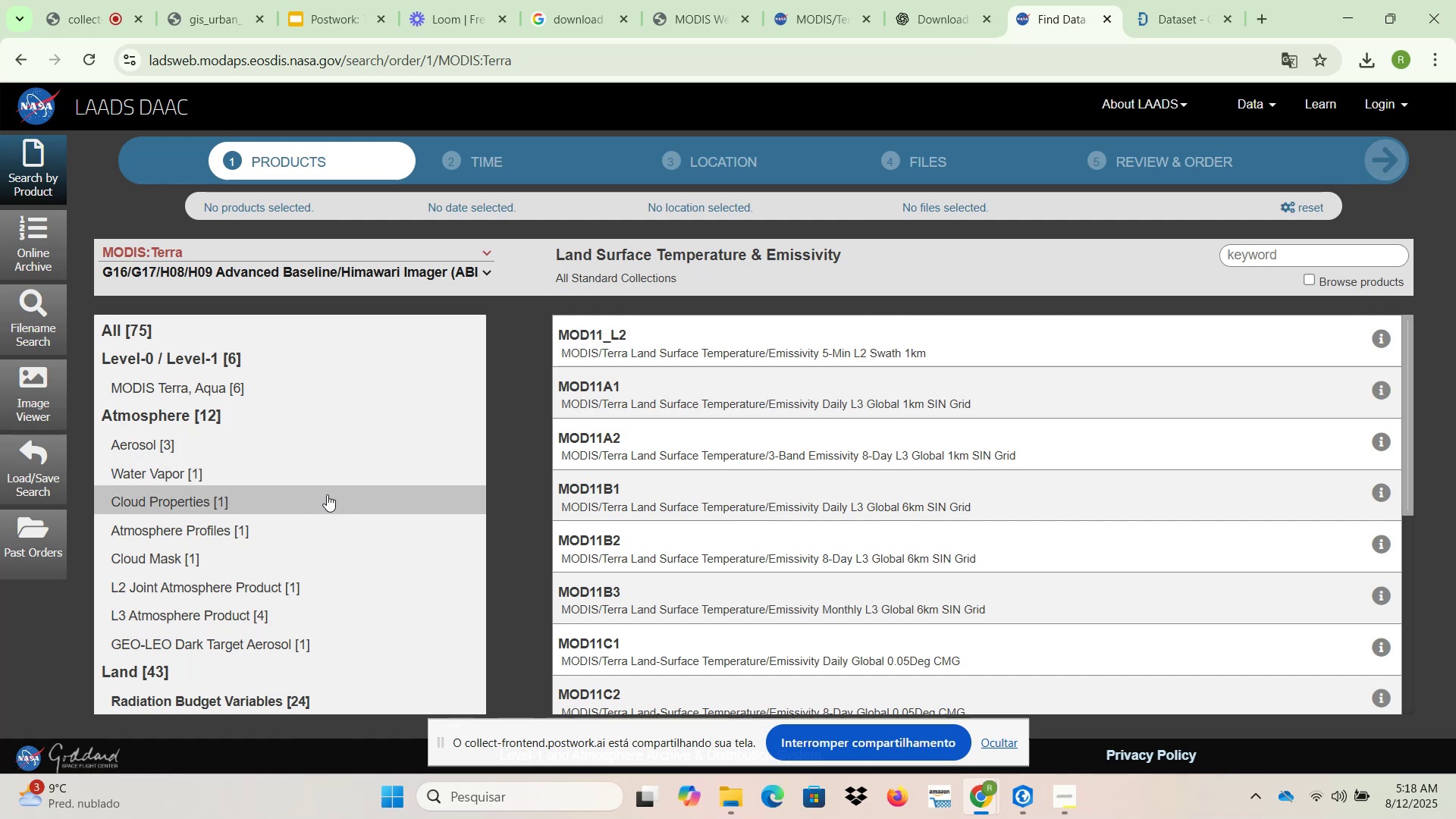 
wait(7.56)
 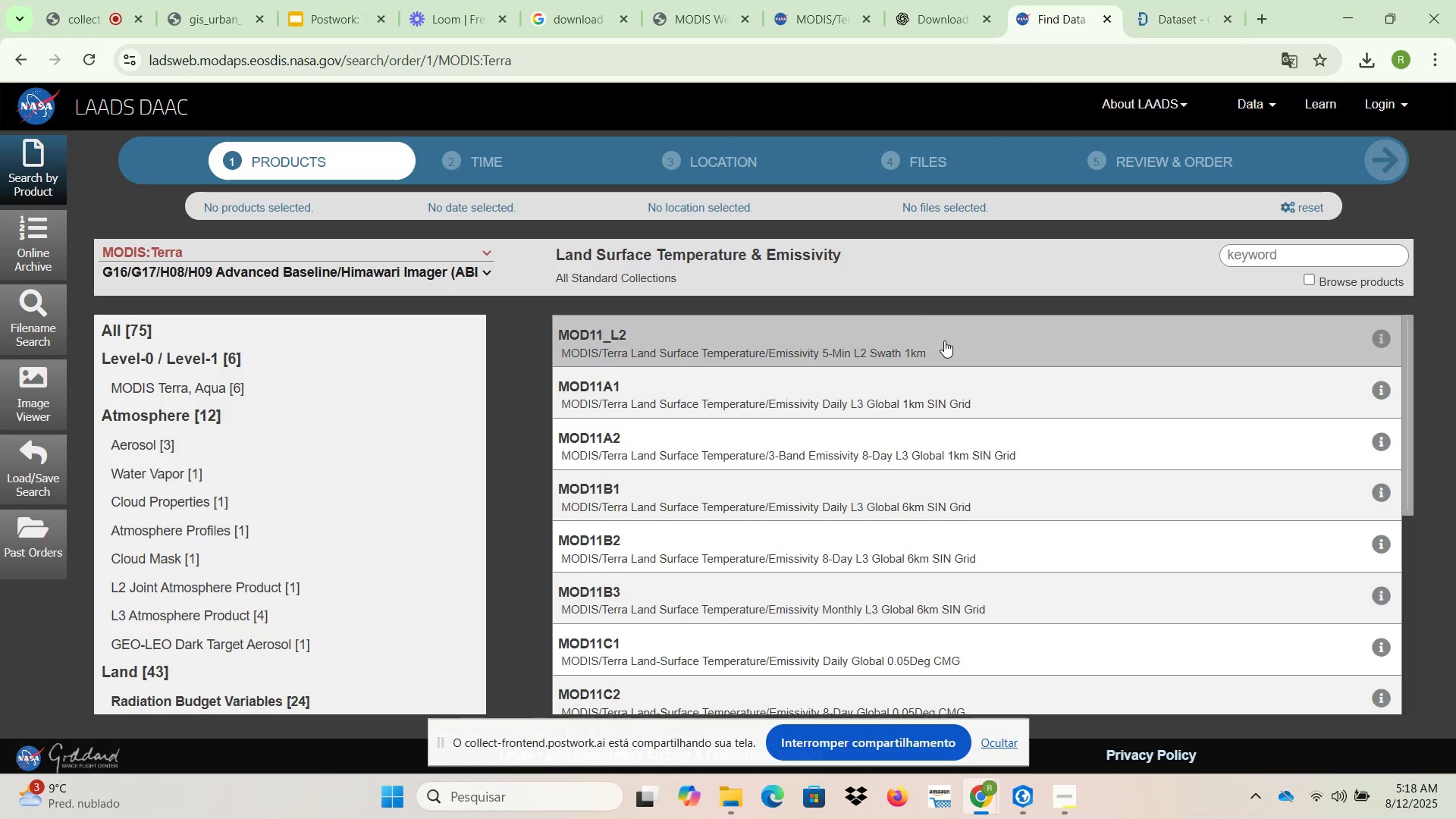 
scroll: coordinate [328, 489], scroll_direction: down, amount: 1.0
 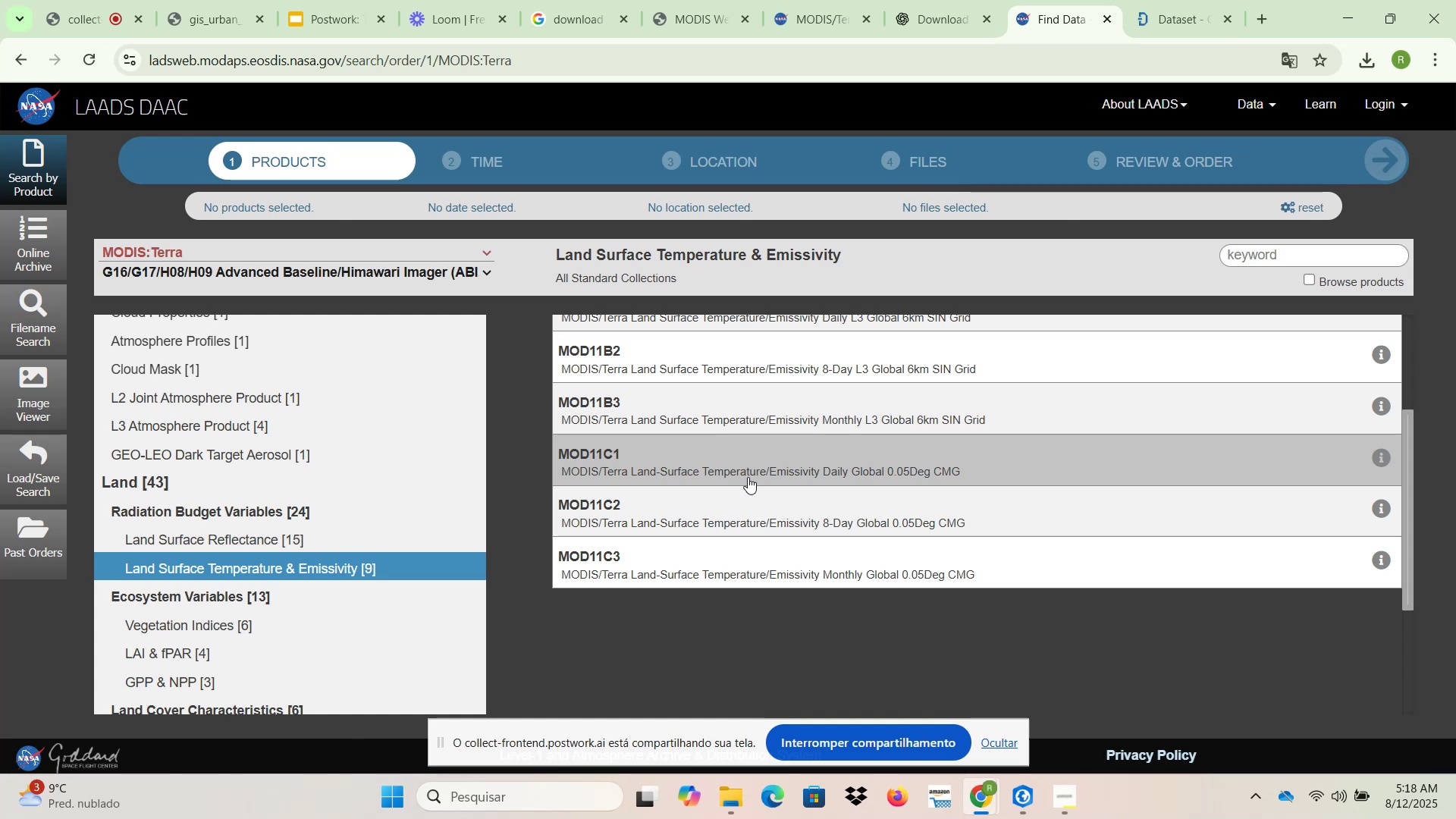 
wait(7.99)
 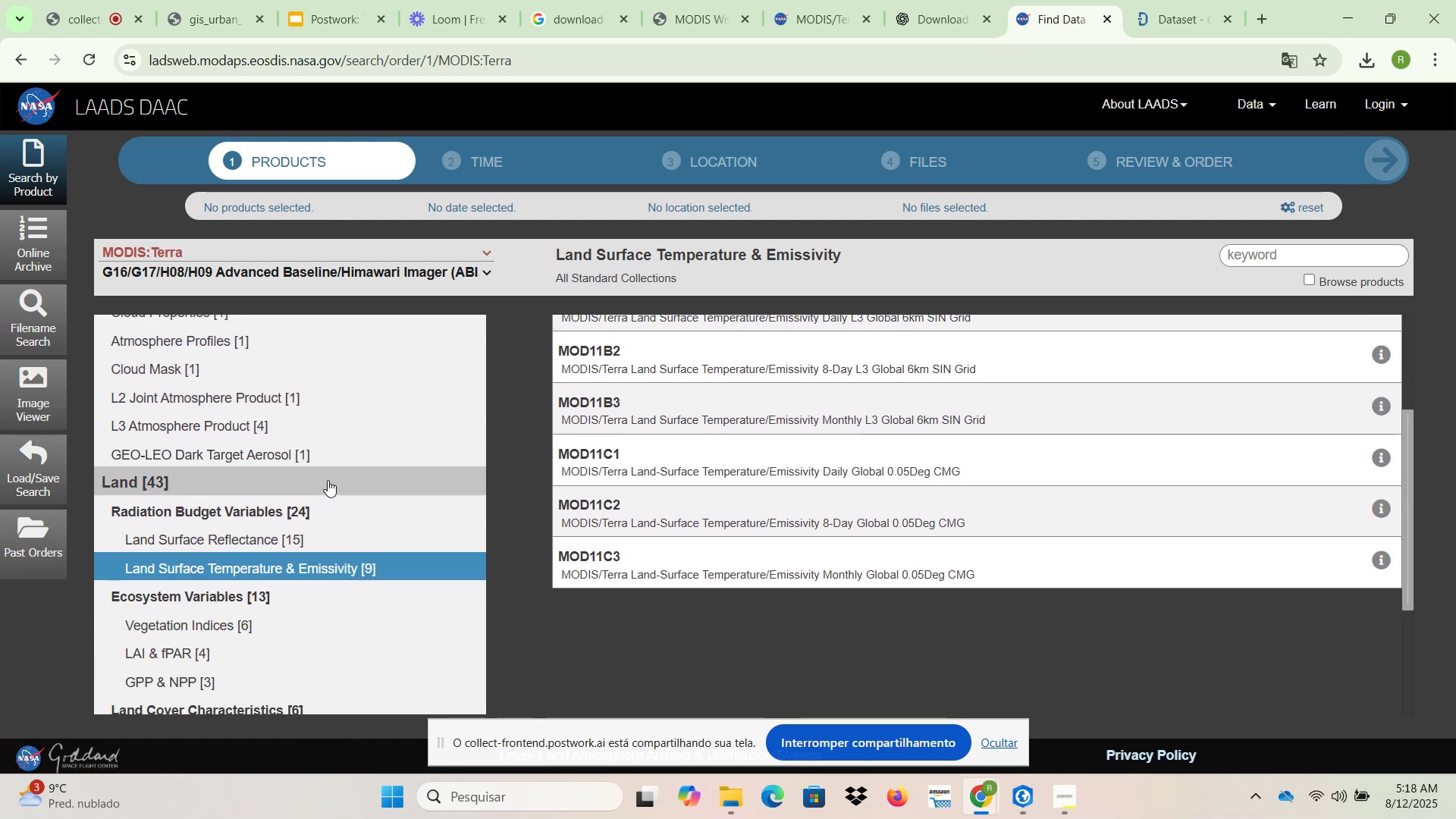 
scroll: coordinate [760, 529], scroll_direction: up, amount: 1.0
 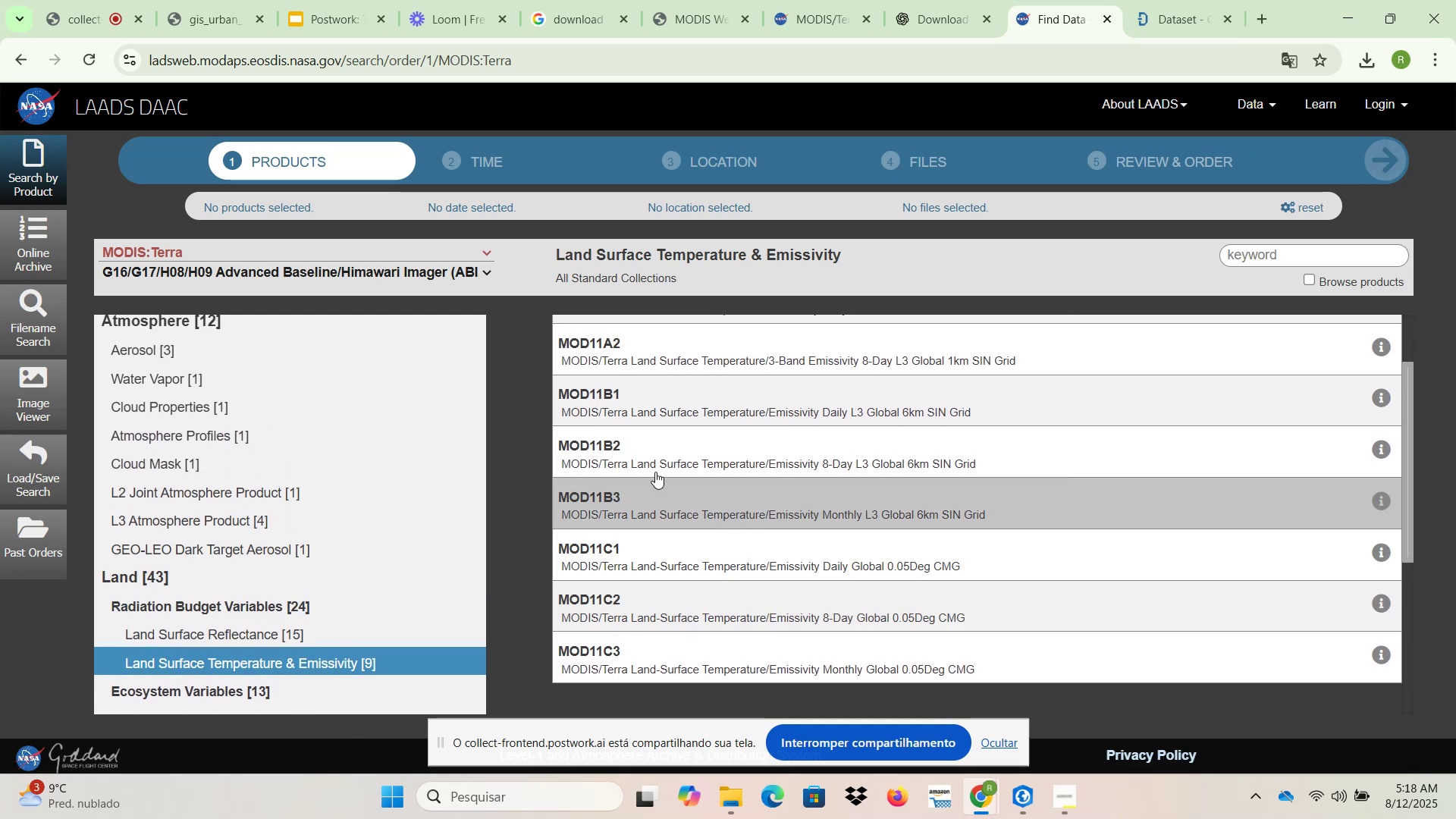 
left_click([187, 0])
 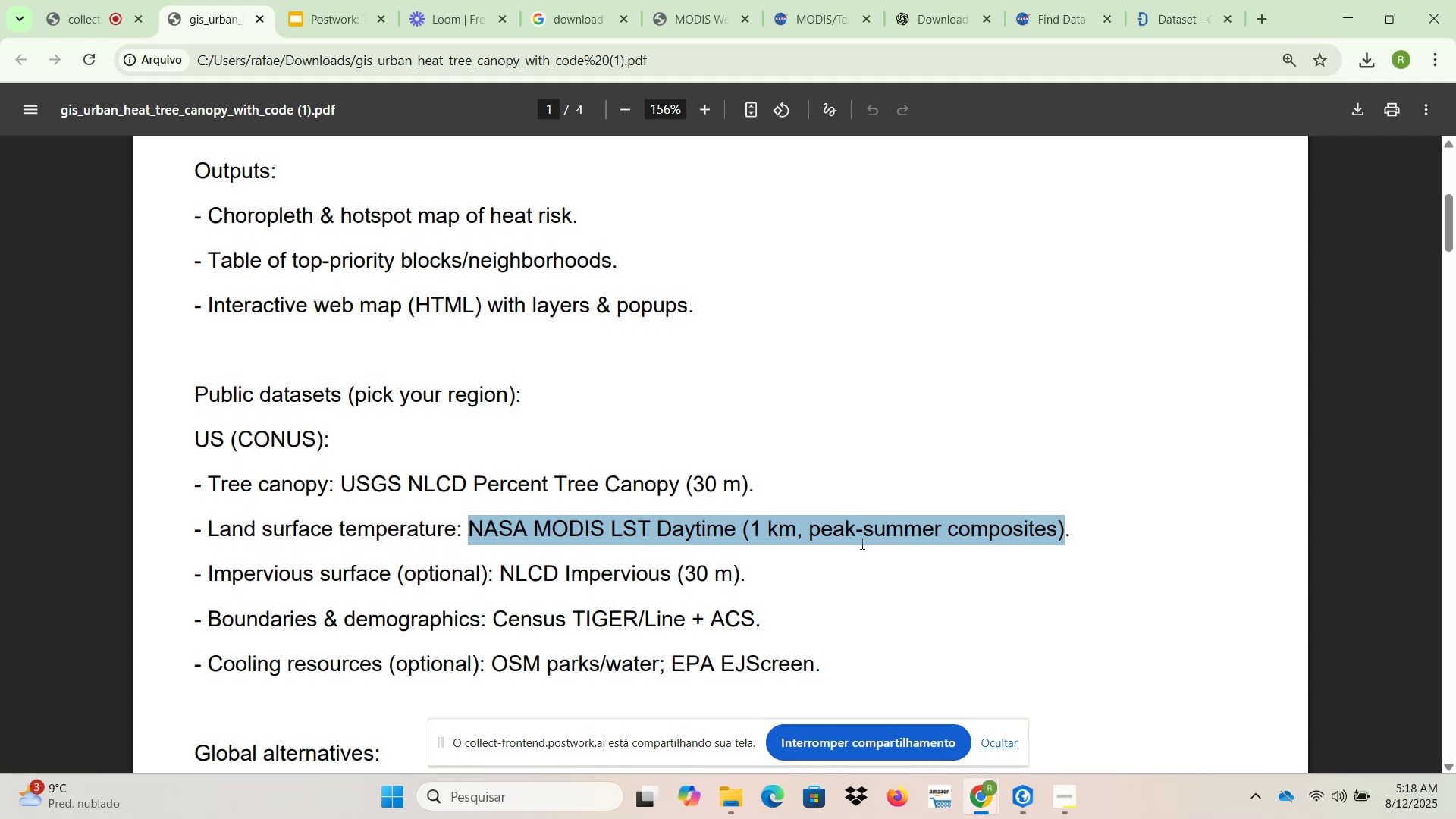 
wait(7.97)
 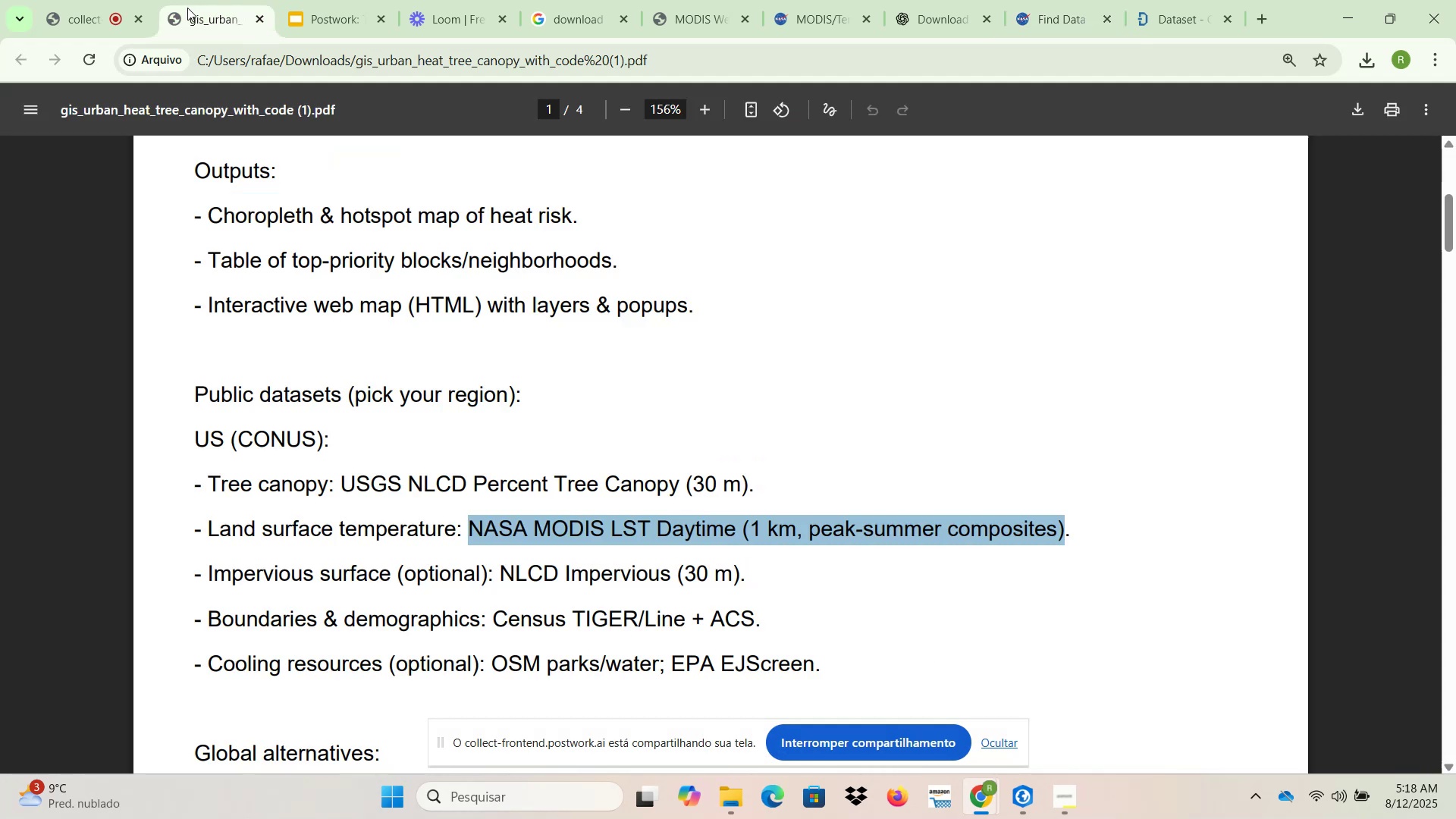 
left_click([1153, 0])
 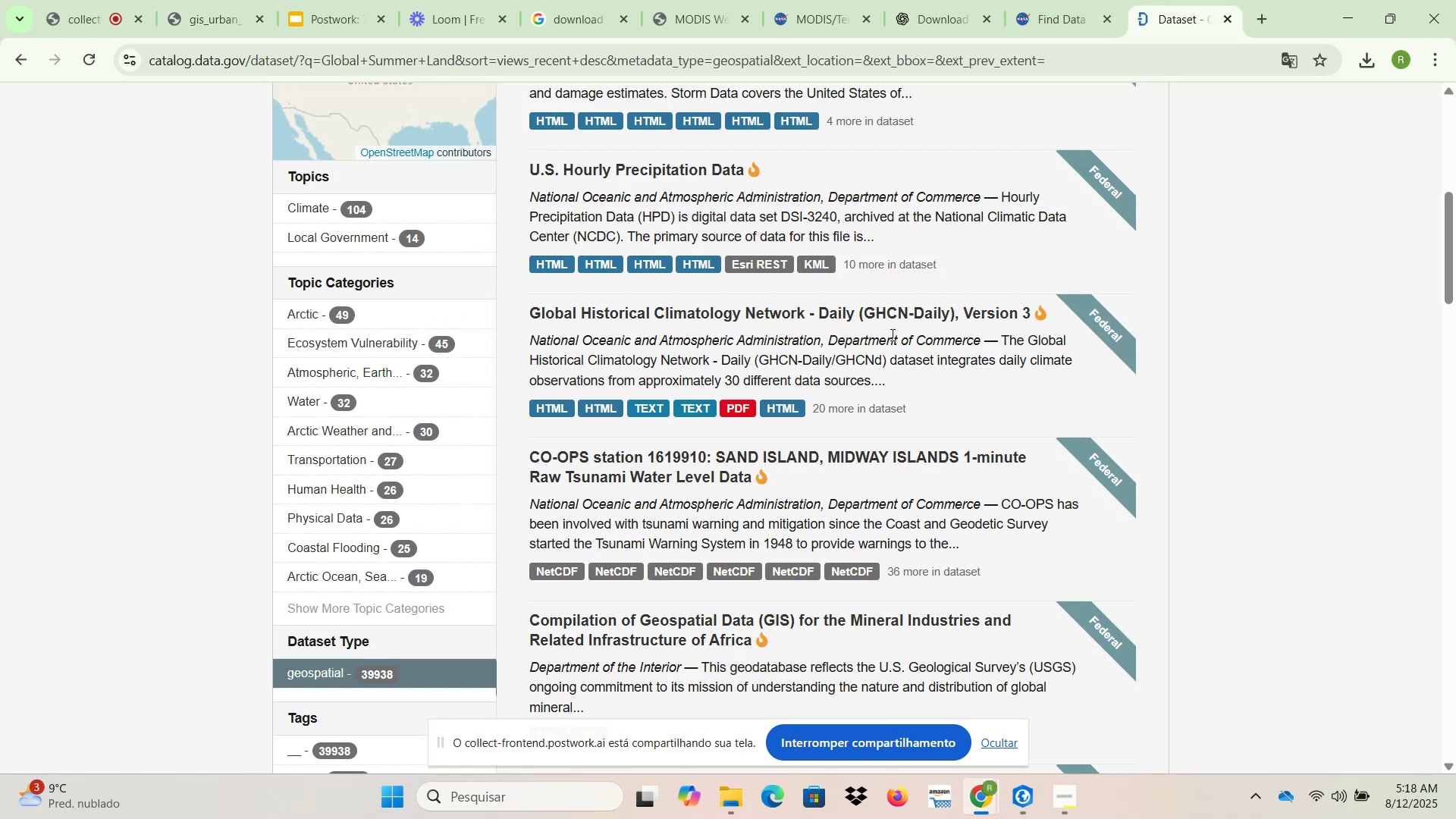 
scroll: coordinate [891, 334], scroll_direction: up, amount: 5.0
 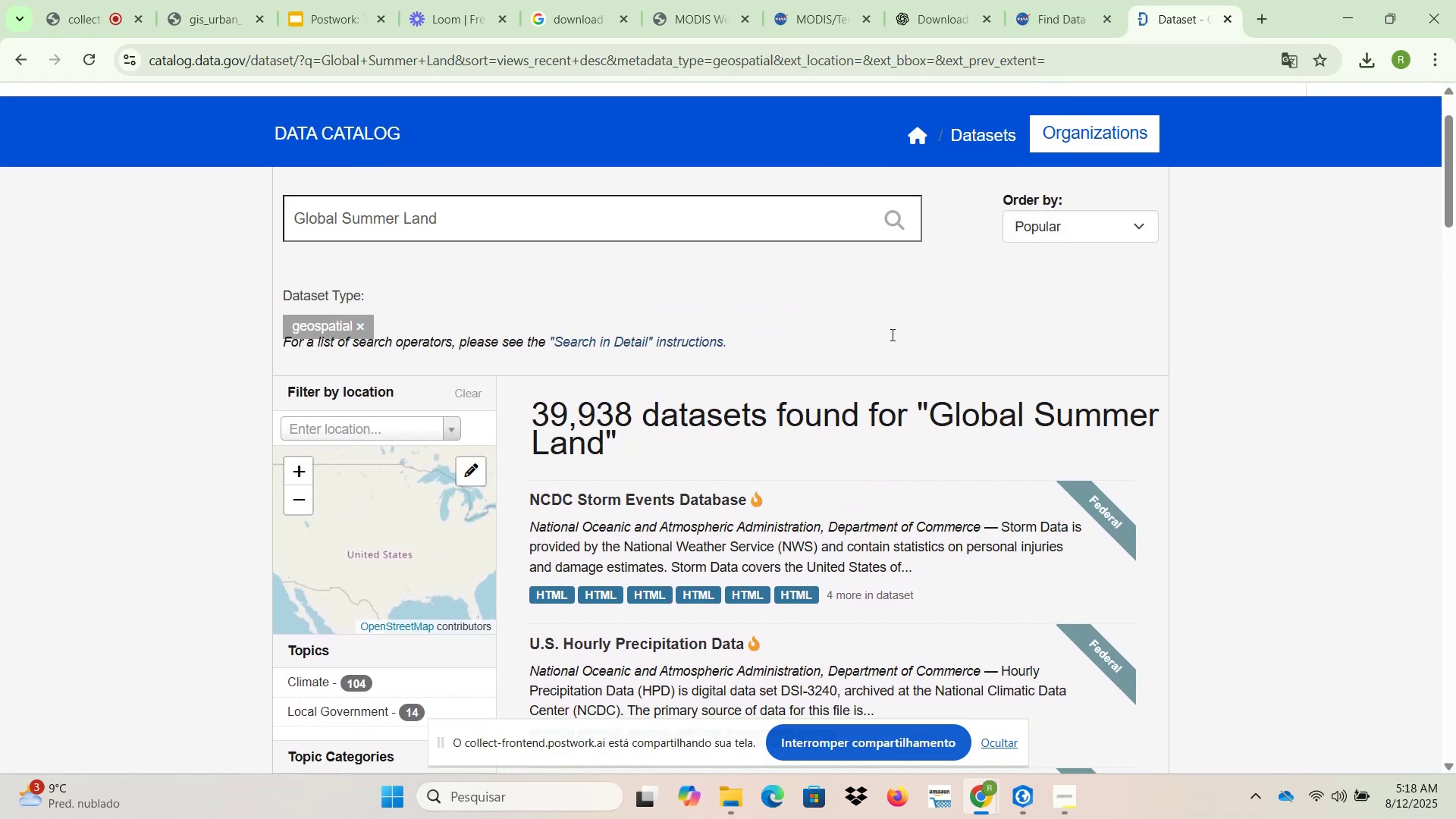 
scroll: coordinate [891, 337], scroll_direction: down, amount: 2.0
 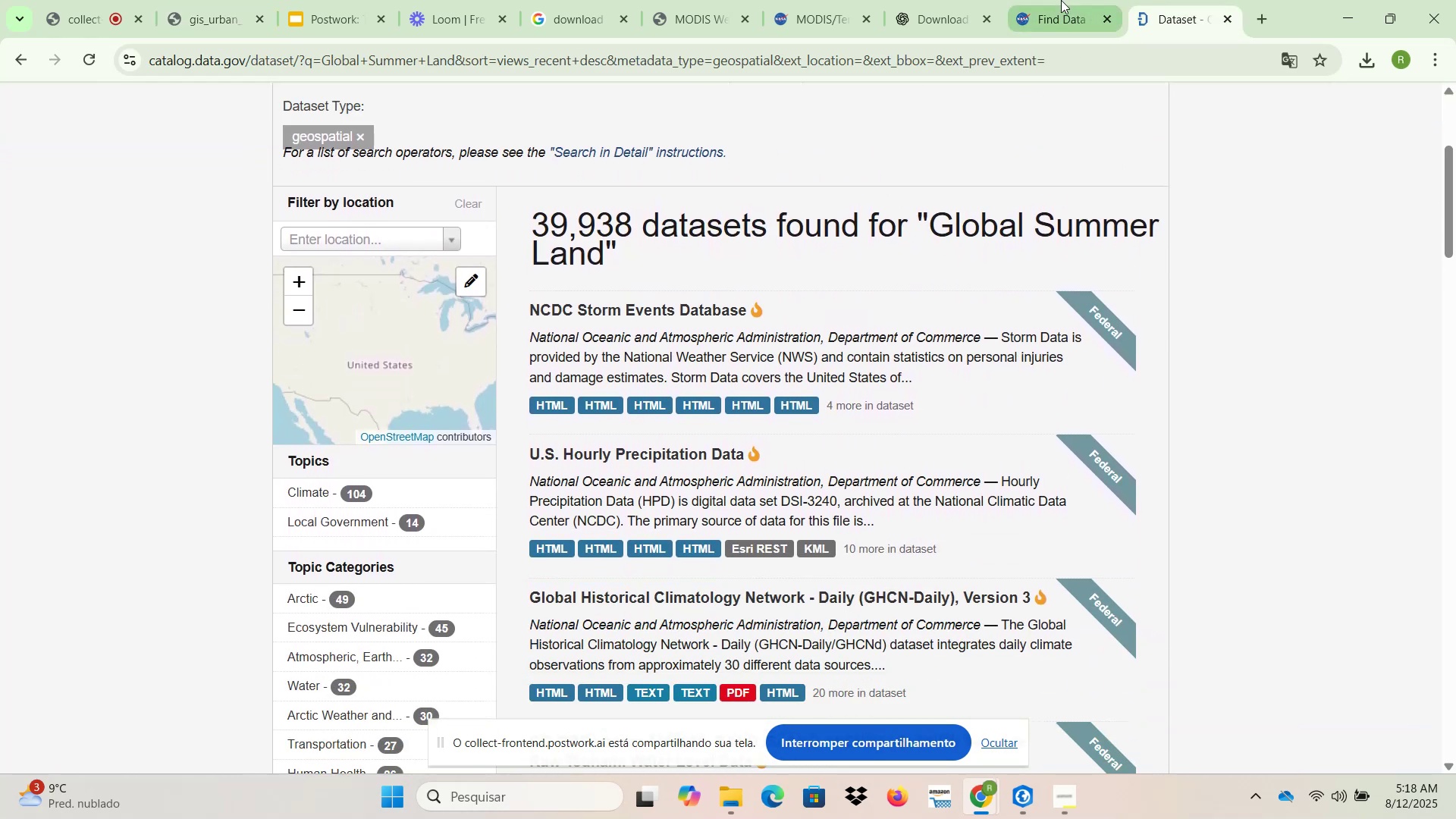 
left_click([1062, 0])
 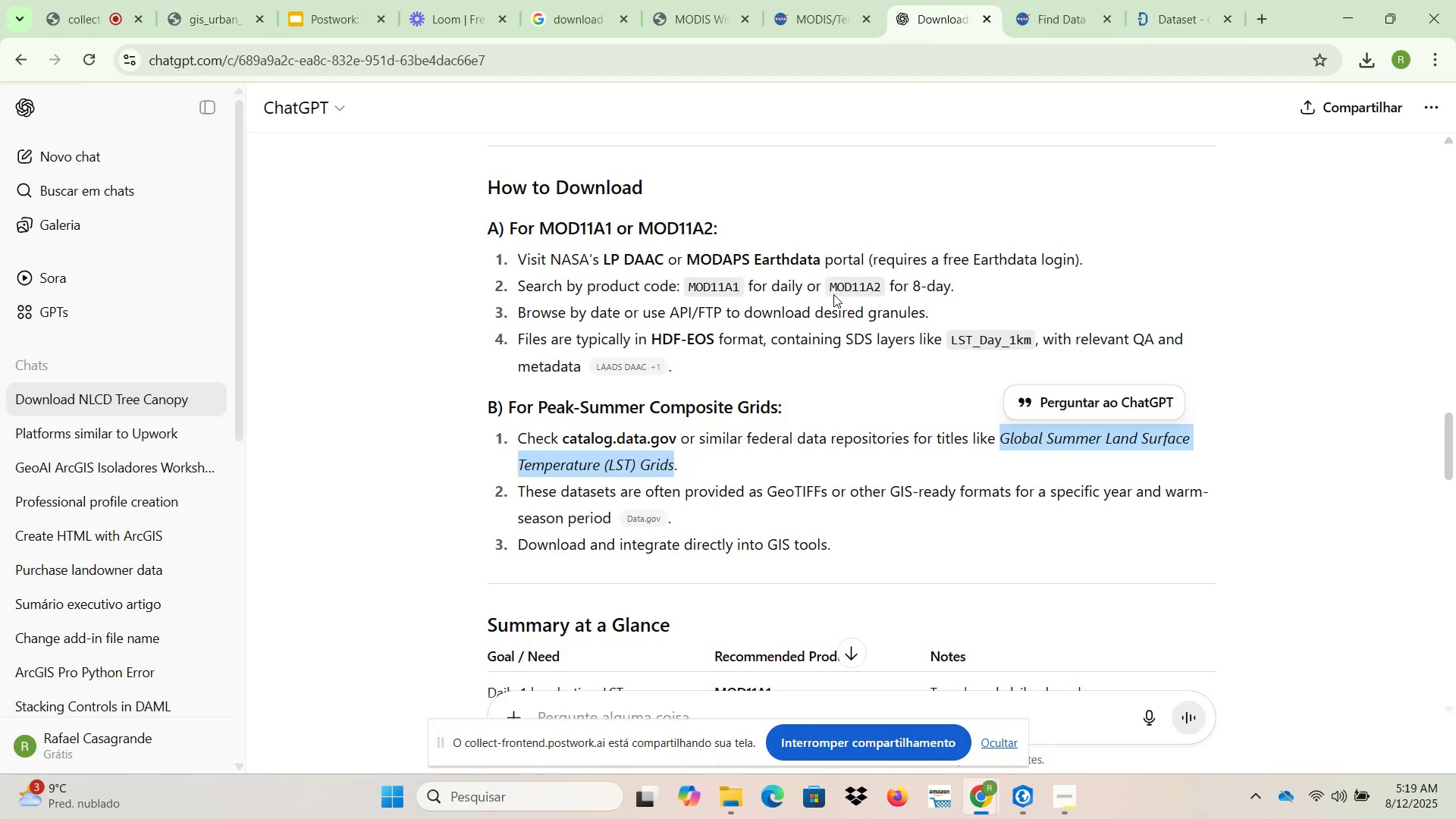 
scroll: coordinate [826, 436], scroll_direction: up, amount: 4.0
 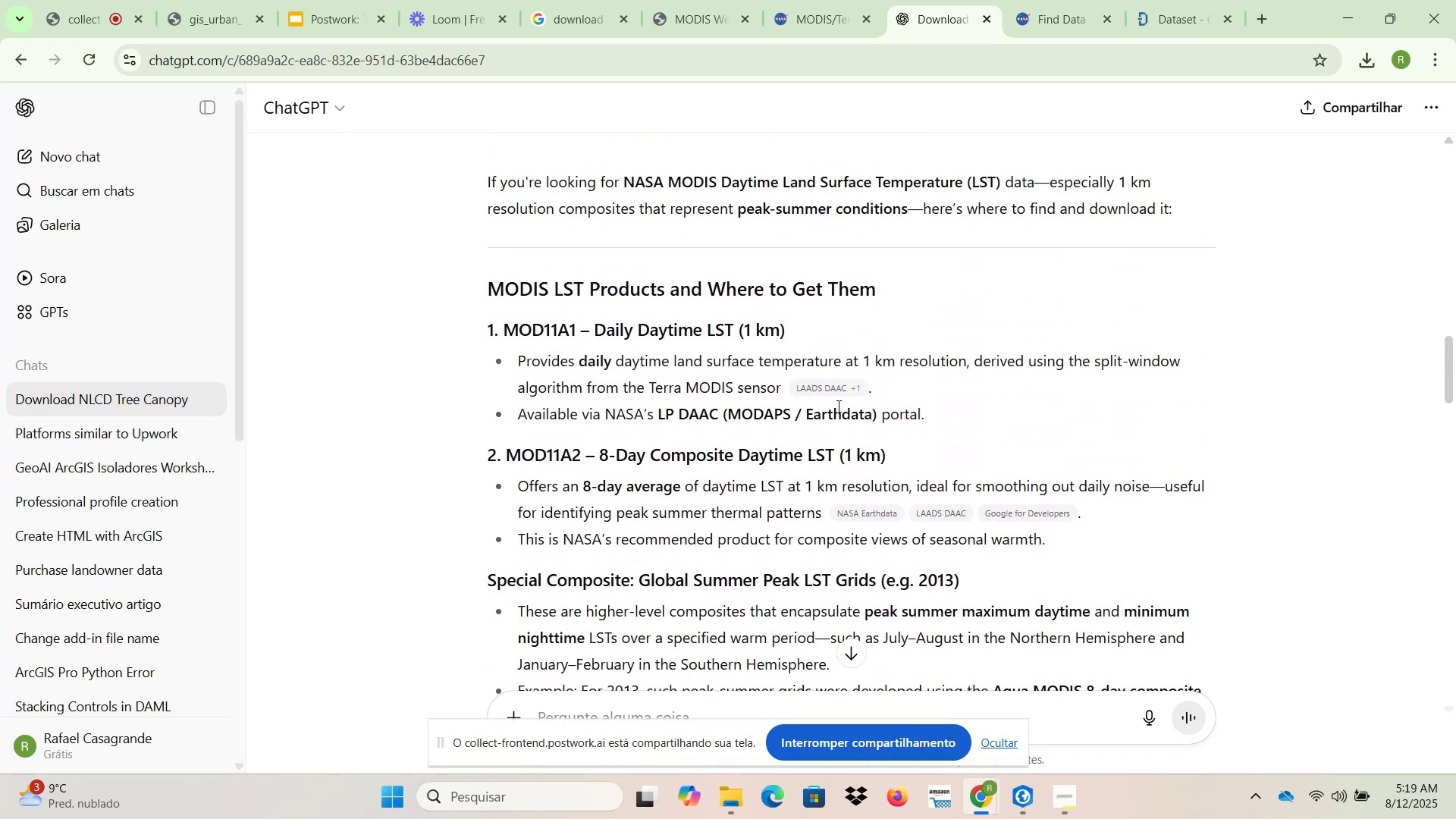 
scroll: coordinate [837, 406], scroll_direction: down, amount: 2.0
 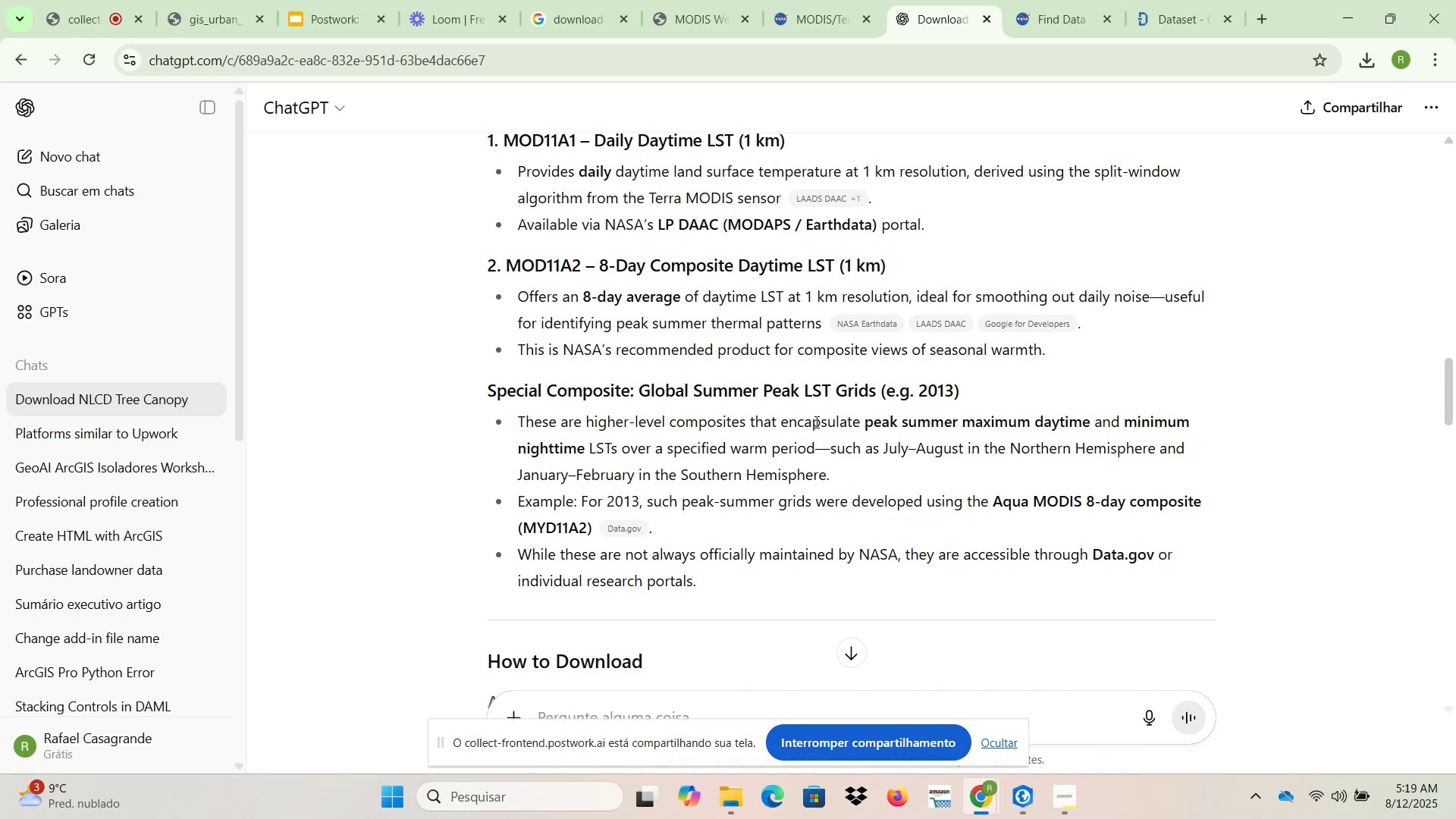 
wait(16.74)
 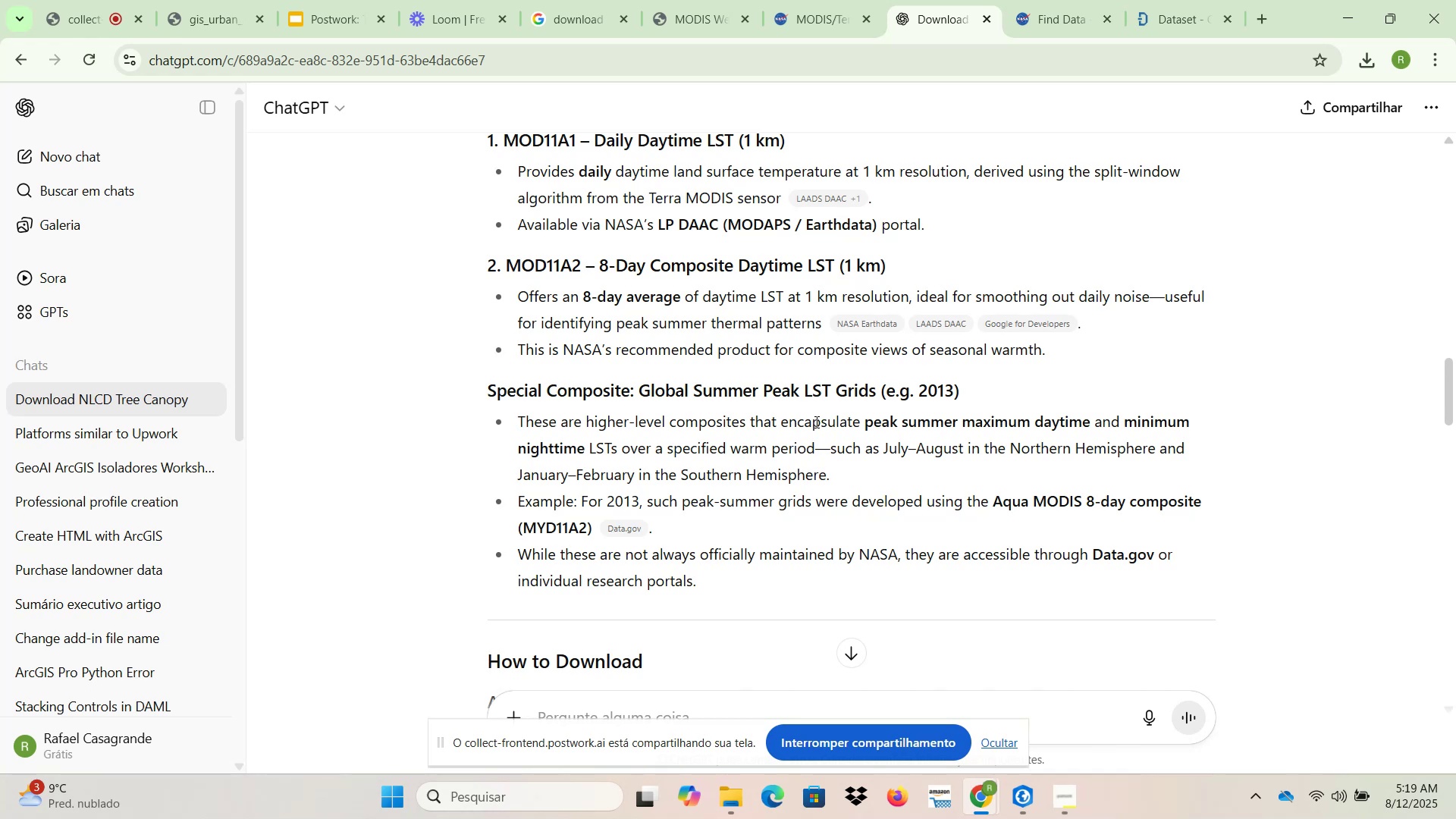 
right_click([633, 530])
 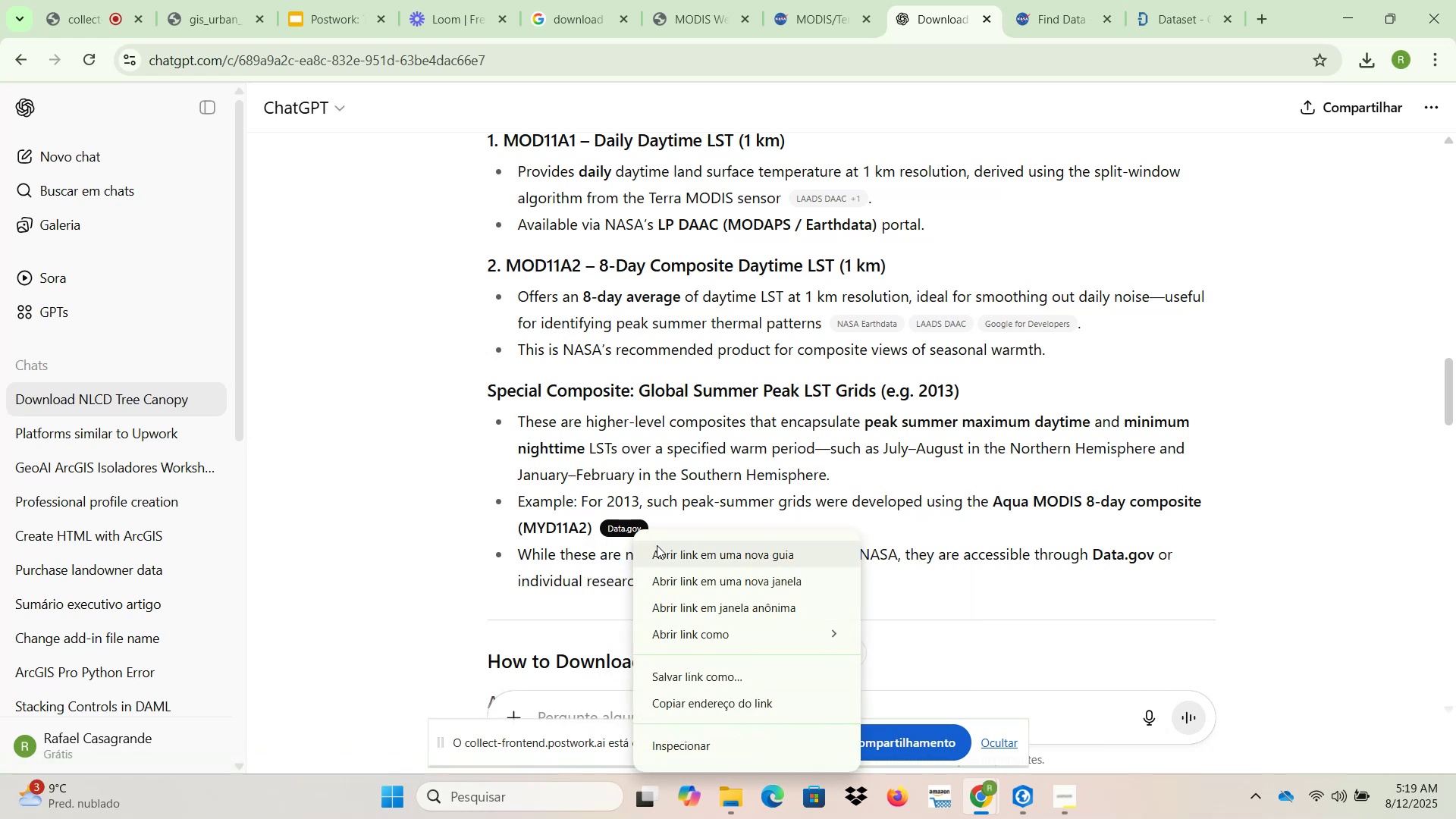 
left_click([661, 548])
 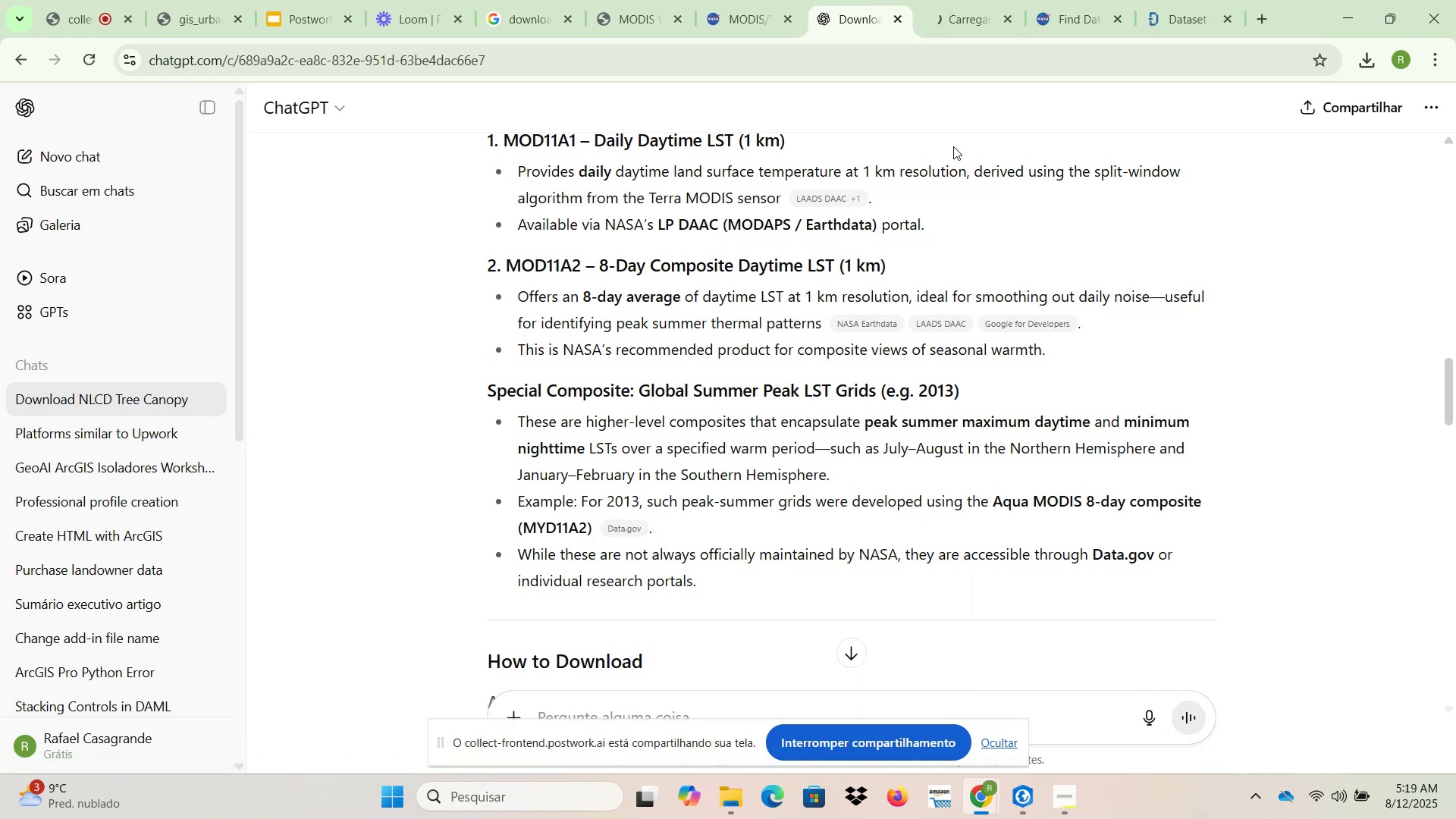 
left_click([965, 0])
 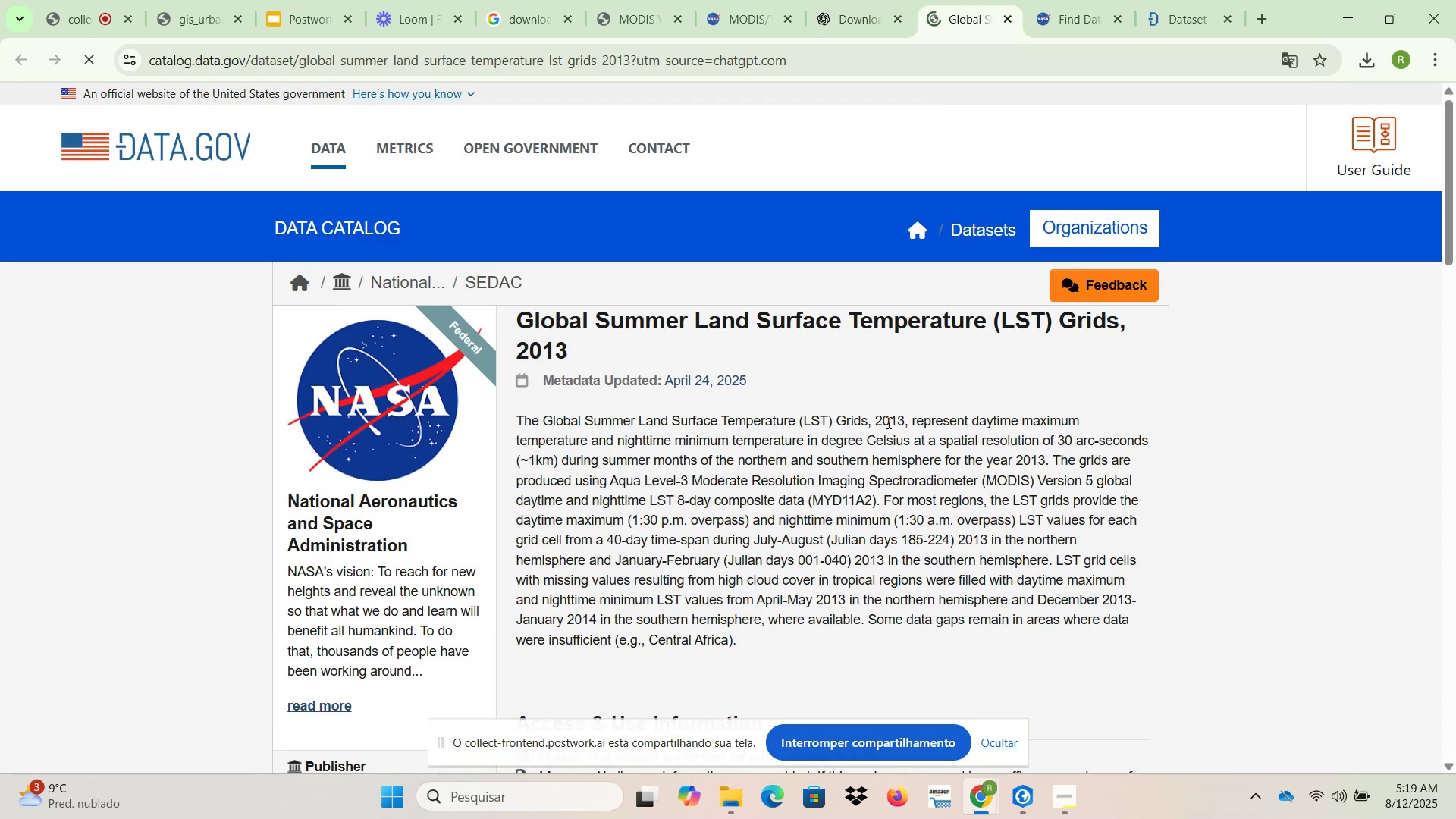 
scroll: coordinate [886, 415], scroll_direction: down, amount: 2.0
 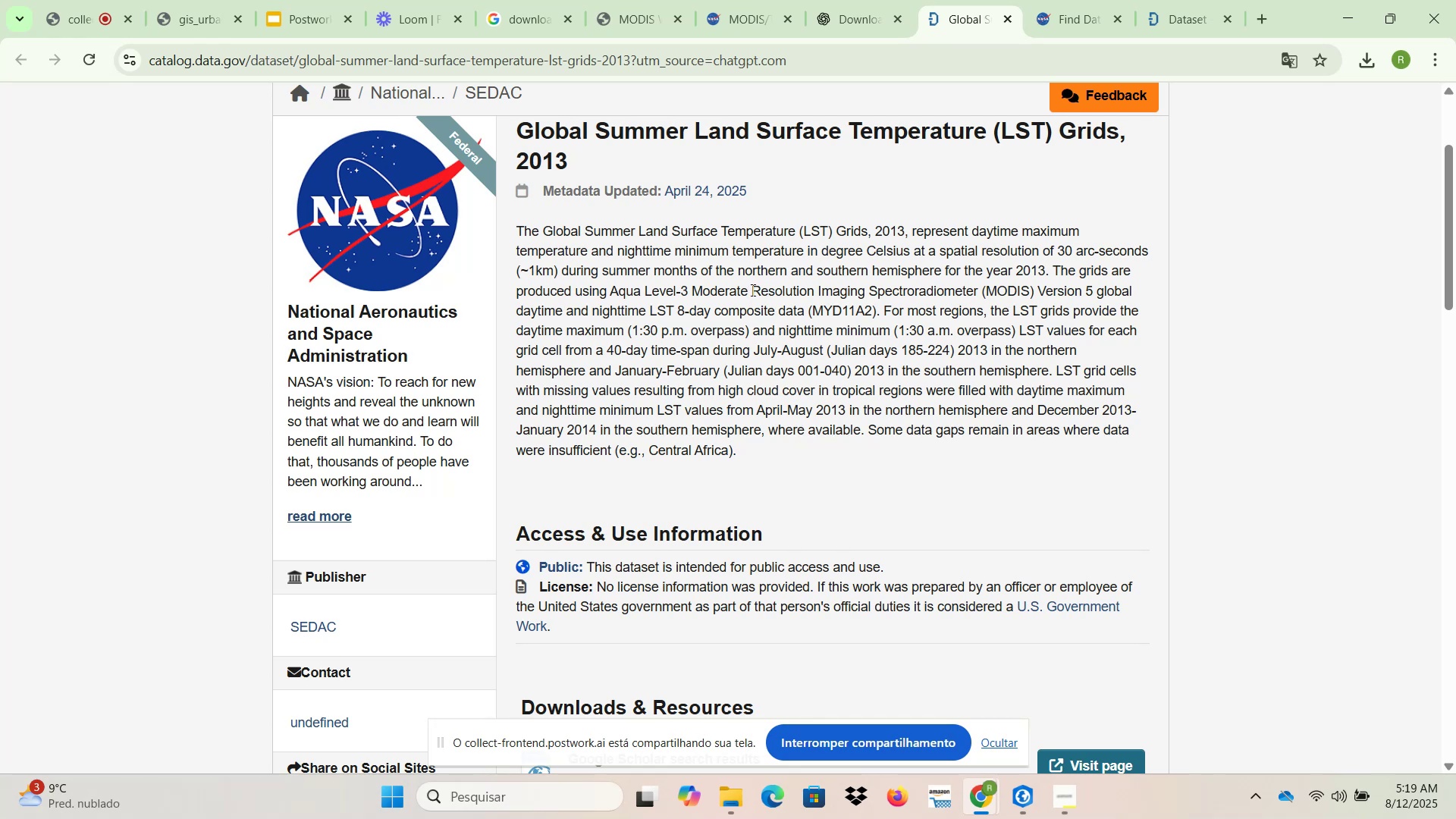 
wait(30.42)
 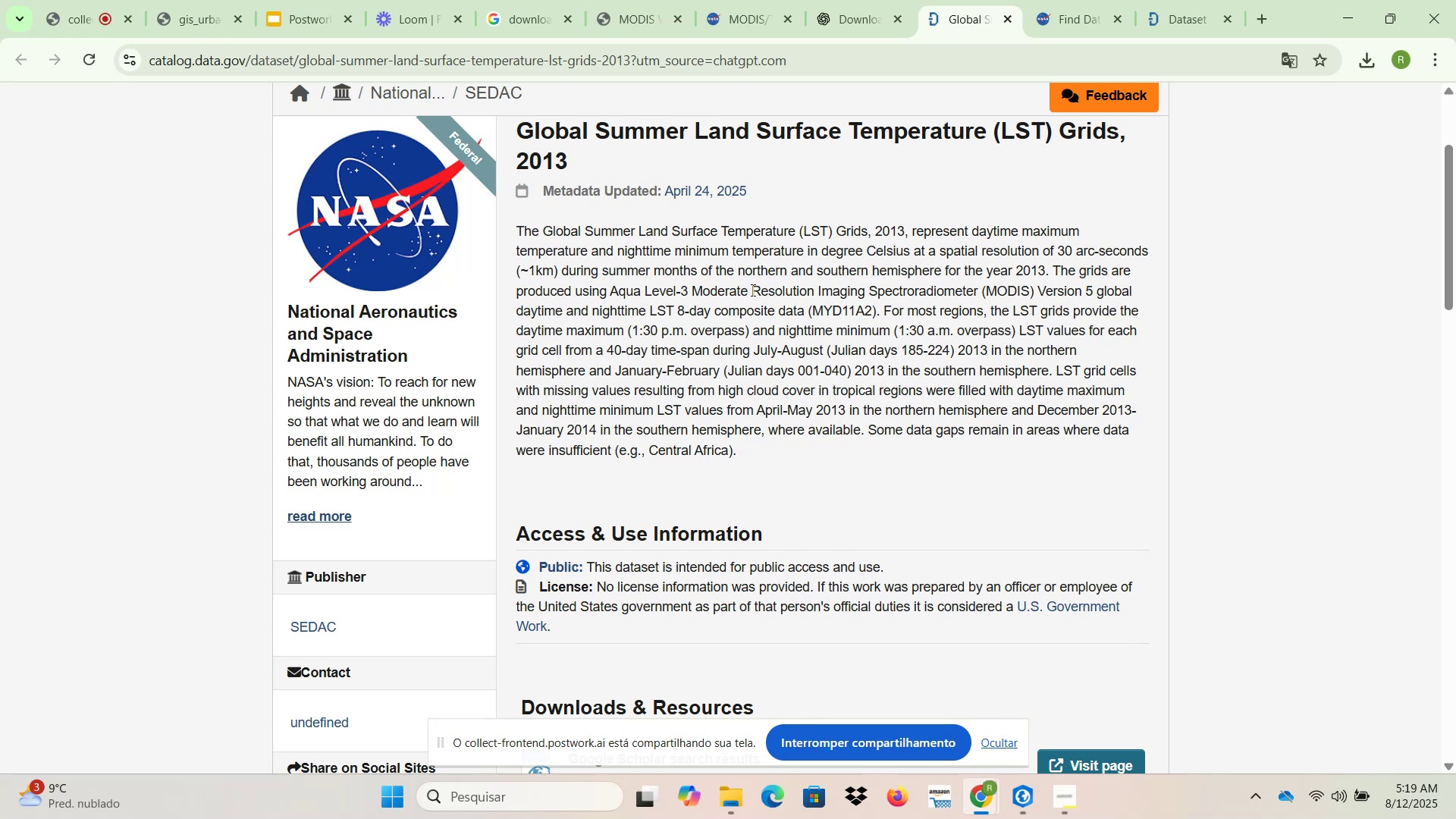 
scroll: coordinate [911, 418], scroll_direction: down, amount: 3.0
 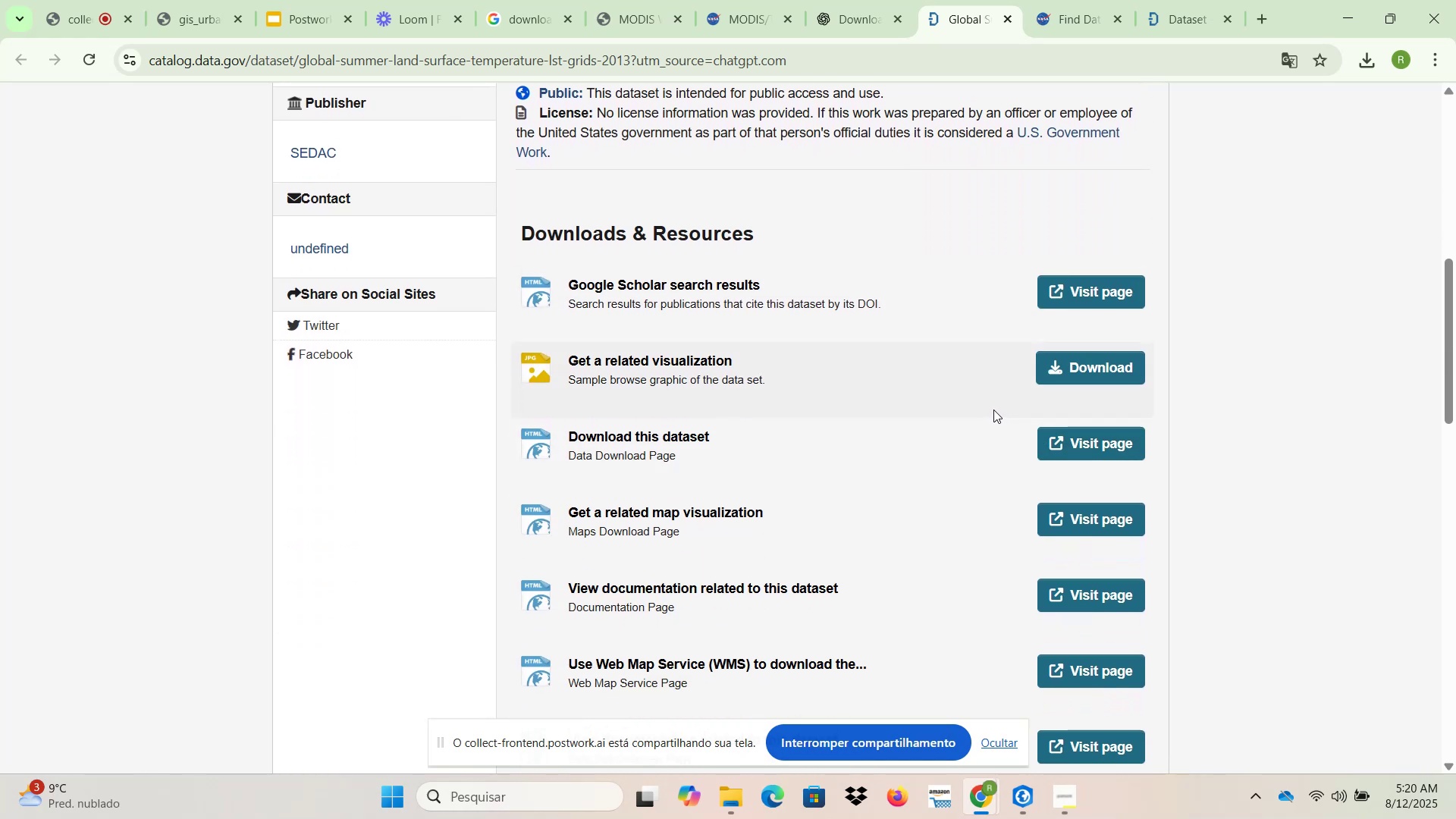 
wait(6.29)
 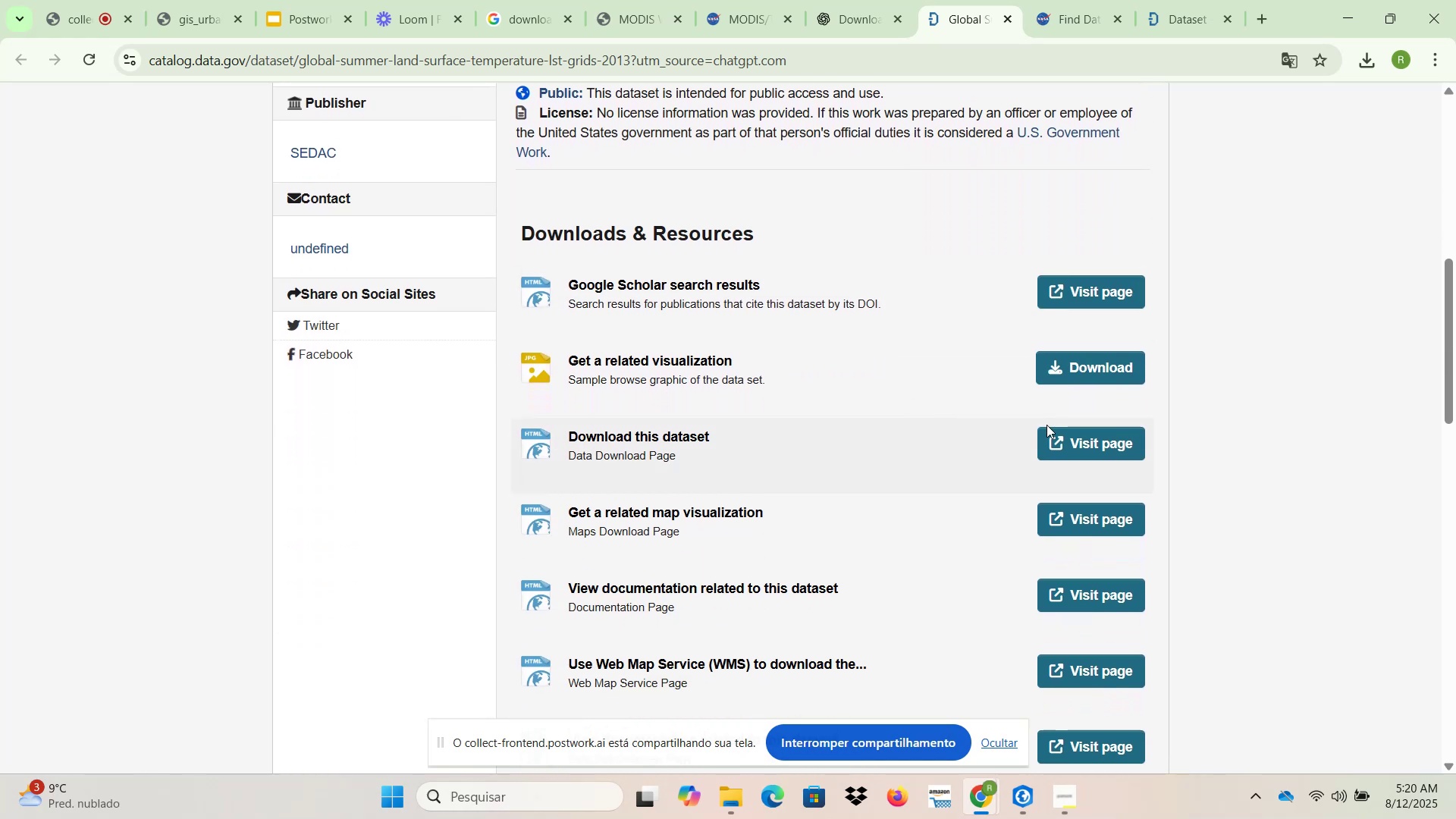 
scroll: coordinate [993, 411], scroll_direction: down, amount: 1.0
 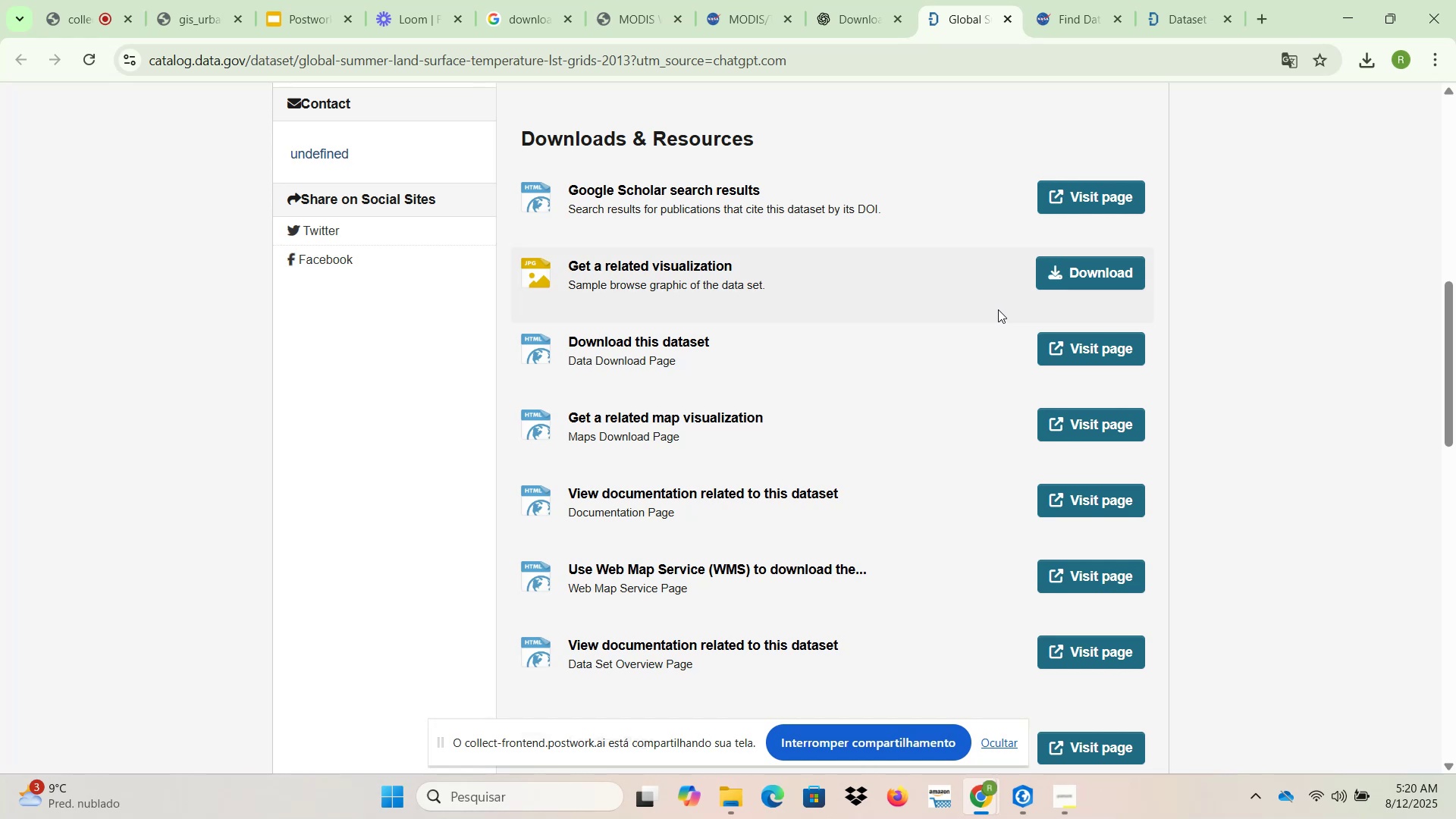 
wait(5.14)
 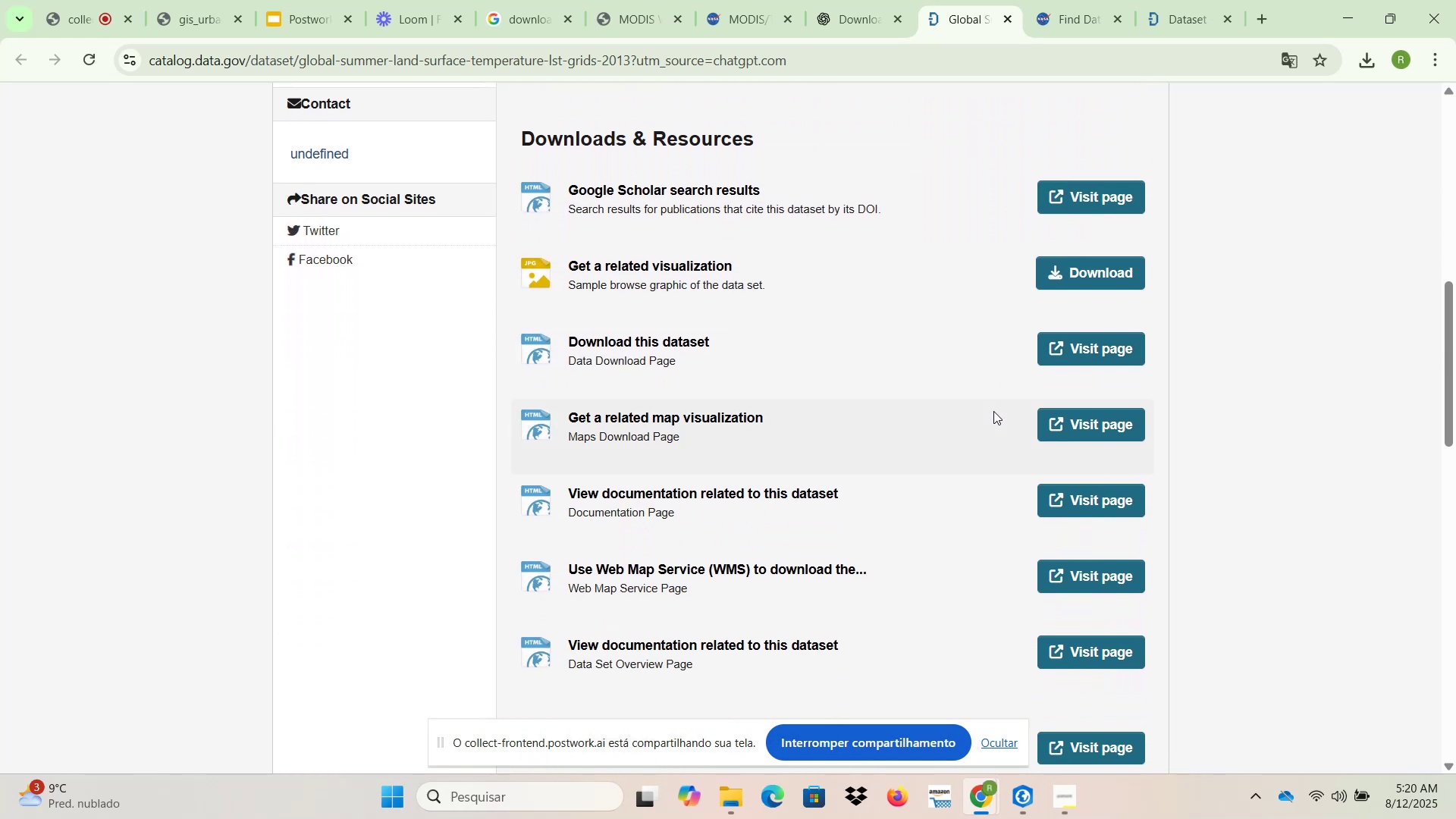 
left_click([1082, 353])
 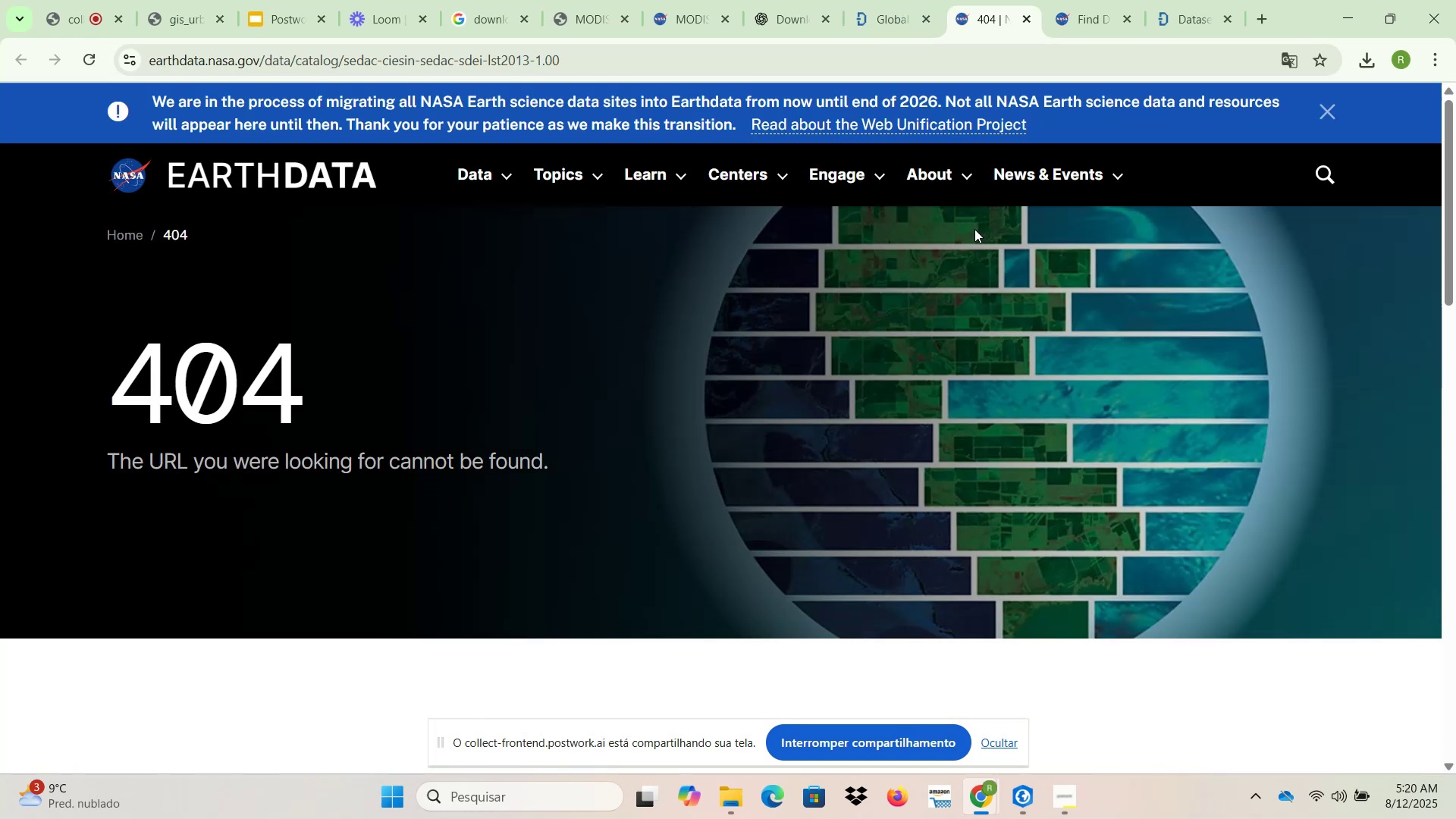 
wait(11.74)
 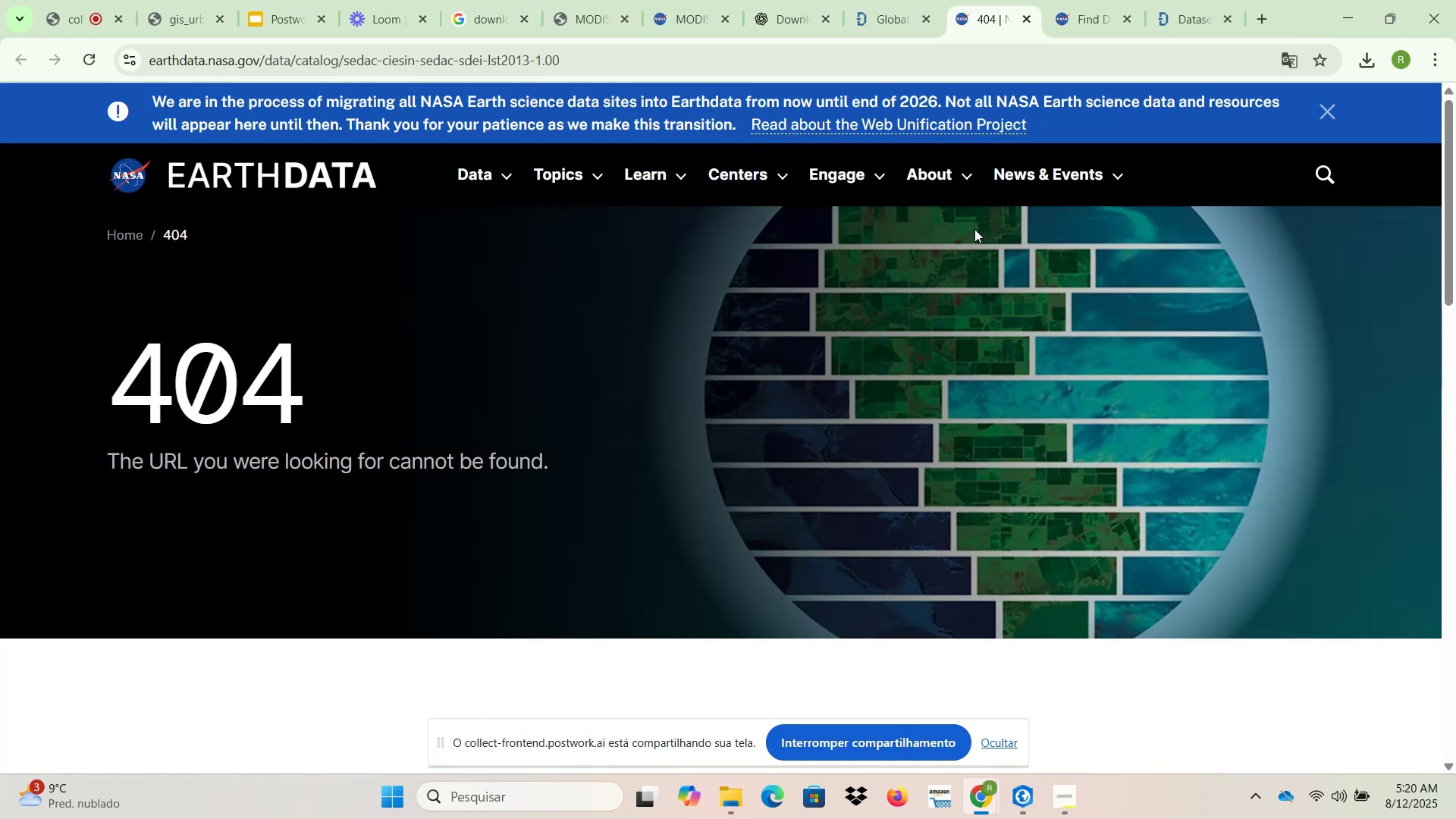 
left_click([902, 0])
 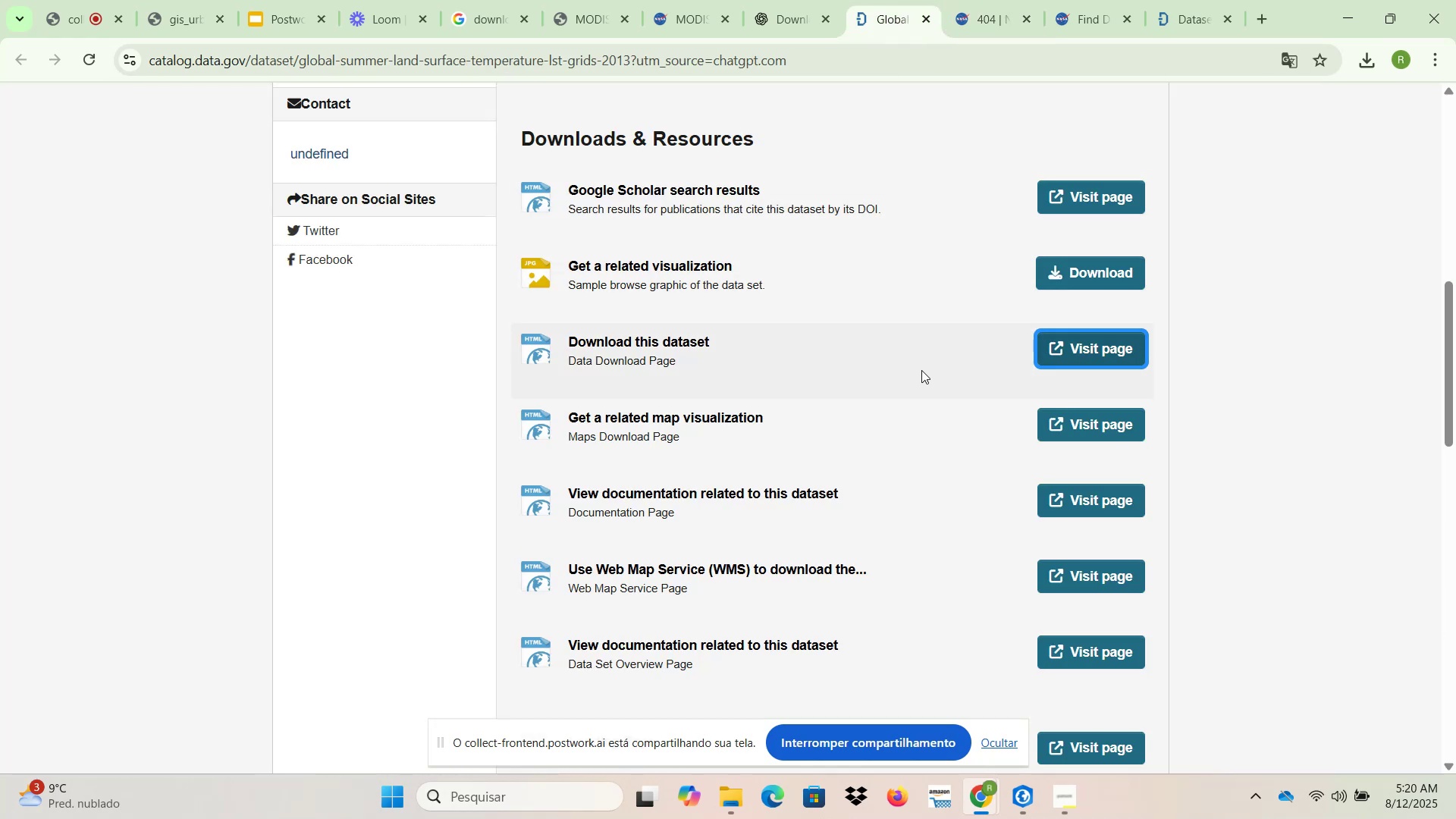 
scroll: coordinate [926, 391], scroll_direction: down, amount: 1.0
 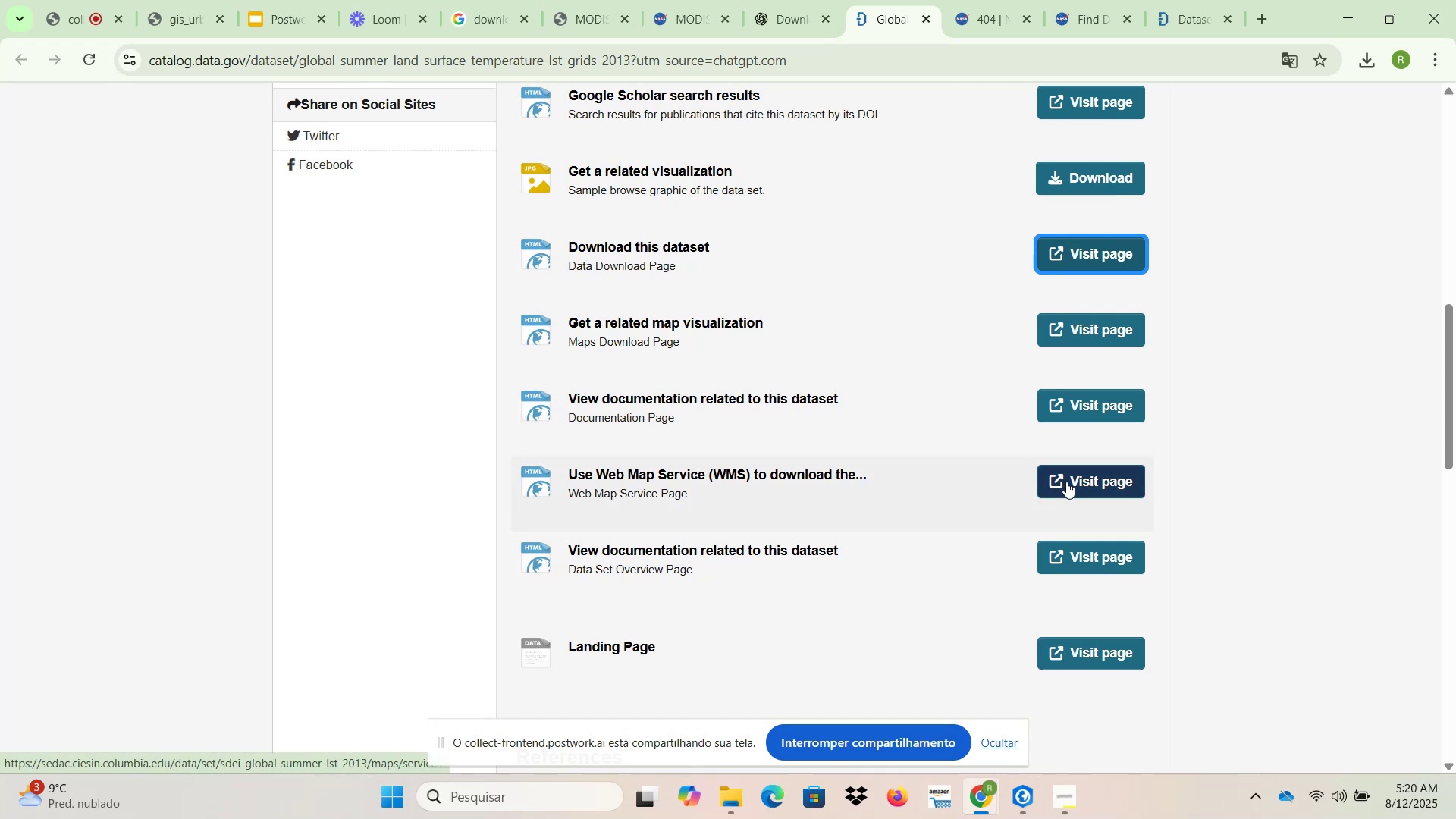 
left_click([1069, 477])
 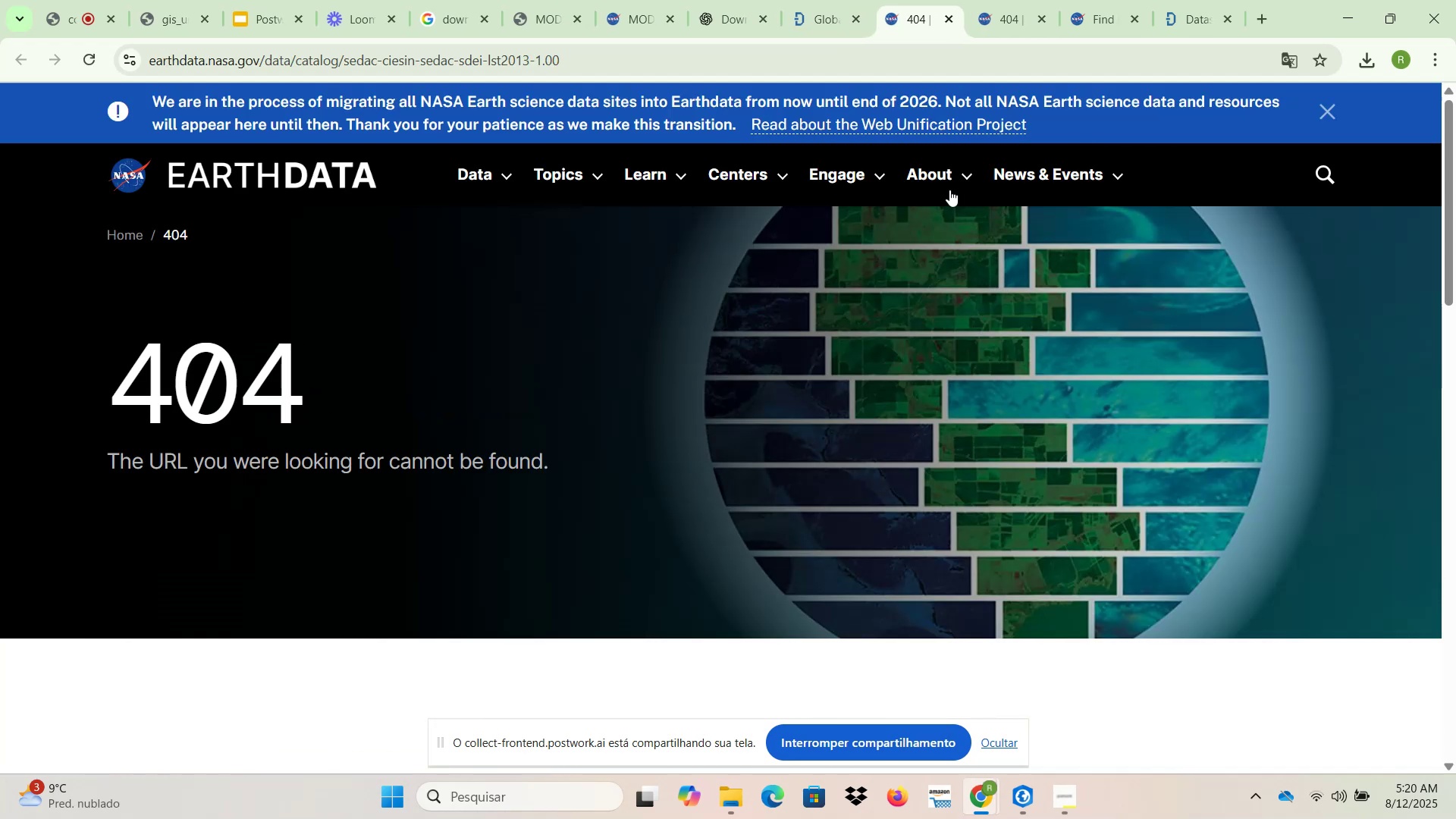 
left_click([832, 0])
 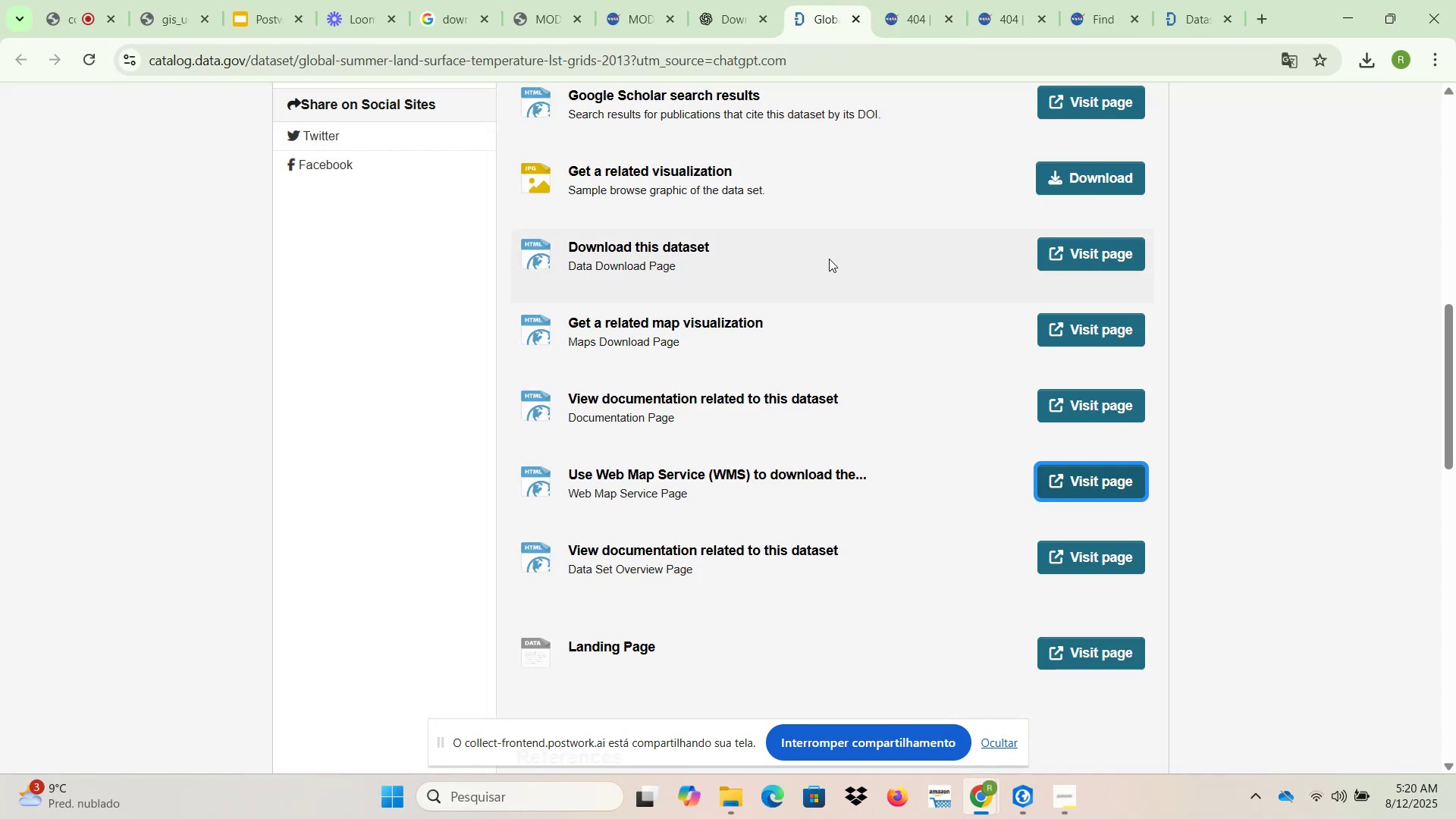 
scroll: coordinate [840, 339], scroll_direction: down, amount: 2.0
 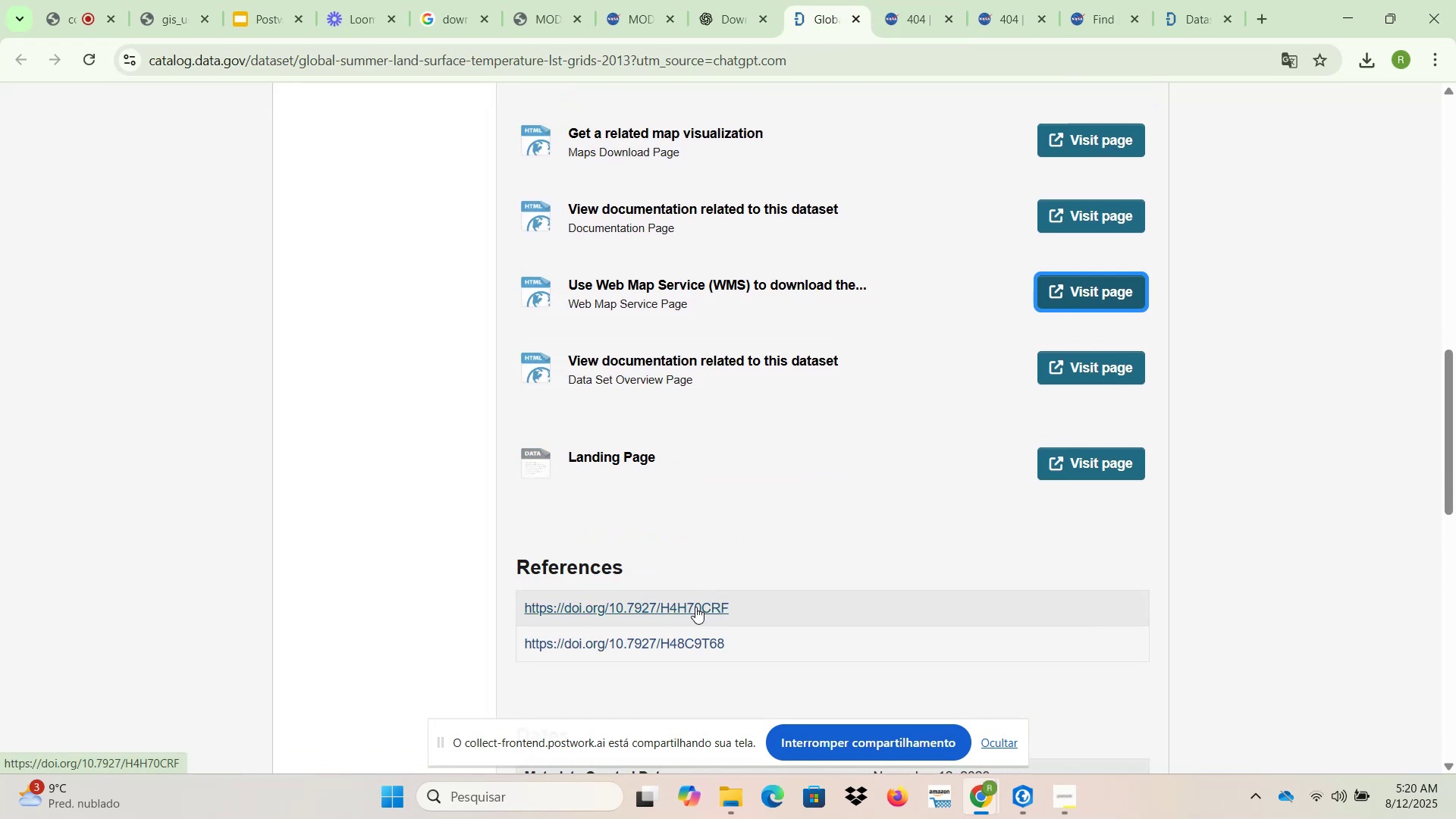 
left_click([695, 607])
 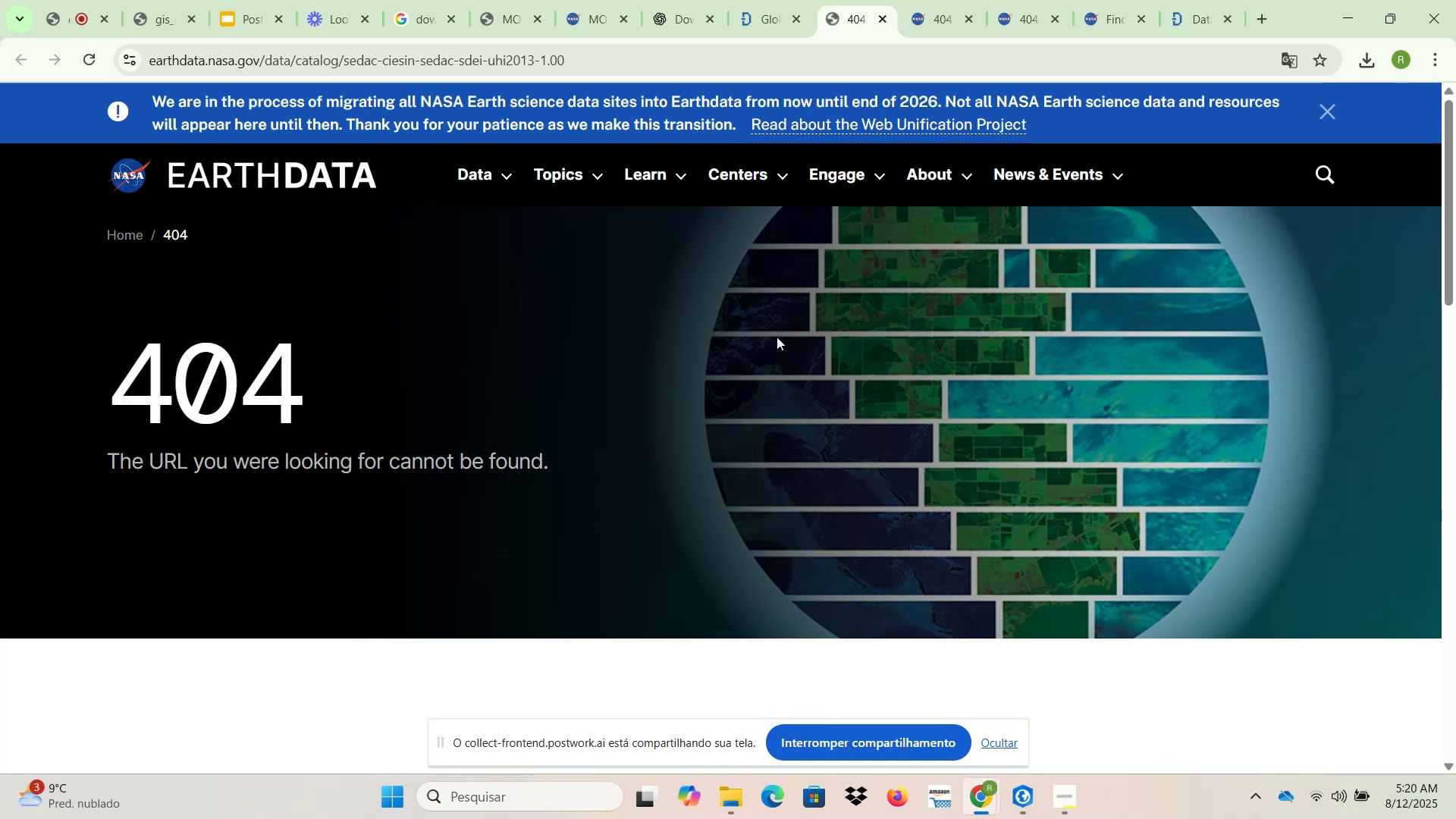 
left_click([768, 0])
 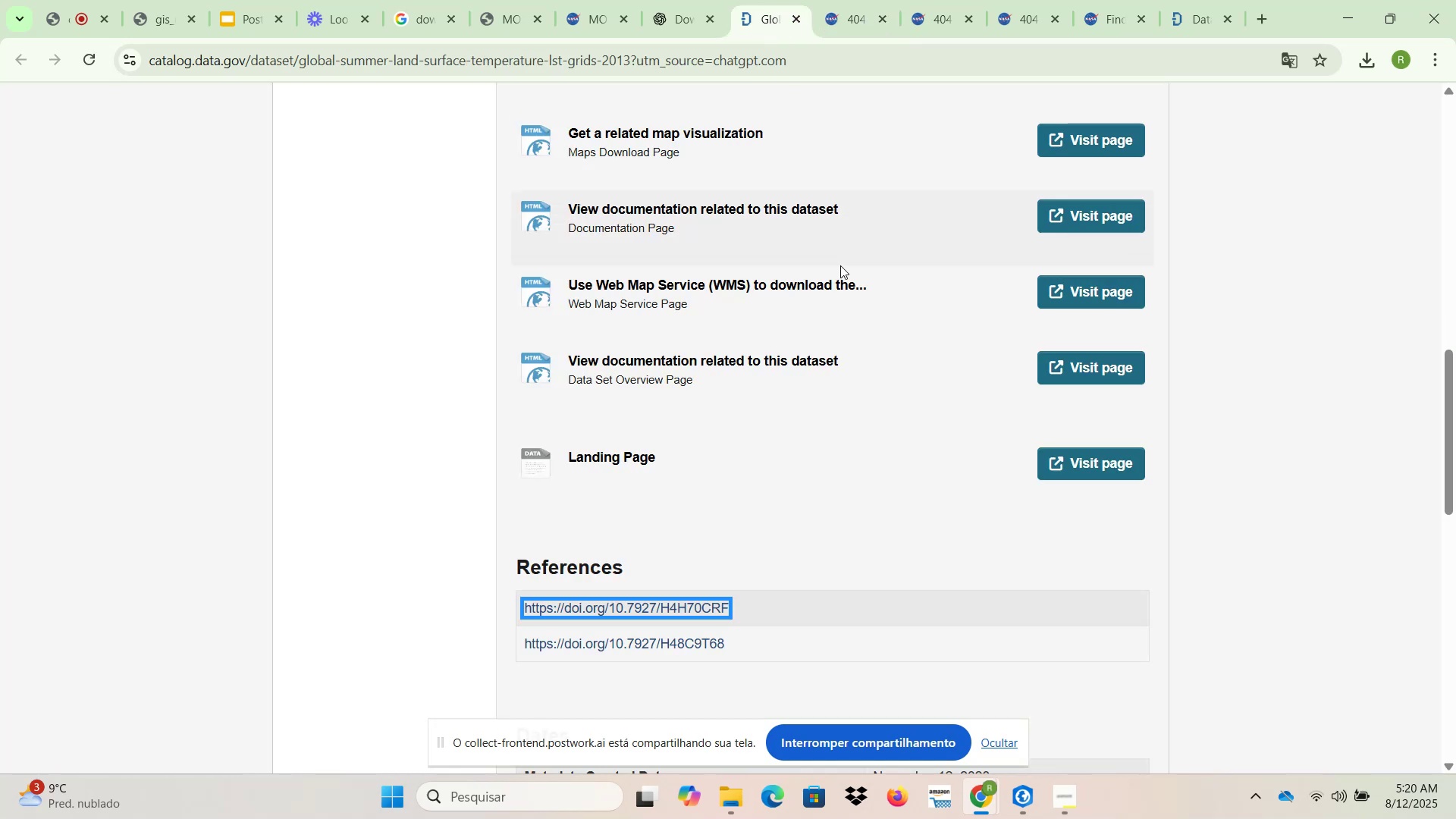 
scroll: coordinate [872, 356], scroll_direction: up, amount: 11.0
 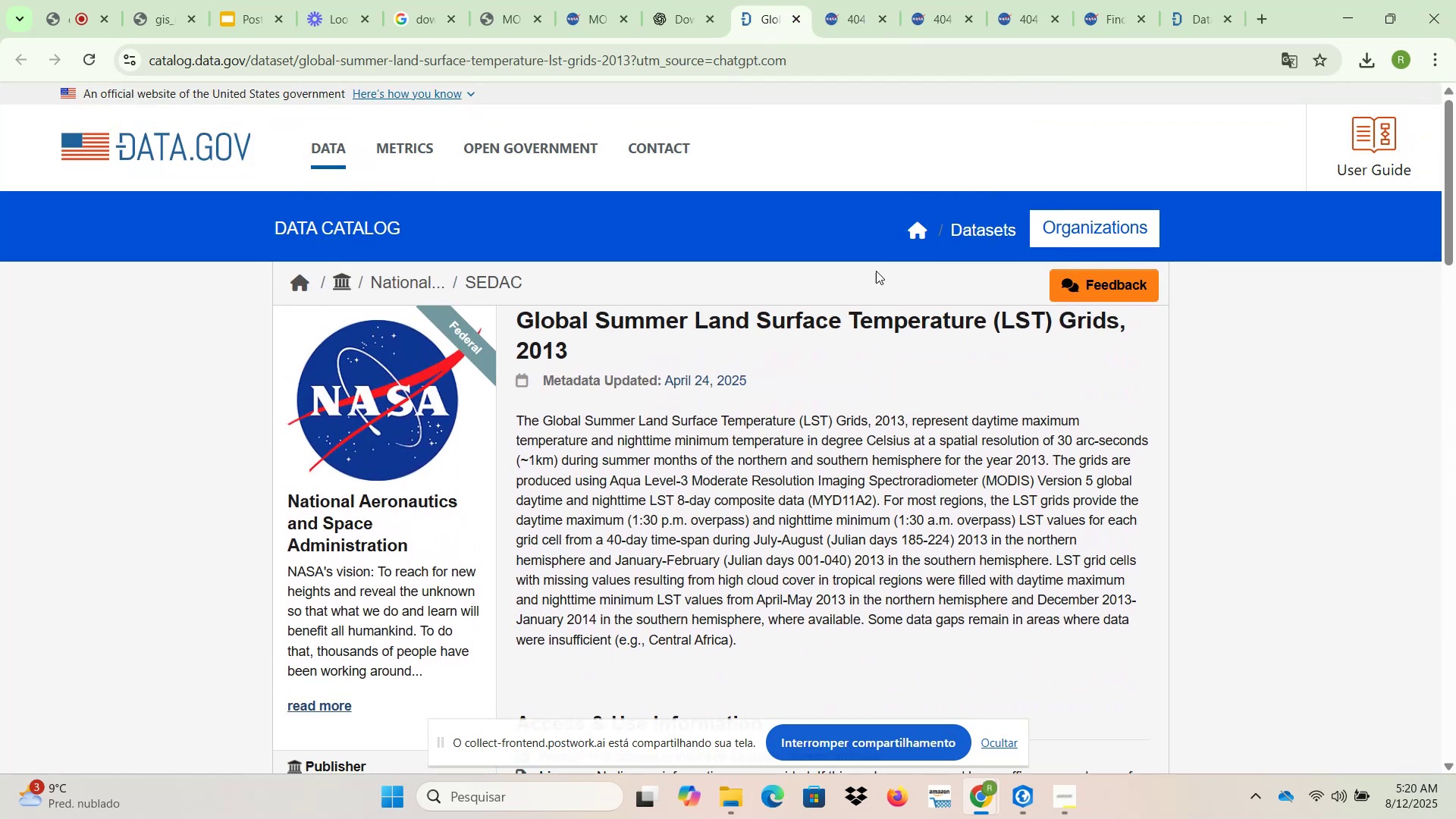 
left_click([708, 0])
 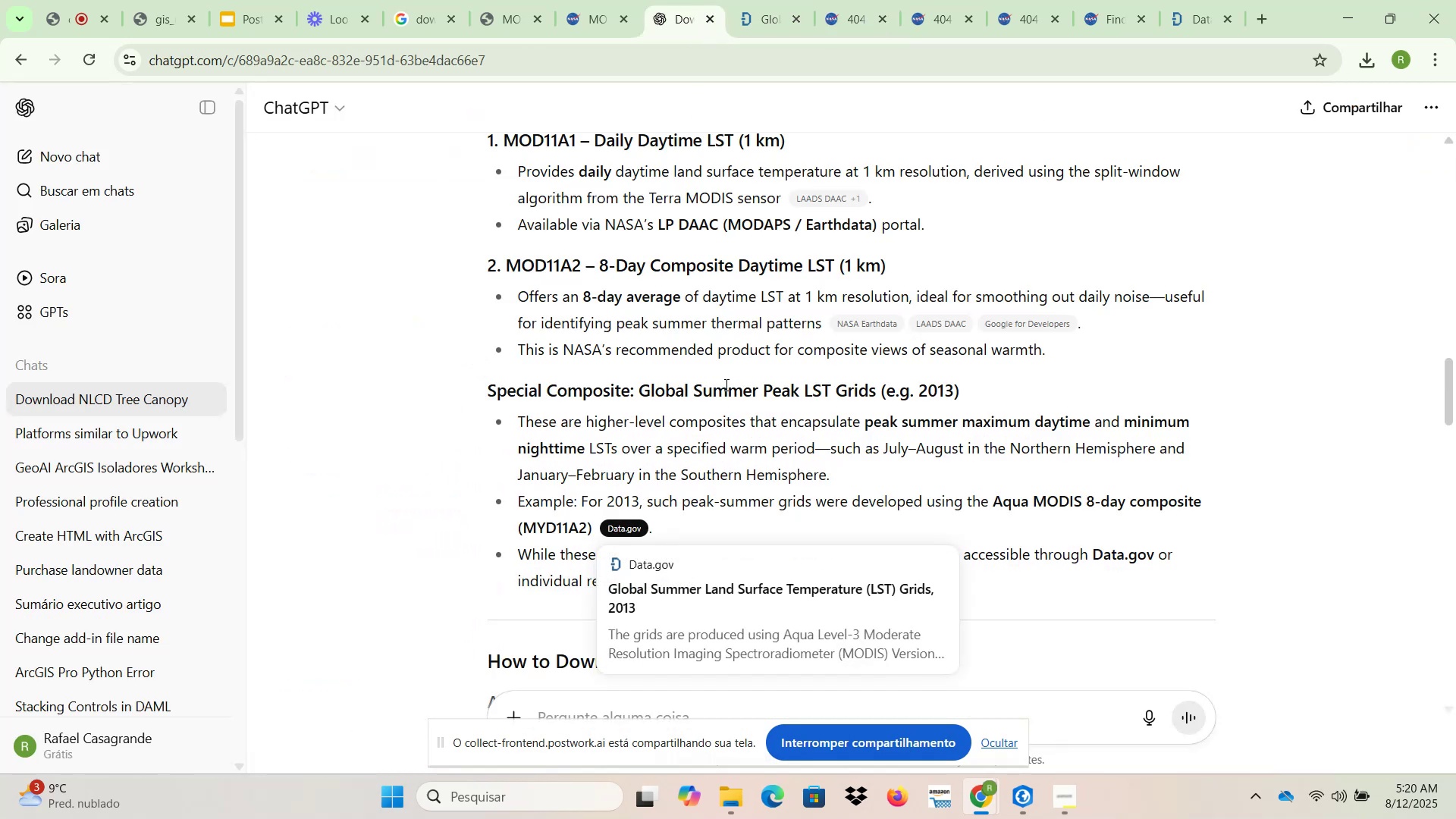 
scroll: coordinate [730, 397], scroll_direction: down, amount: 1.0
 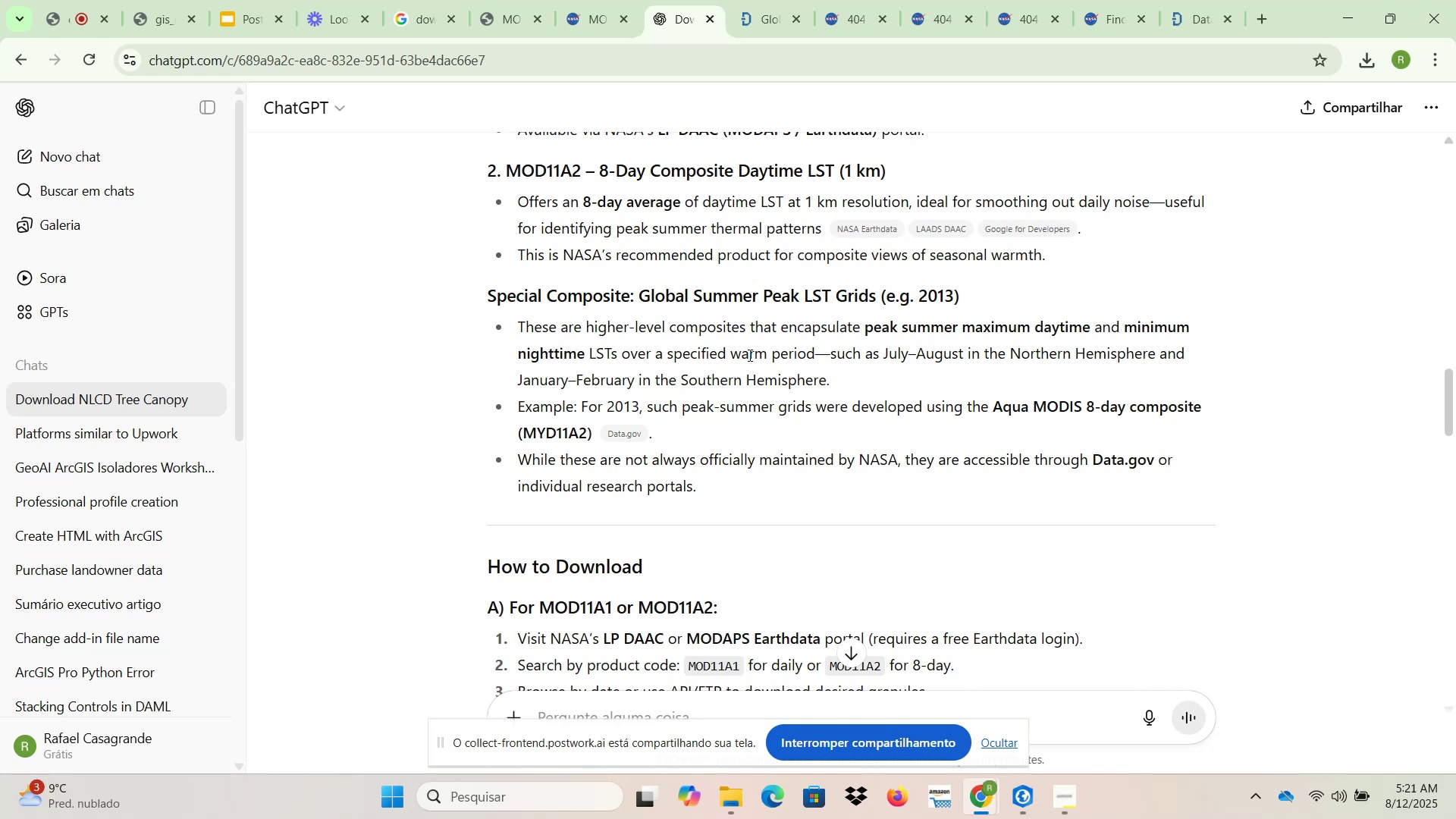 
wait(16.8)
 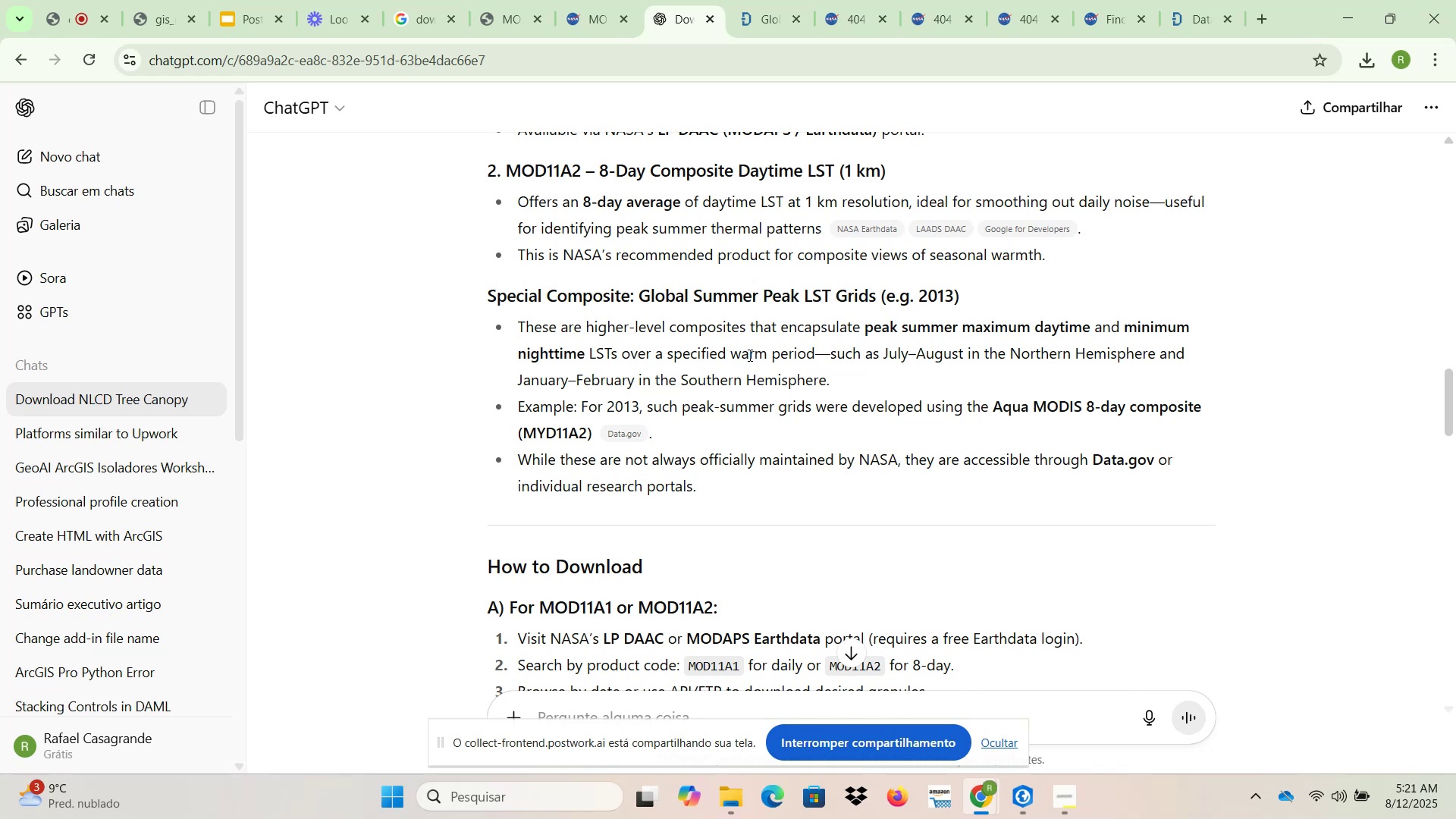 
left_click([1189, 0])
 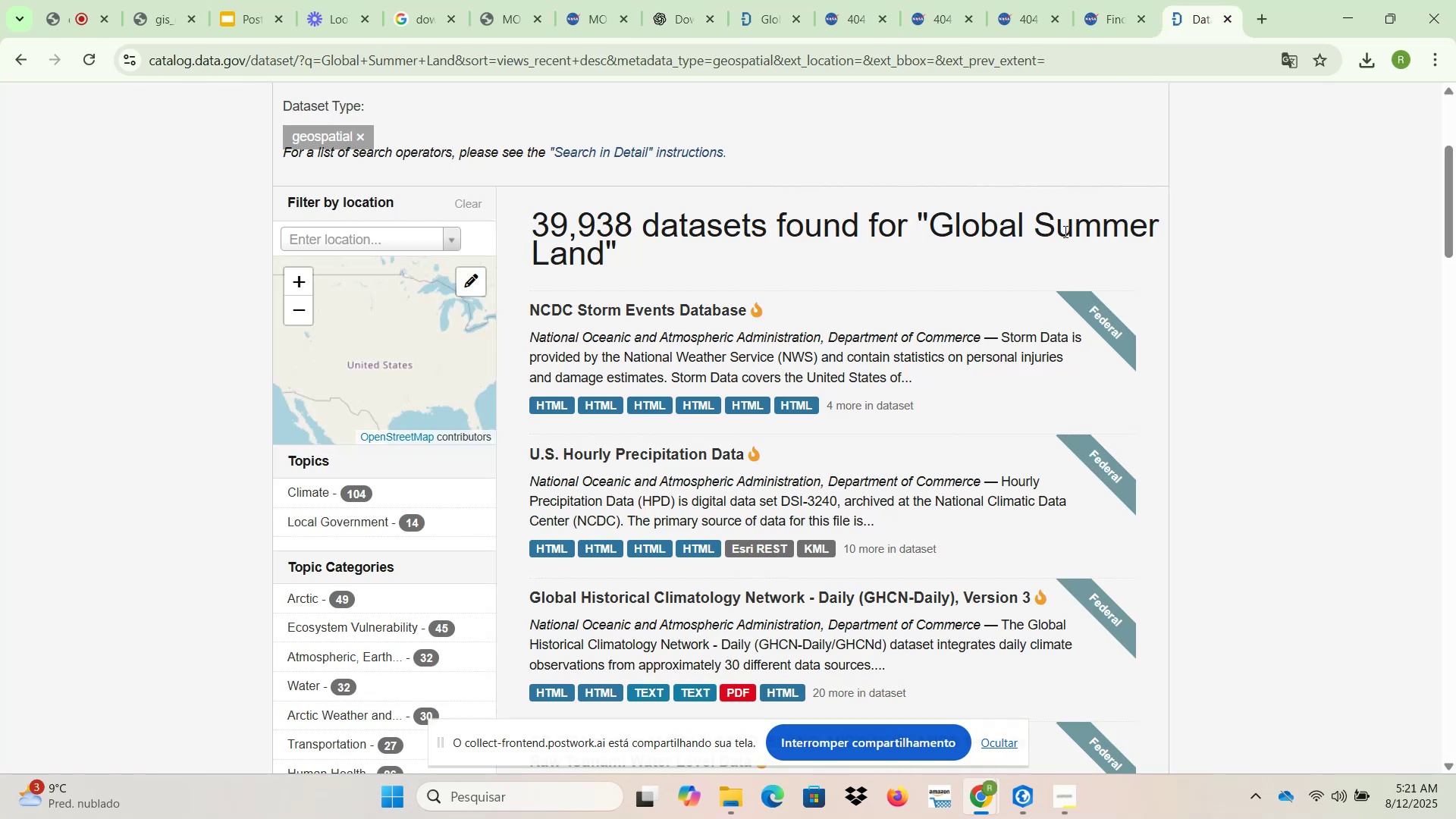 
scroll: coordinate [1055, 247], scroll_direction: up, amount: 4.0
 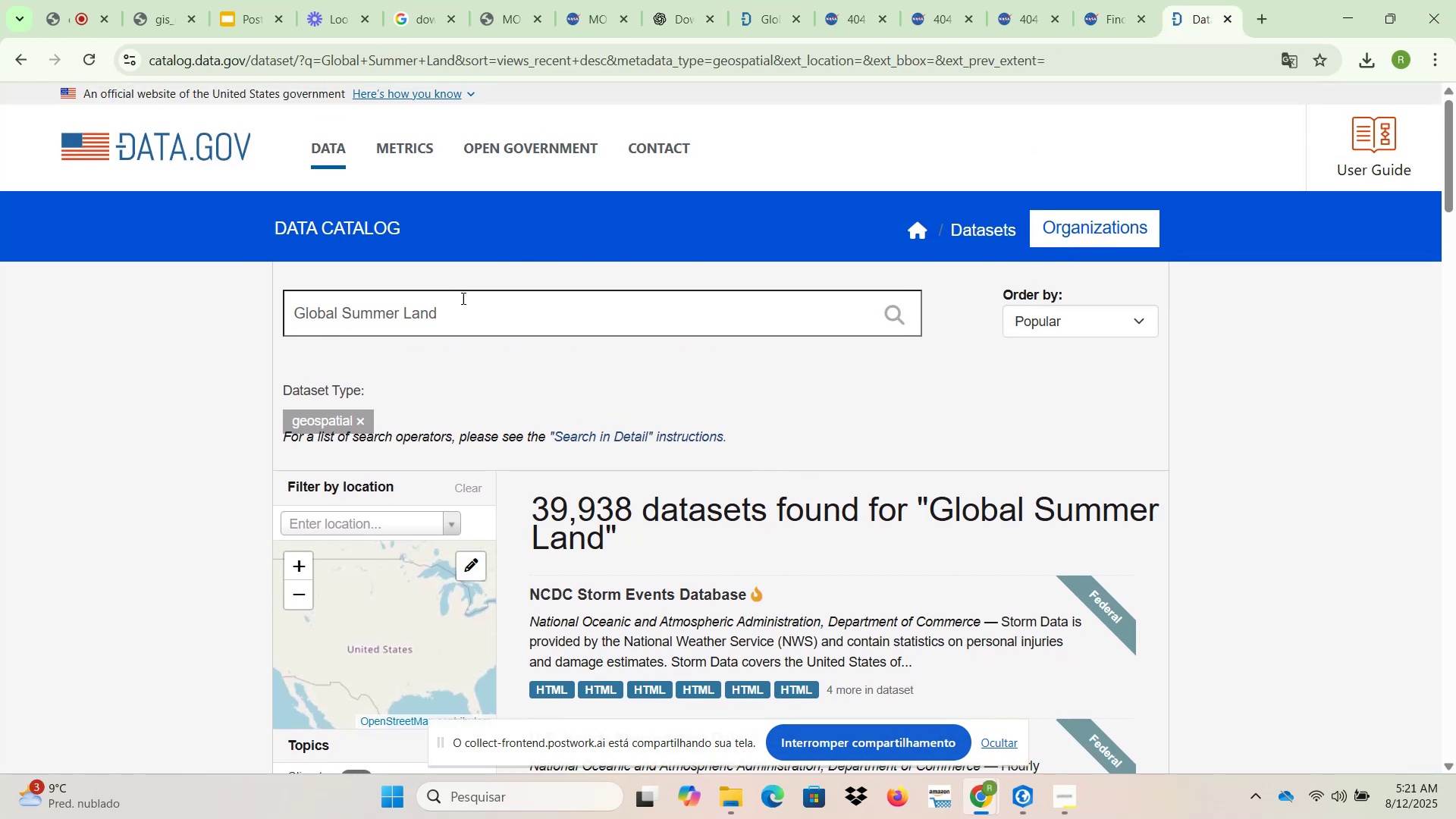 
scroll: coordinate [482, 302], scroll_direction: down, amount: 2.0
 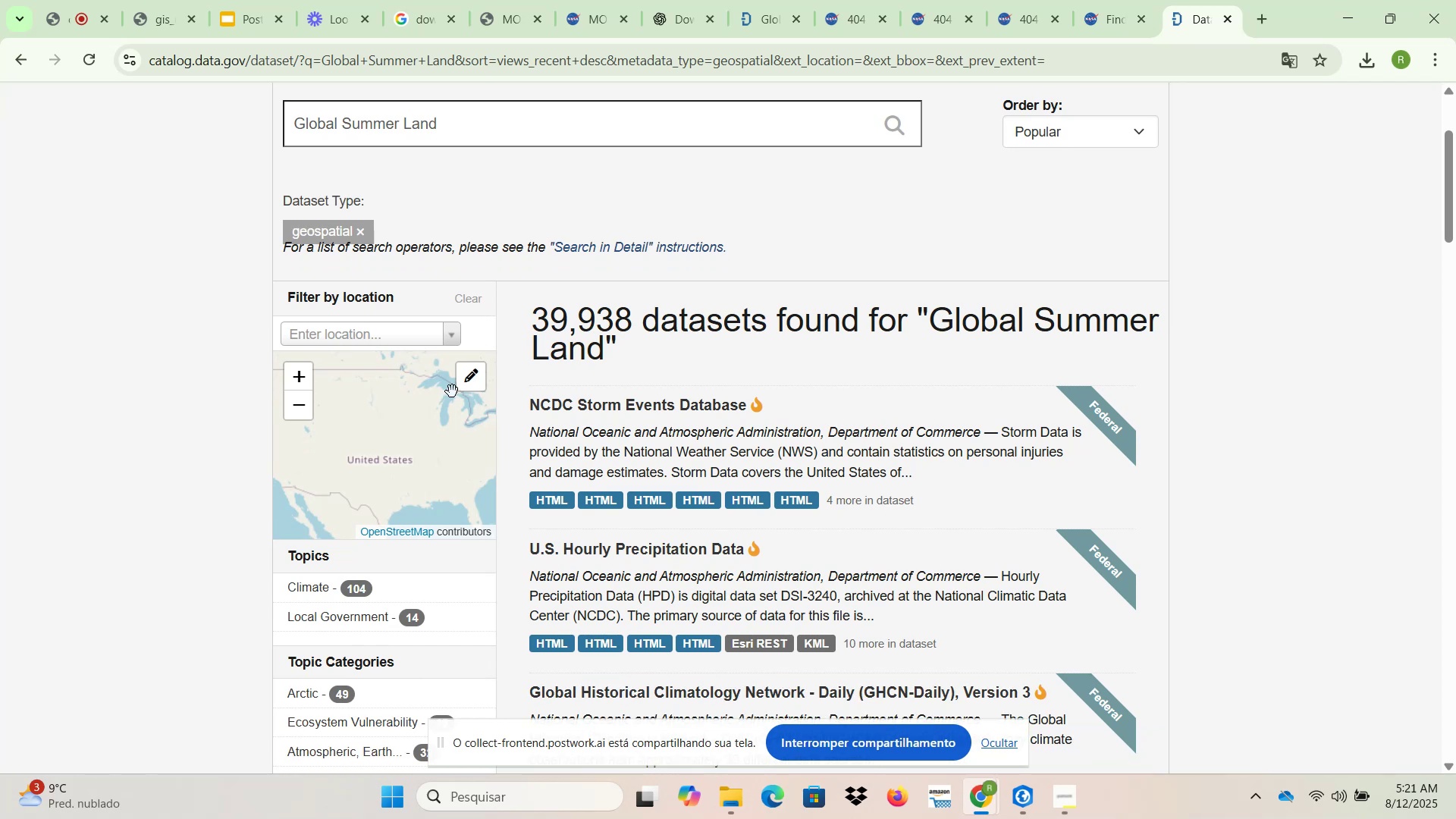 
left_click_drag(start_coordinate=[433, 434], to_coordinate=[385, 372])
 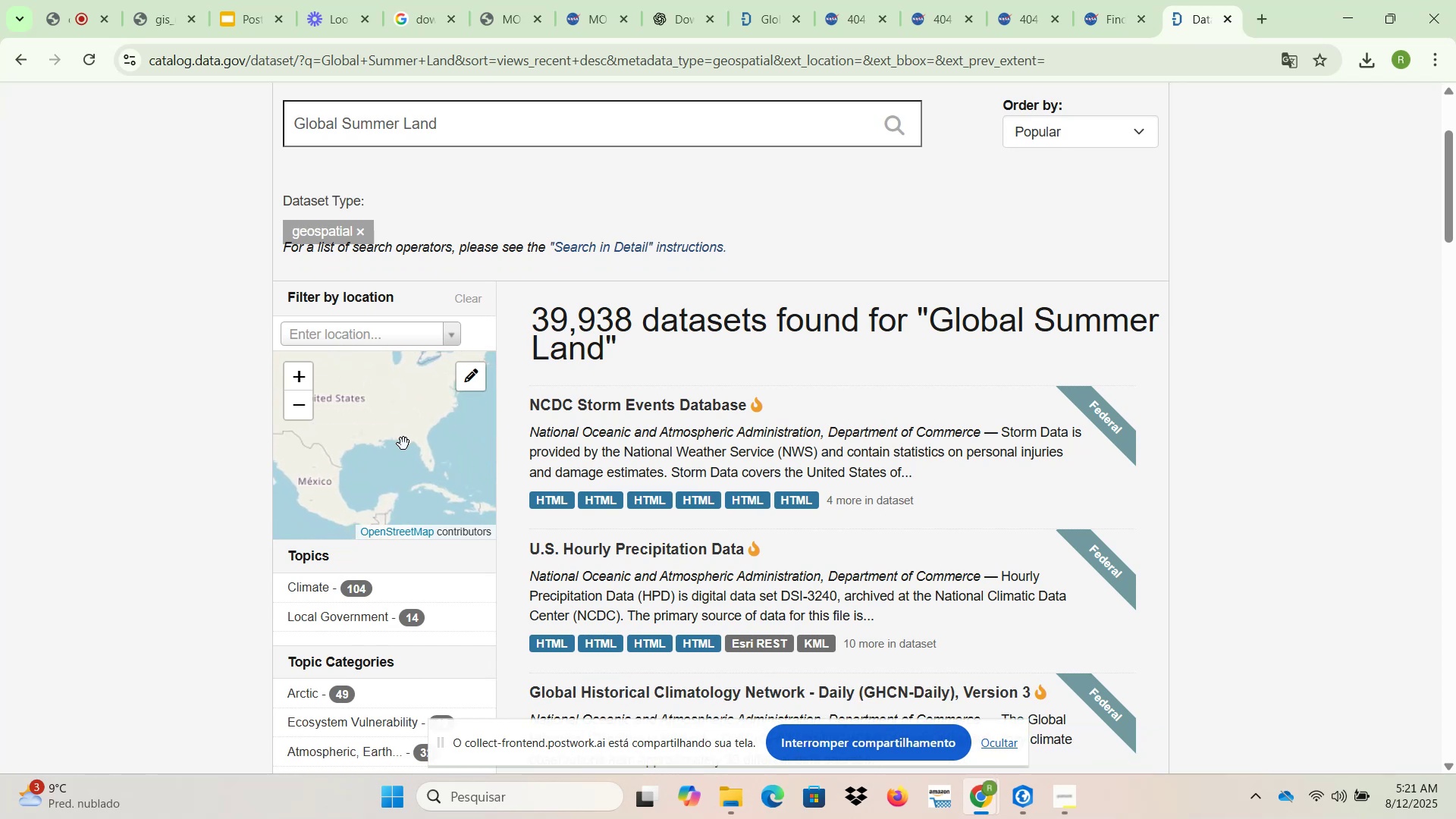 
scroll: coordinate [425, 460], scroll_direction: up, amount: 7.0
 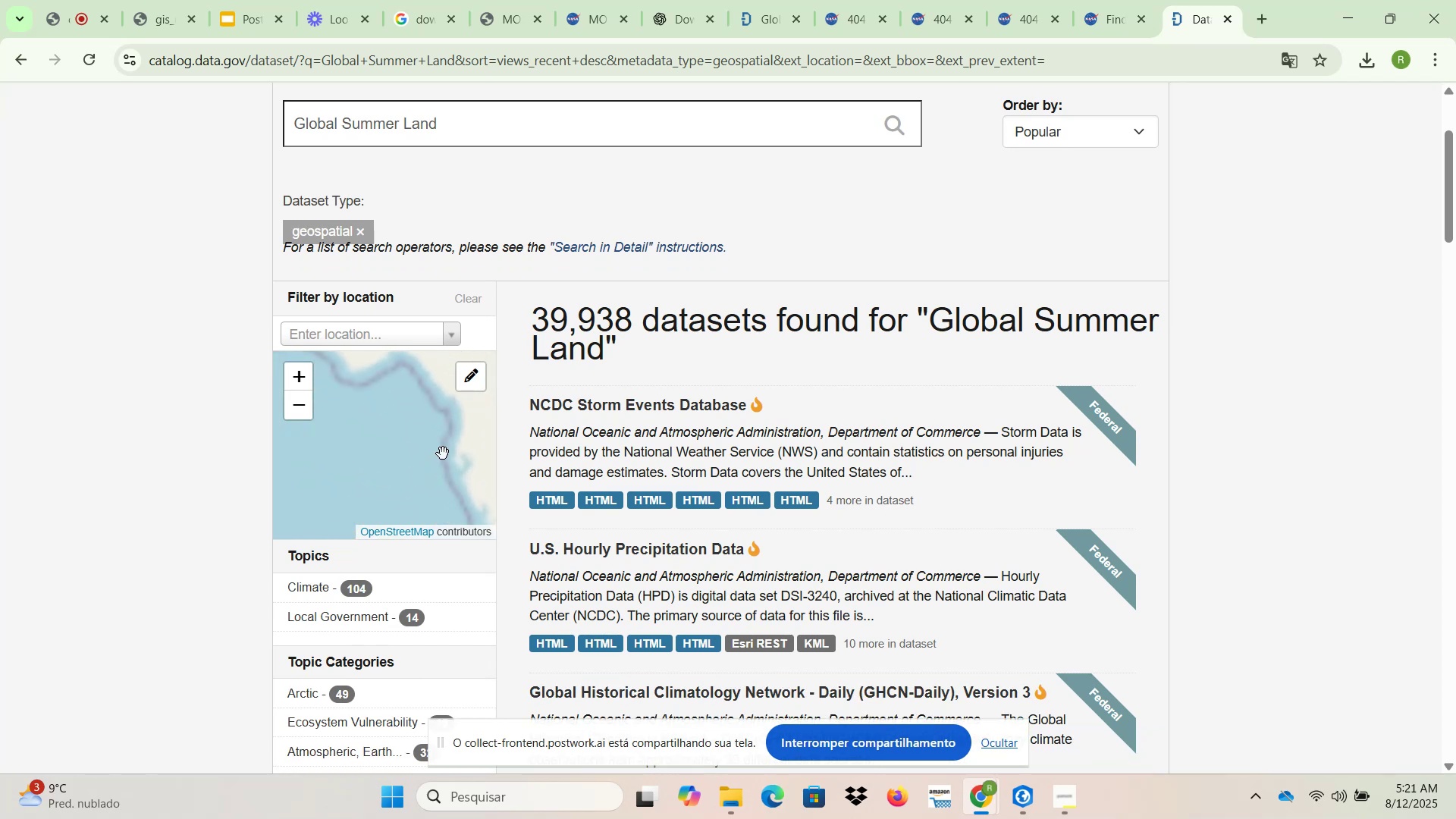 
left_click_drag(start_coordinate=[450, 449], to_coordinate=[372, 424])
 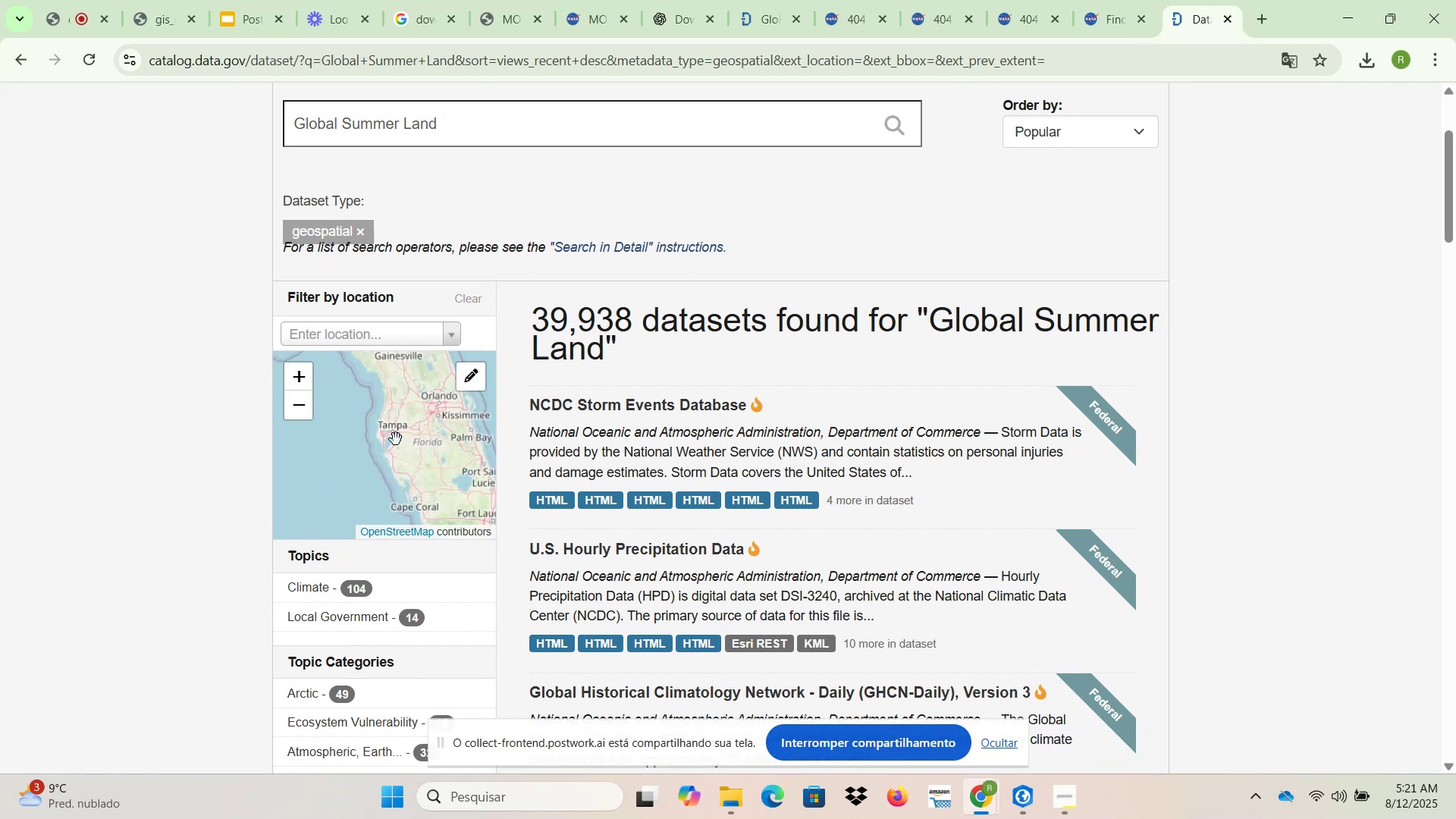 
scroll: coordinate [387, 443], scroll_direction: up, amount: 5.0
 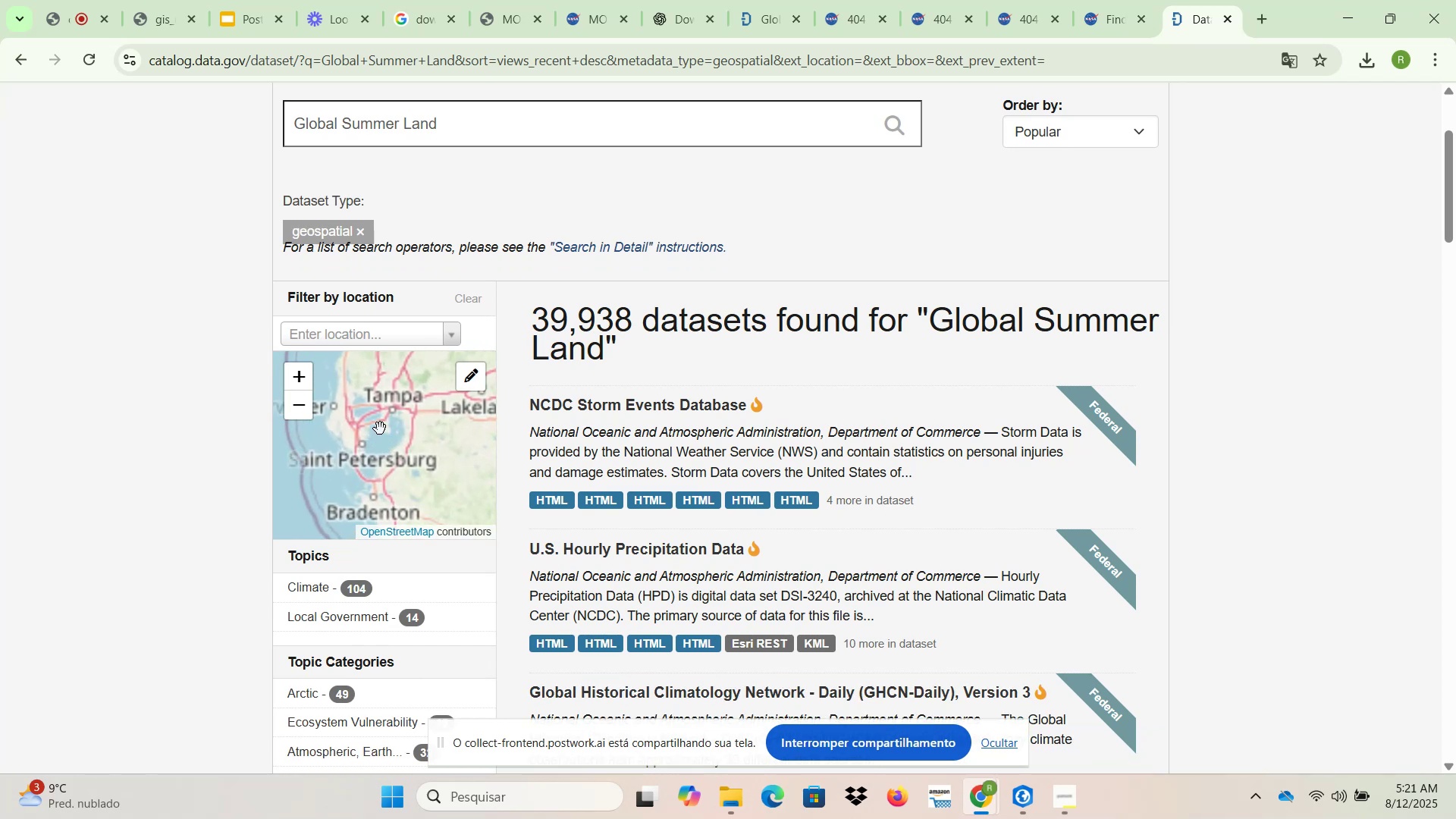 
left_click_drag(start_coordinate=[379, 425], to_coordinate=[391, 460])
 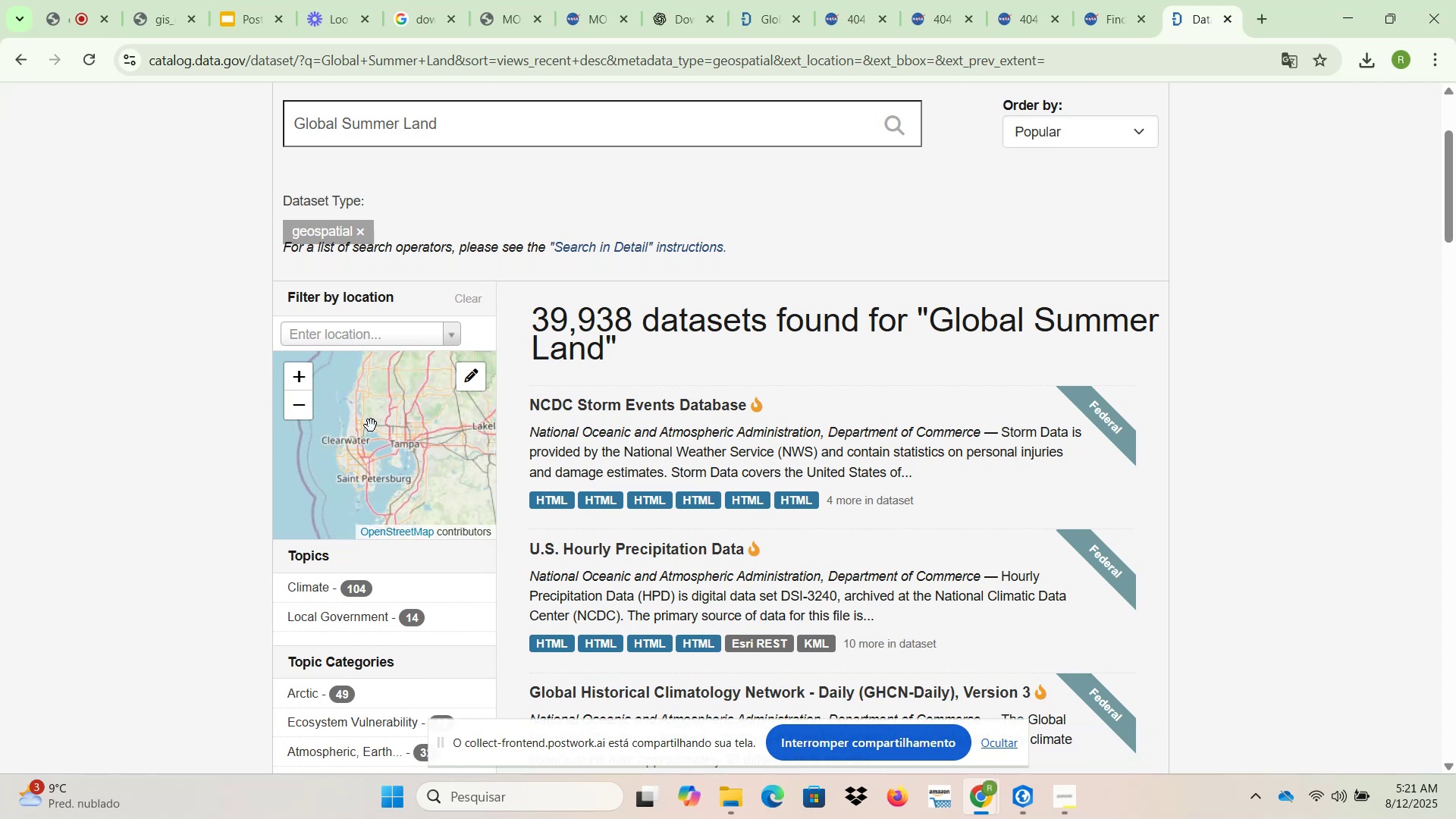 
scroll: coordinate [383, 428], scroll_direction: up, amount: 1.0
 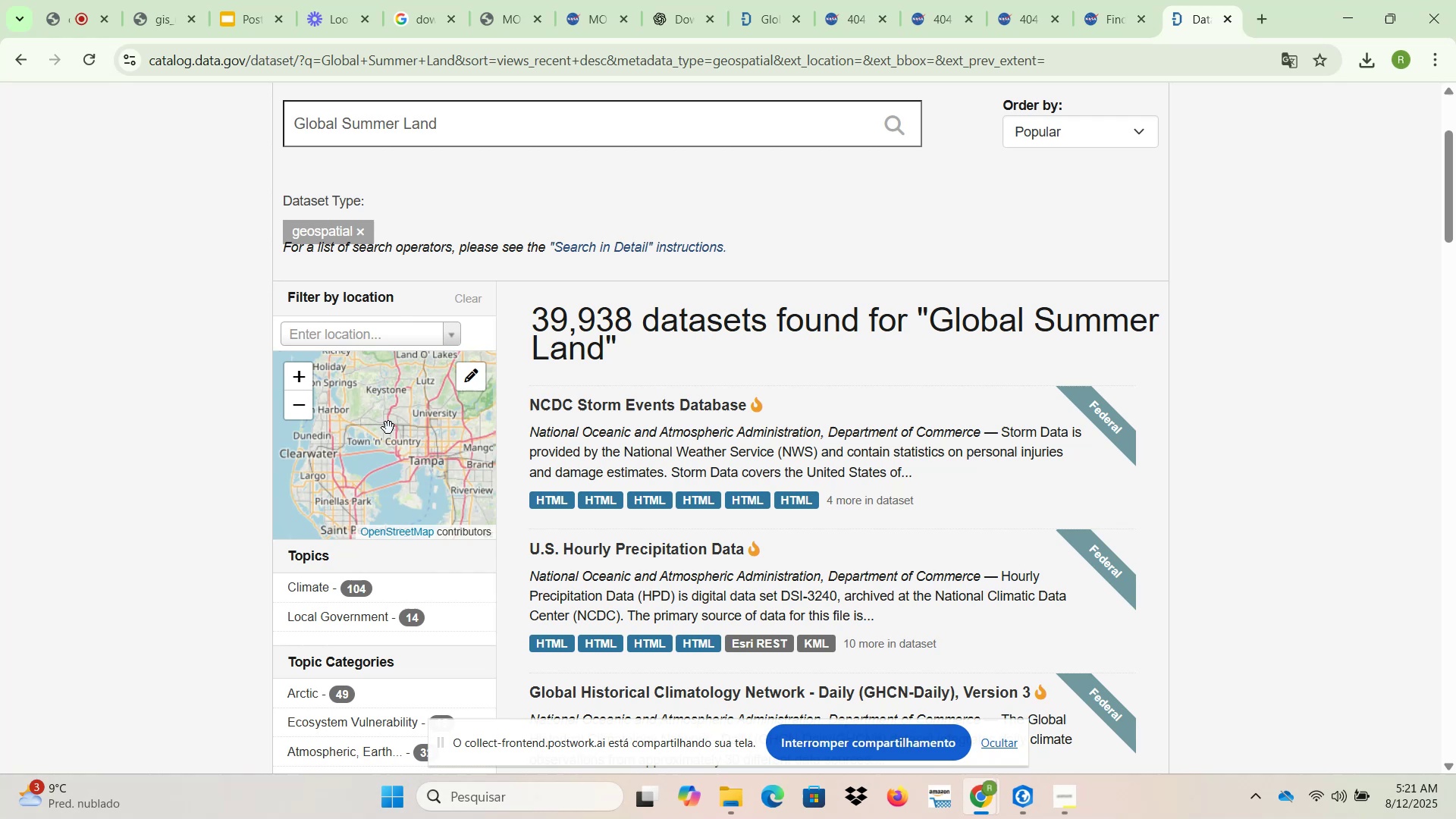 
left_click_drag(start_coordinate=[391, 428], to_coordinate=[369, 422])
 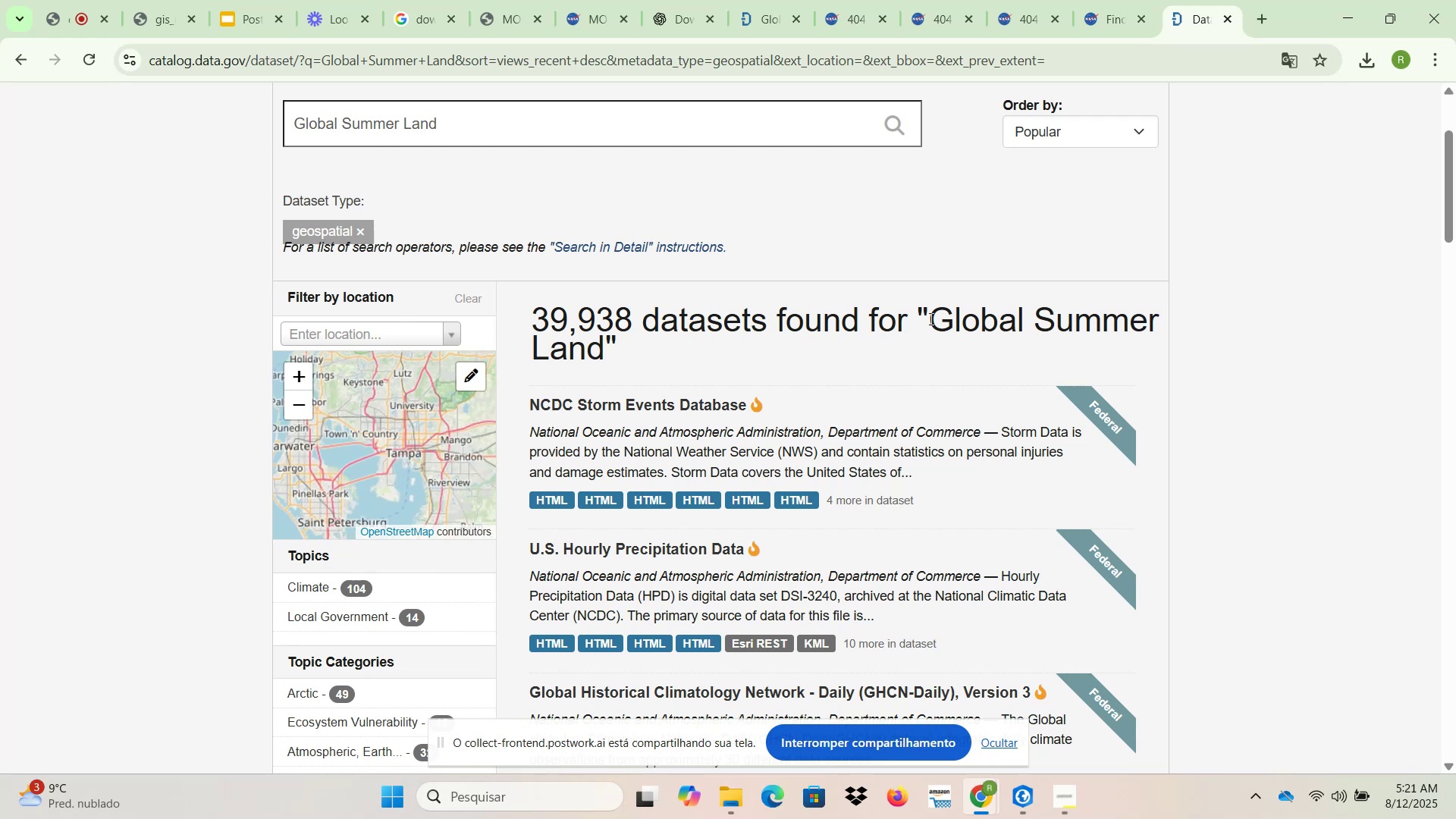 
scroll: coordinate [977, 312], scroll_direction: down, amount: 3.0
 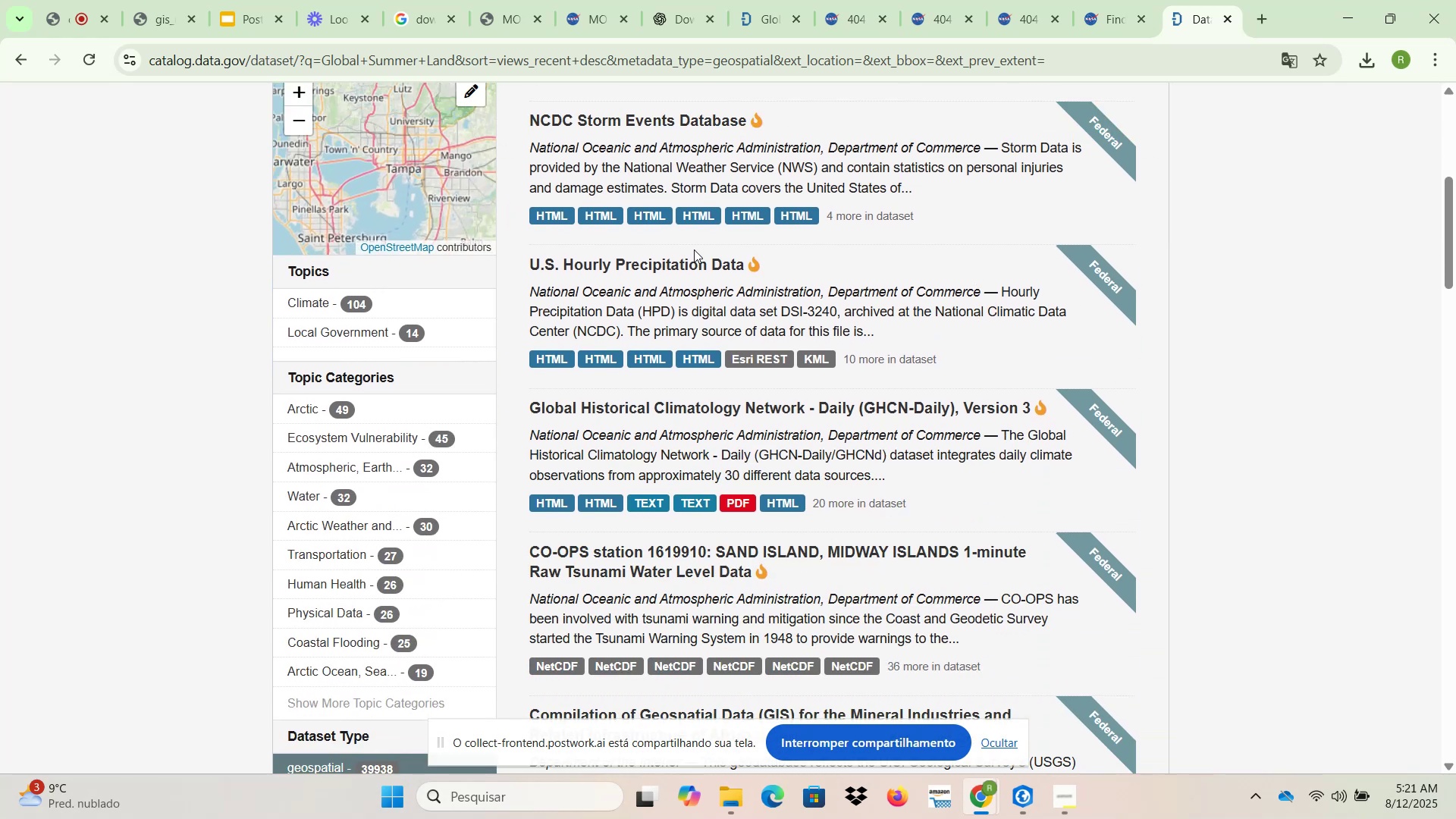 
wait(5.3)
 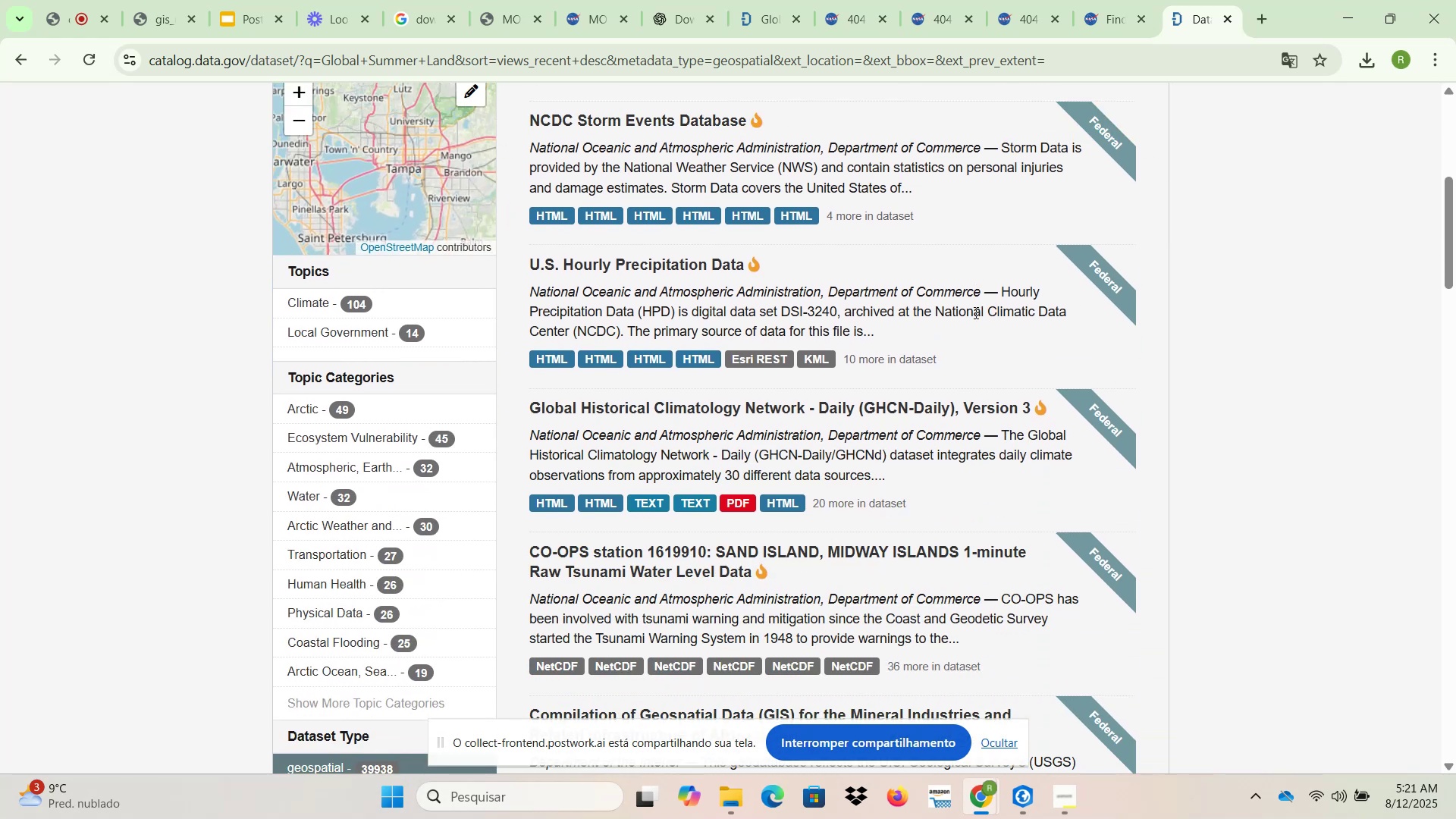 
scroll: coordinate [417, 328], scroll_direction: down, amount: 12.0
 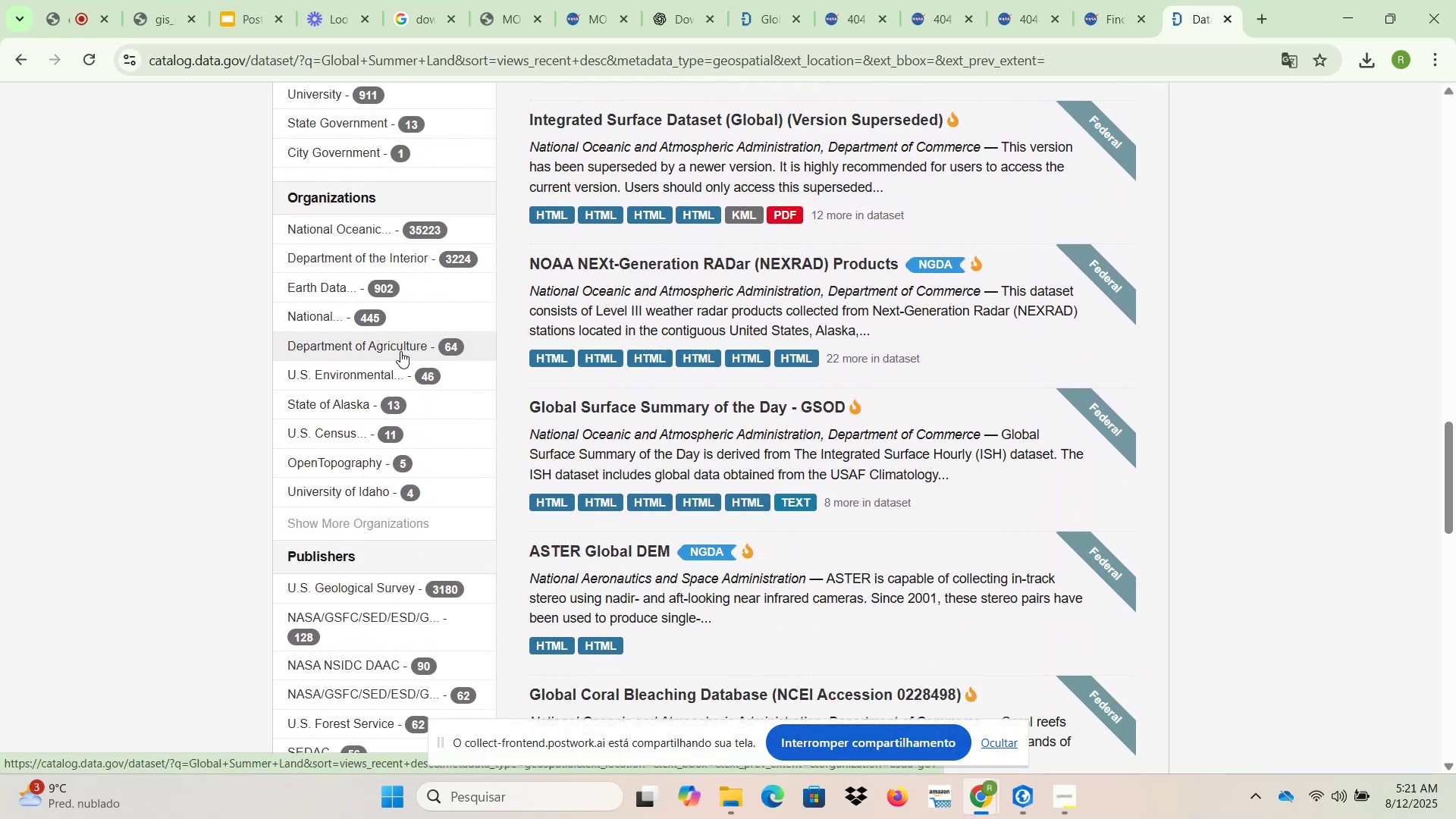 
scroll: coordinate [214, 460], scroll_direction: down, amount: 6.0
 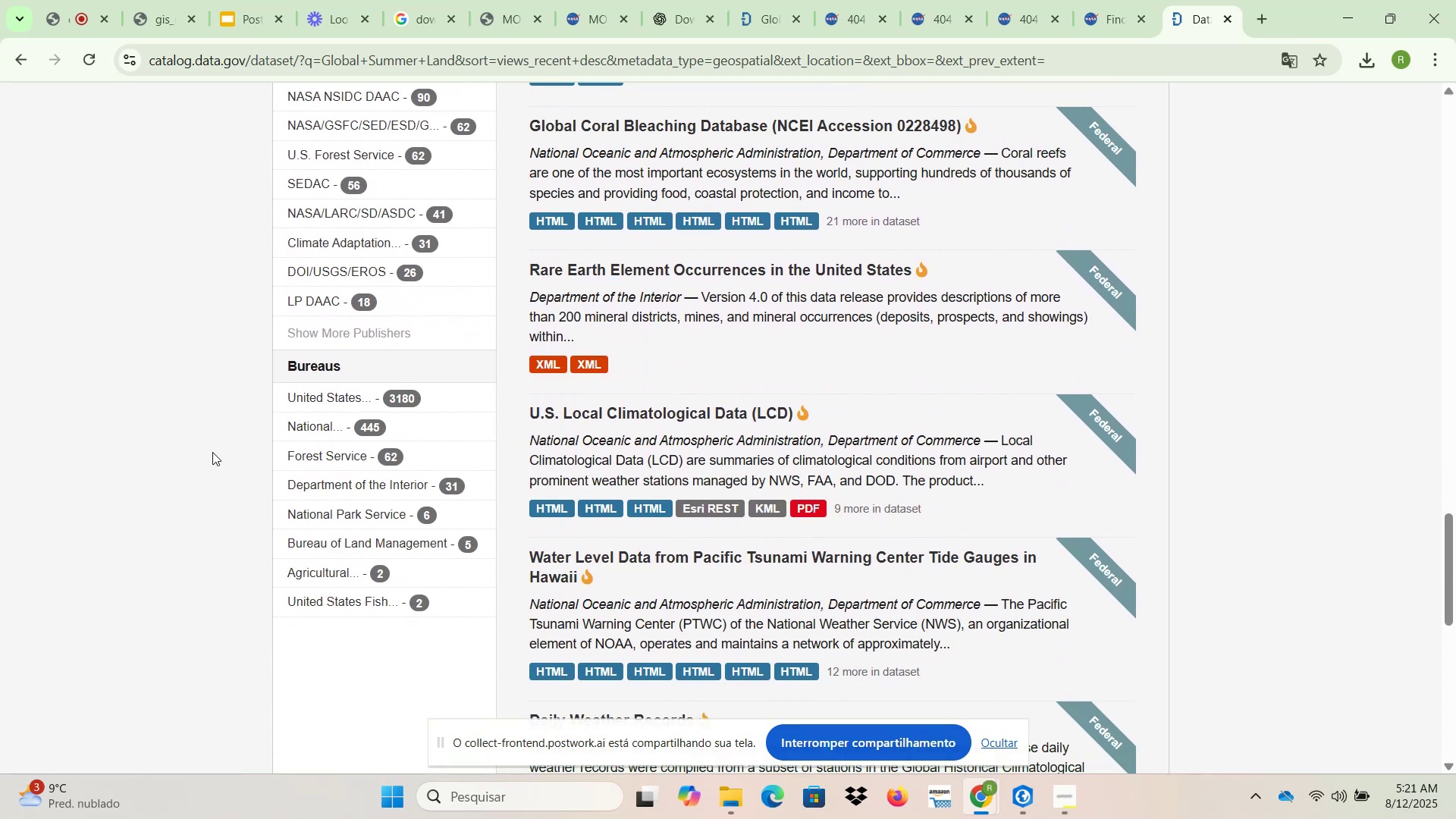 
scroll: coordinate [225, 439], scroll_direction: up, amount: 28.0
 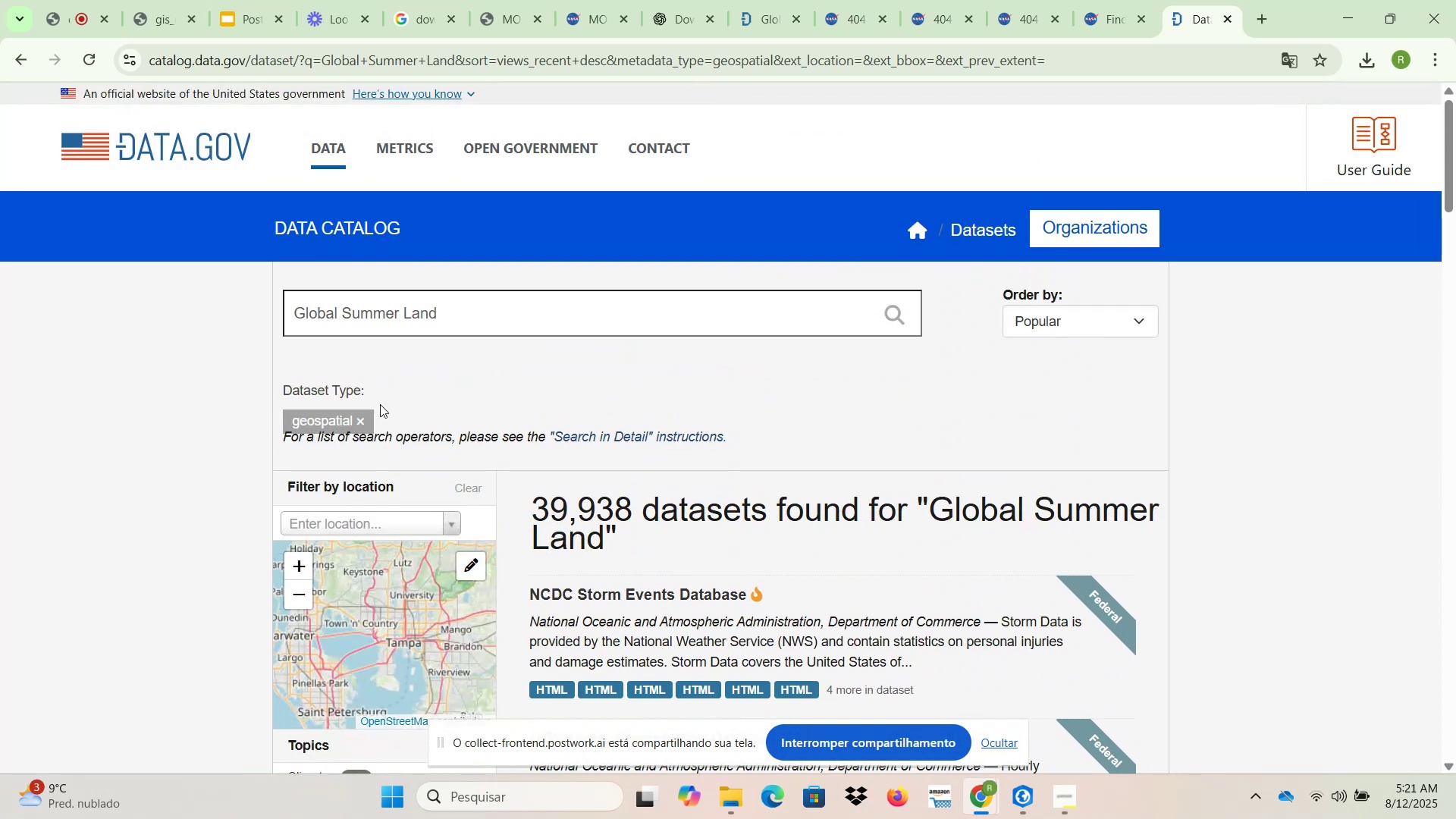 
left_click([361, 420])
 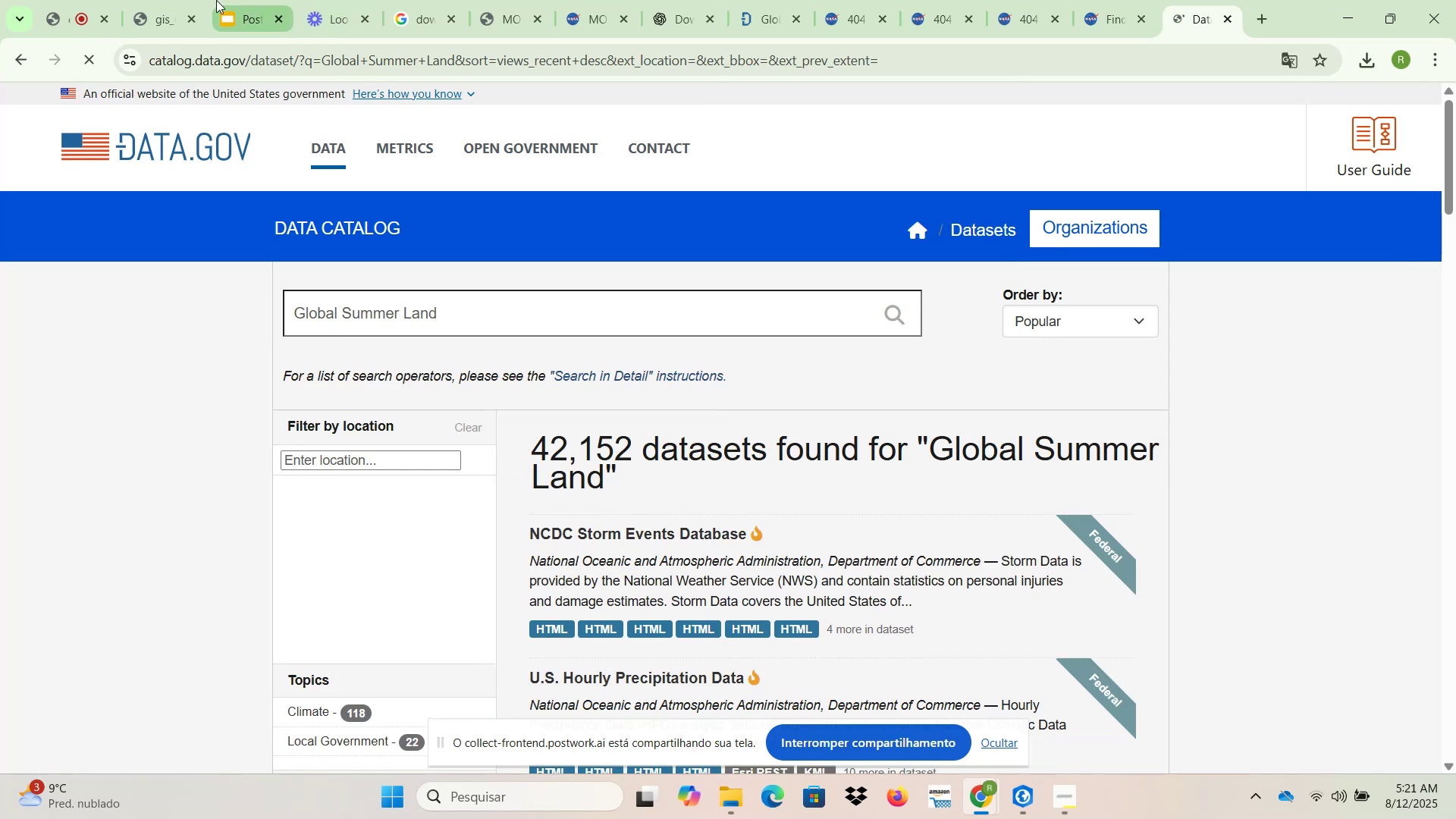 
left_click([158, 0])
 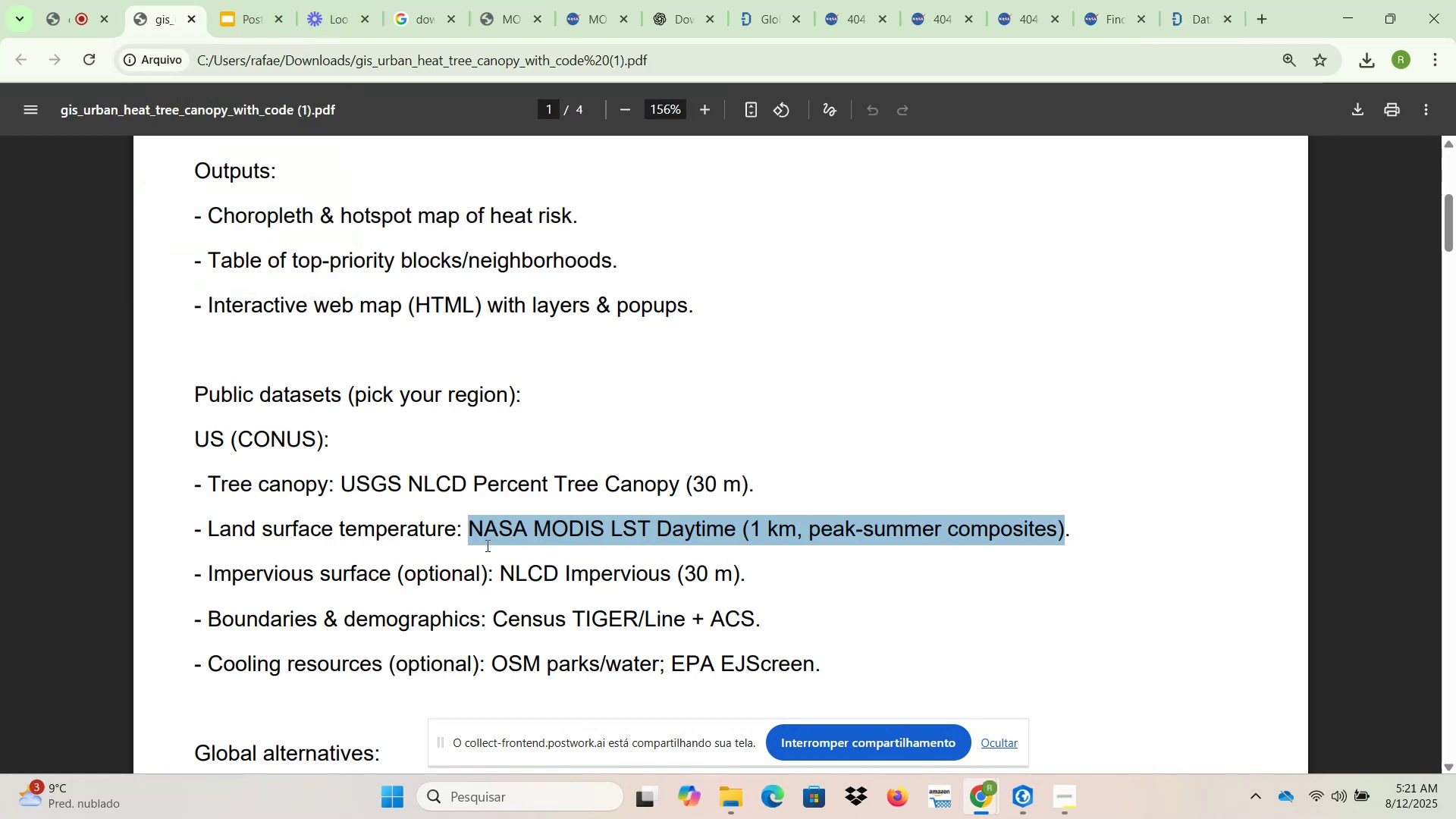 
left_click([486, 545])
 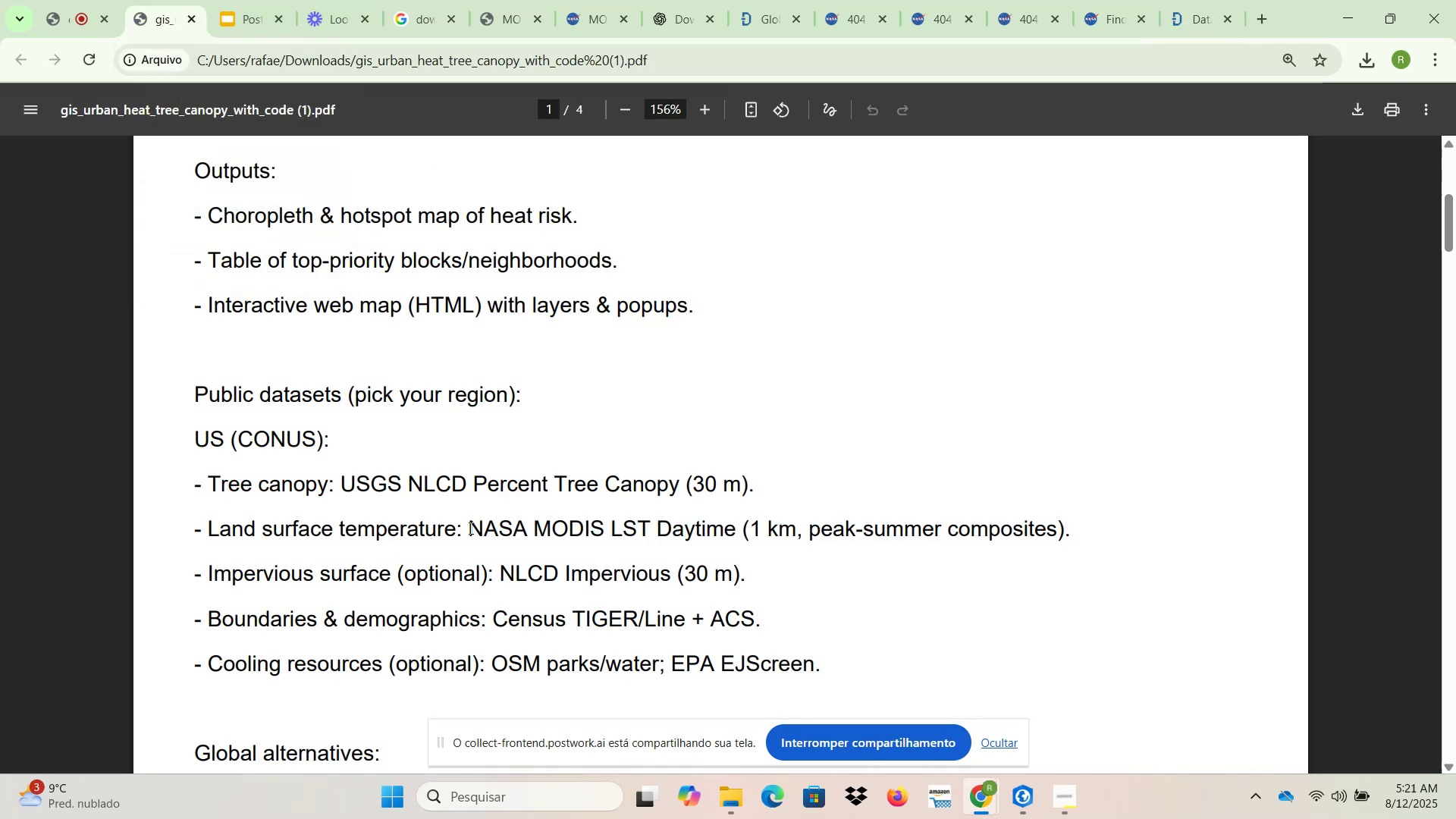 
left_click_drag(start_coordinate=[468, 526], to_coordinate=[730, 526])
 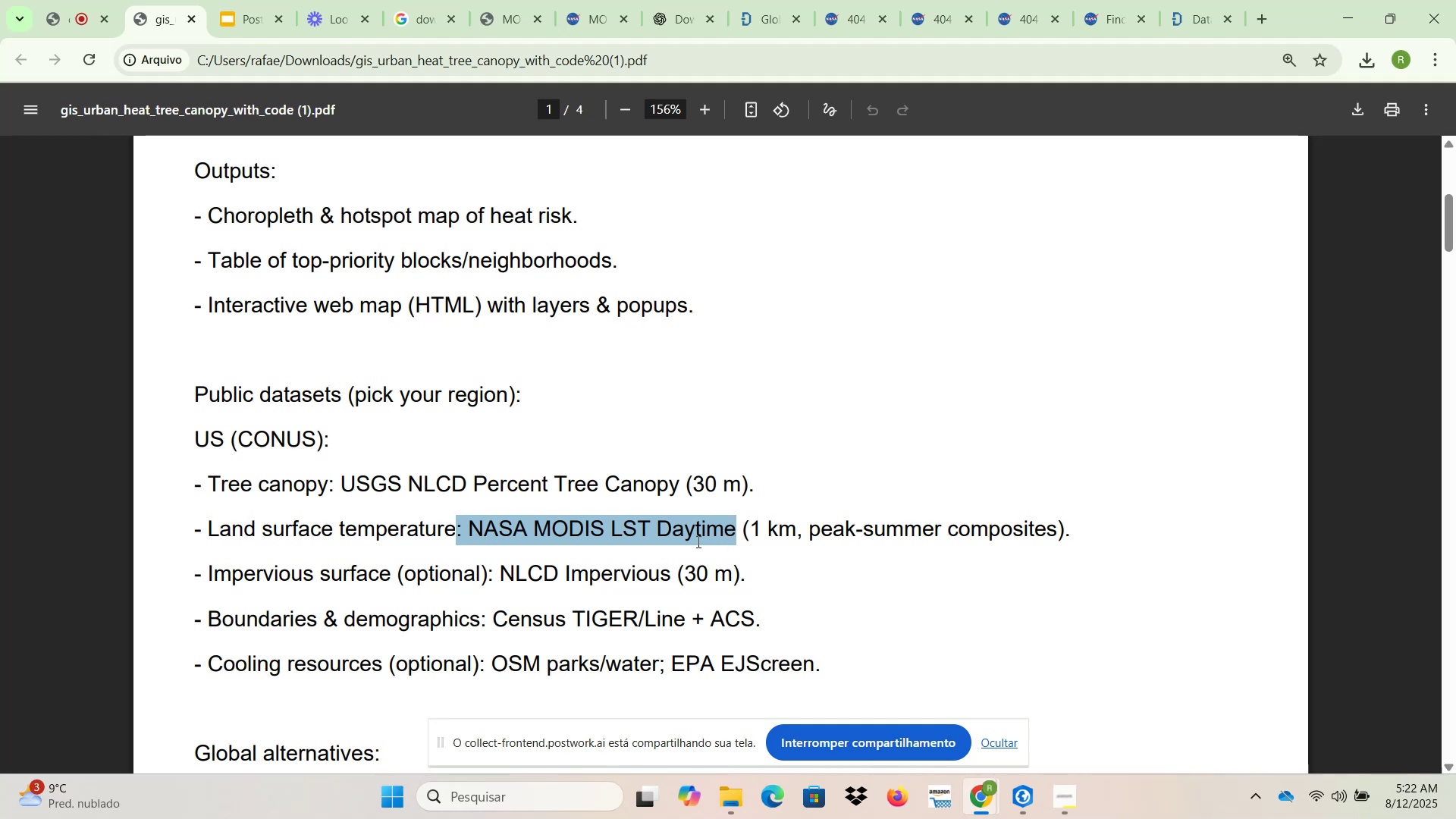 
key(Control+C)
 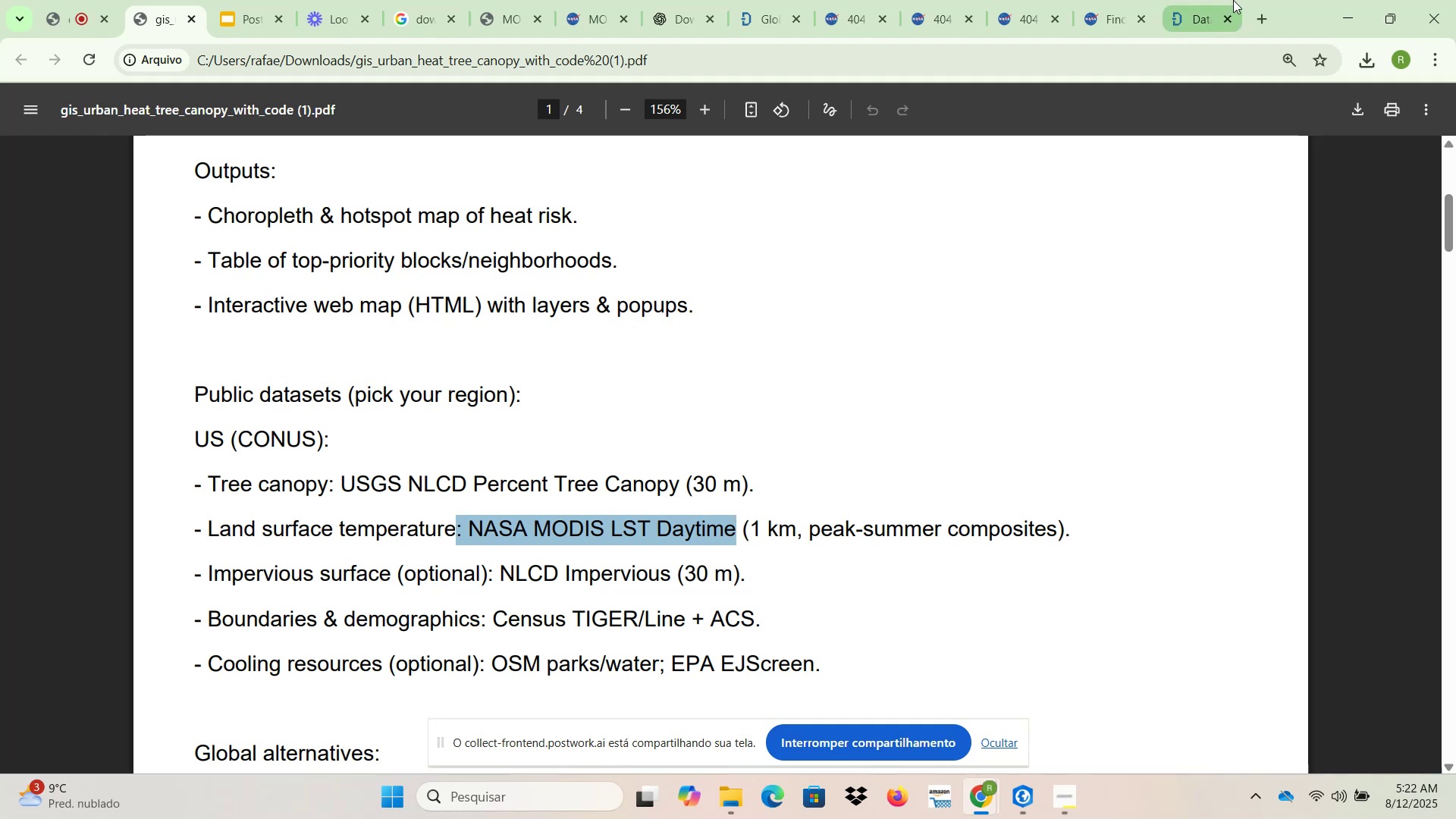 
left_click([1228, 0])
 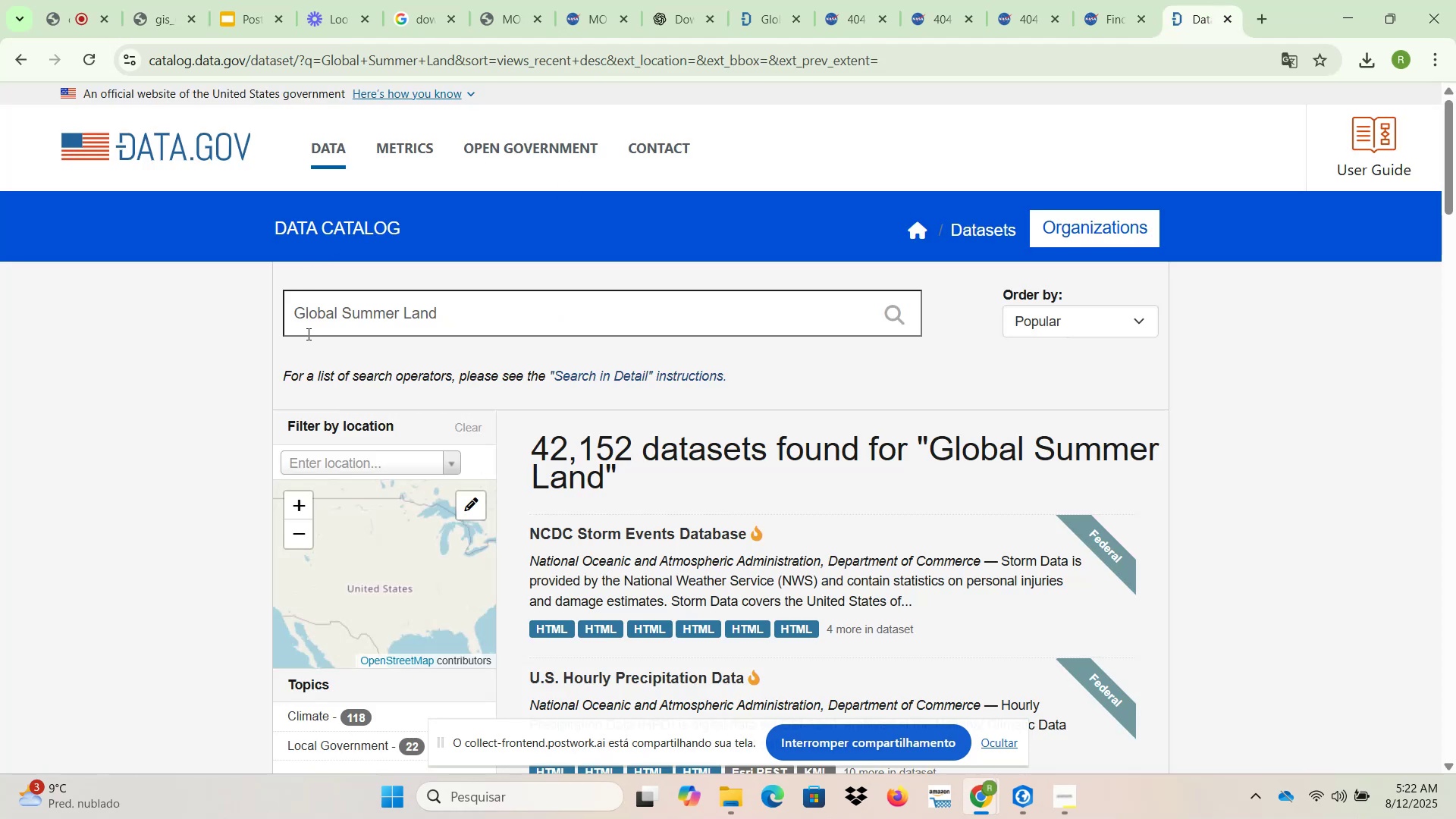 
left_click([335, 328])
 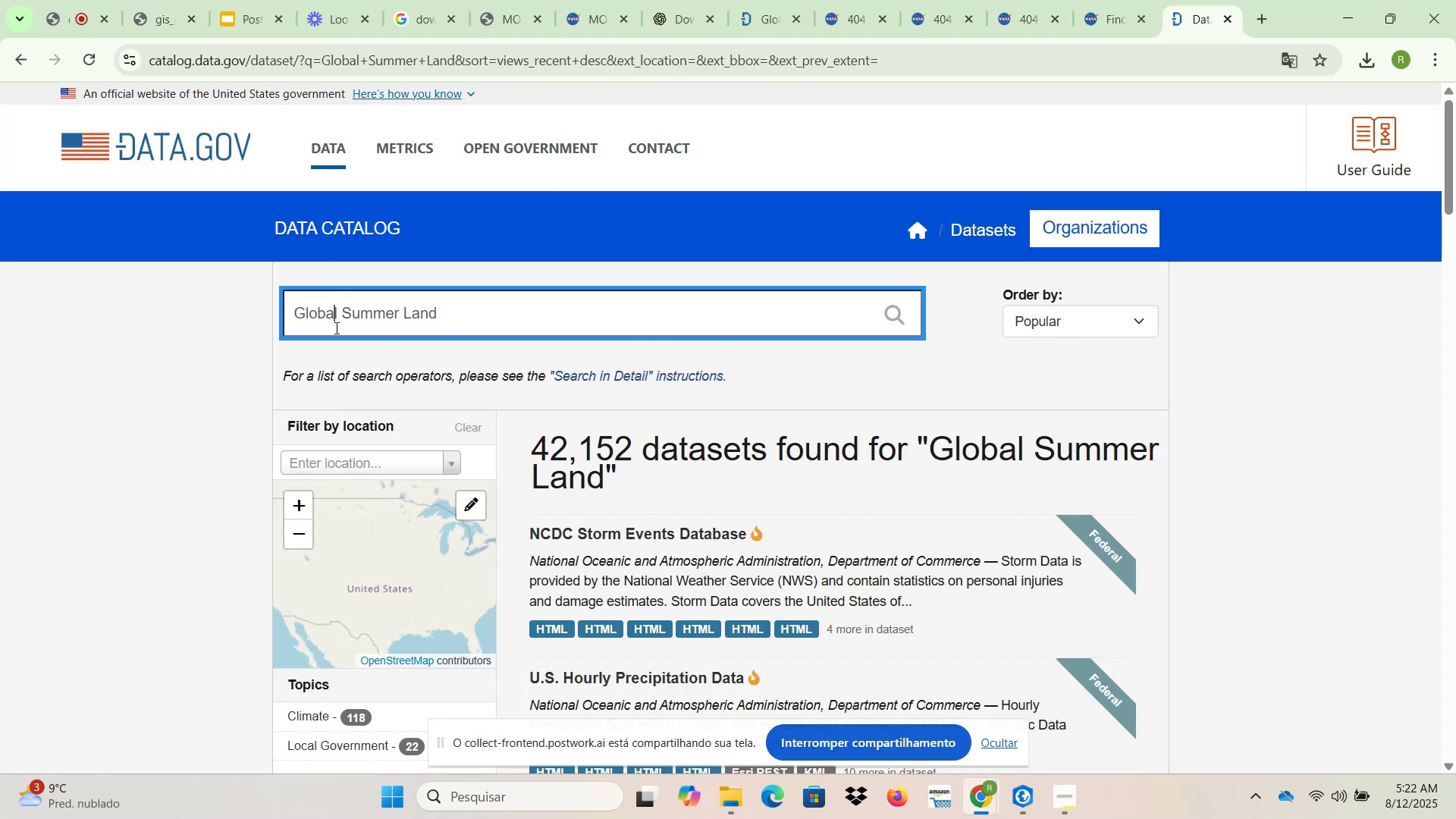 
key(Control+ControlLeft)
 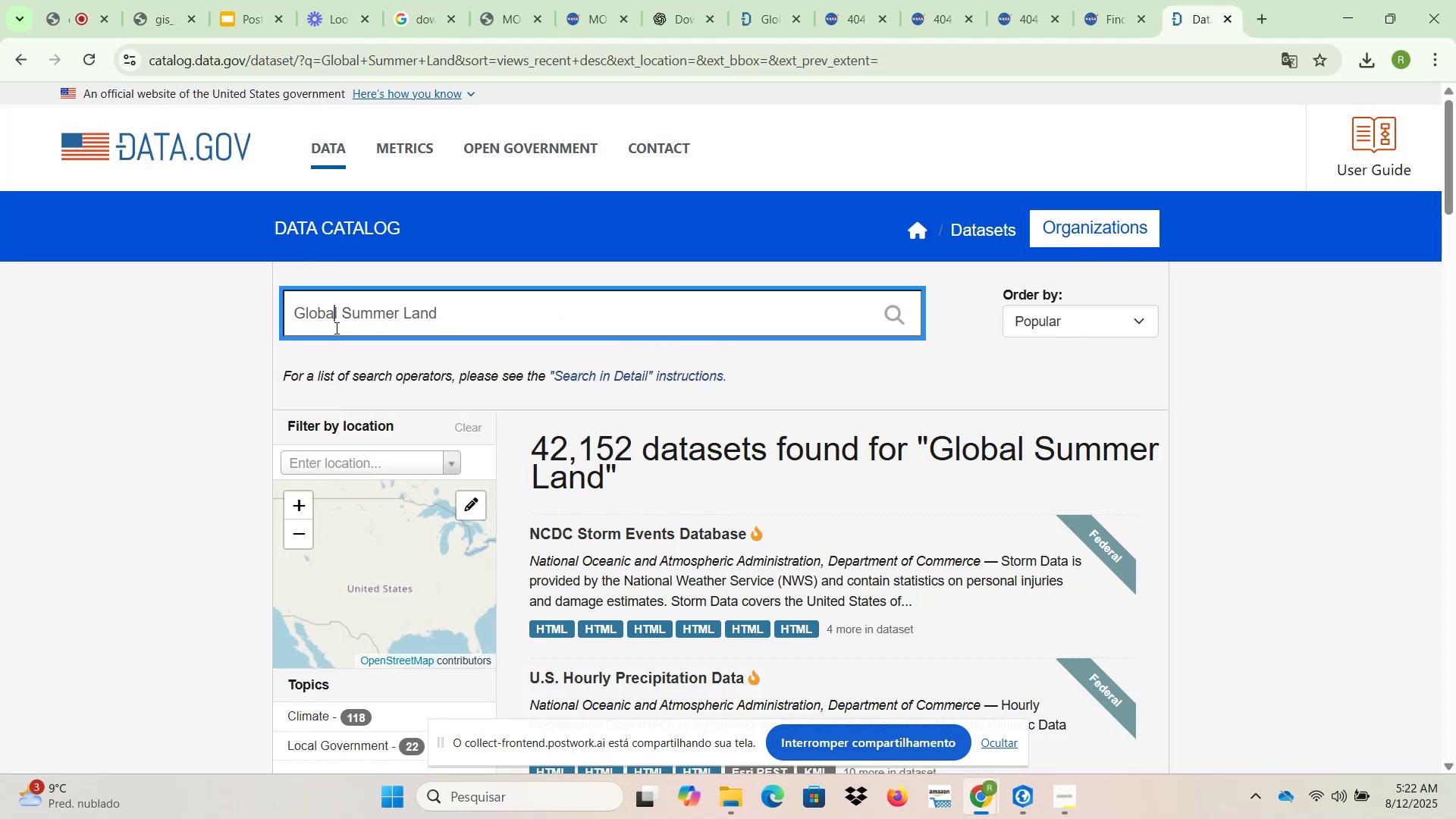 
key(Control+V)
 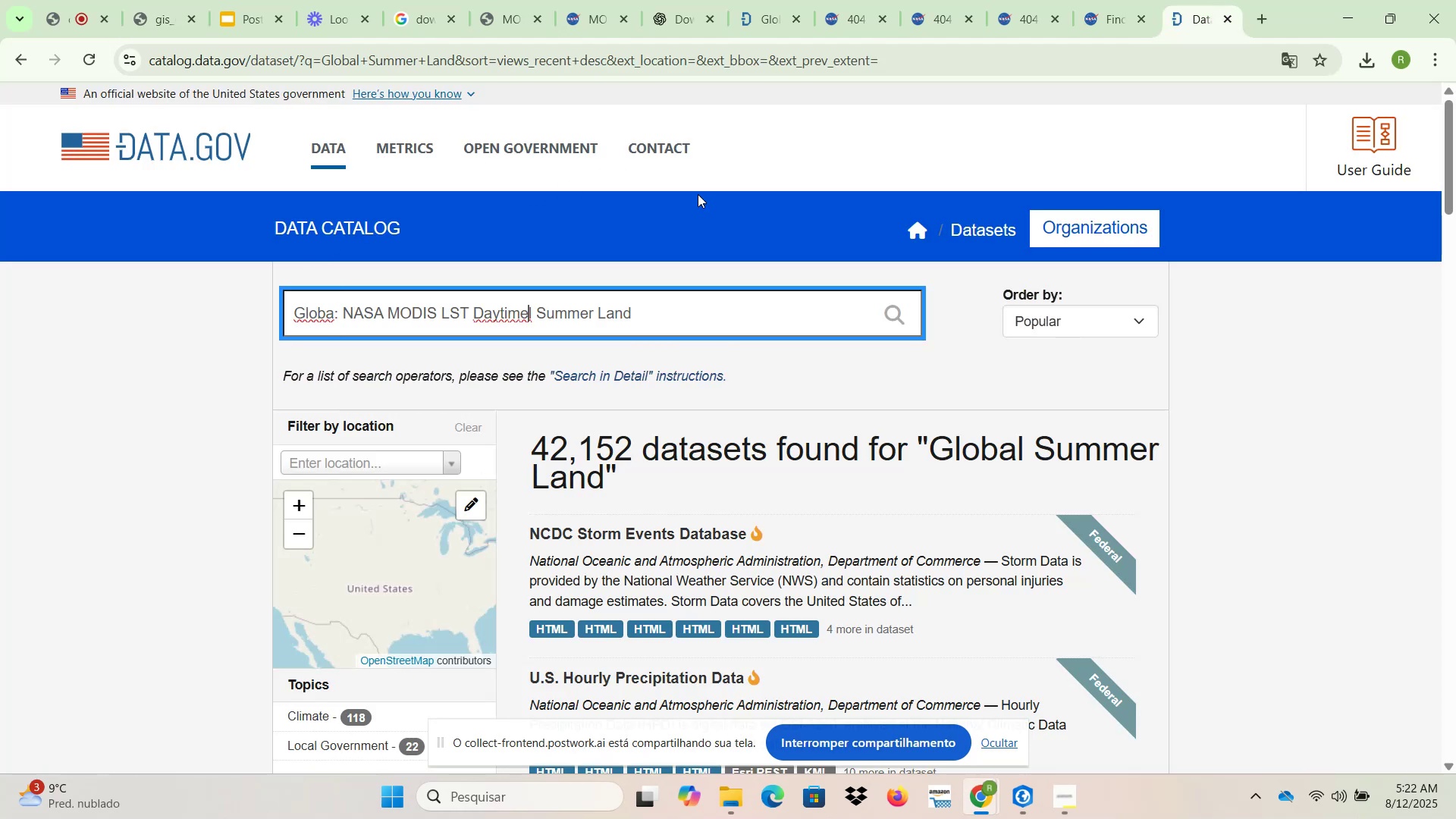 
left_click_drag(start_coordinate=[682, 320], to_coordinate=[58, 321])
 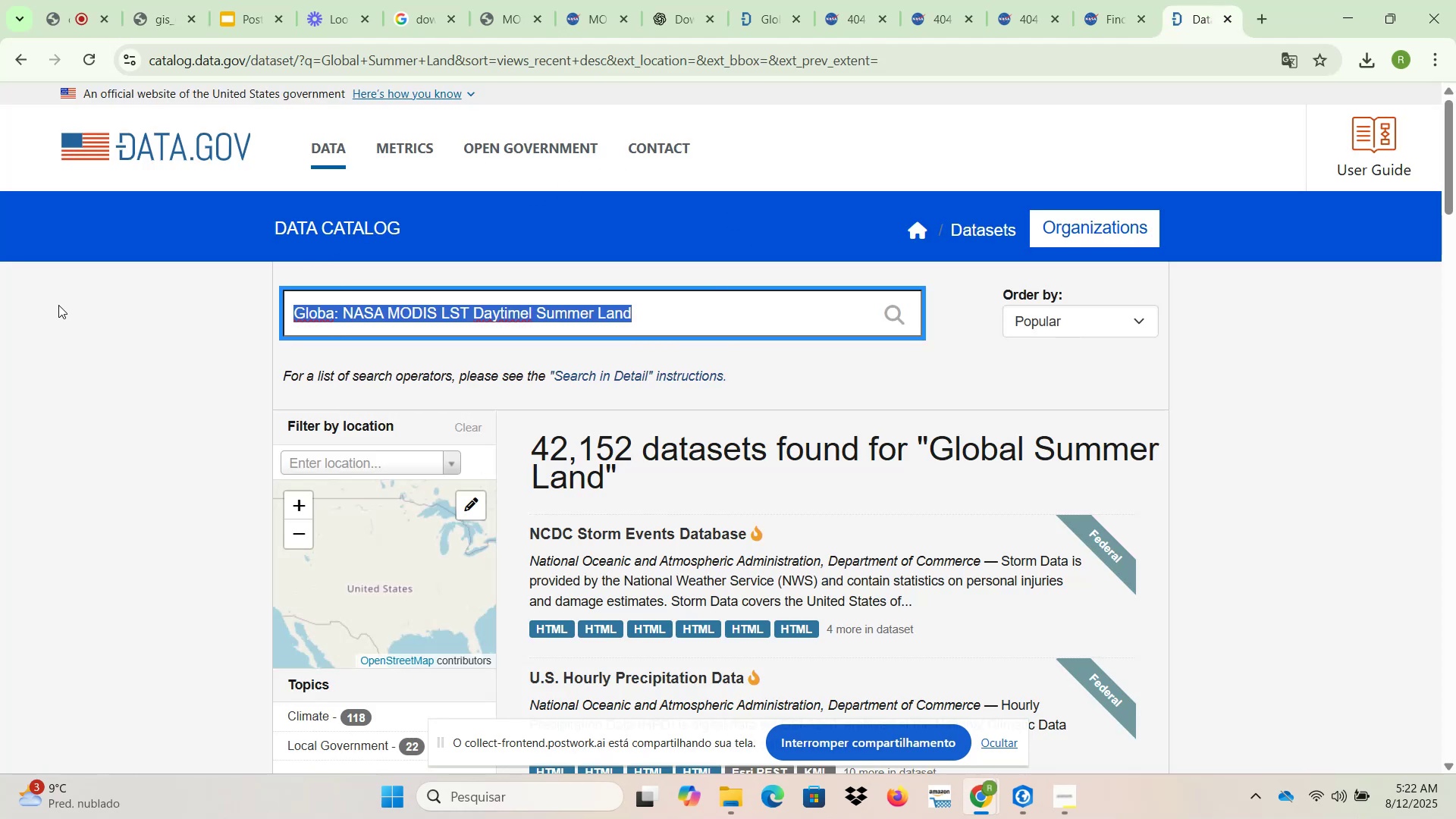 
key(Control+ControlLeft)
 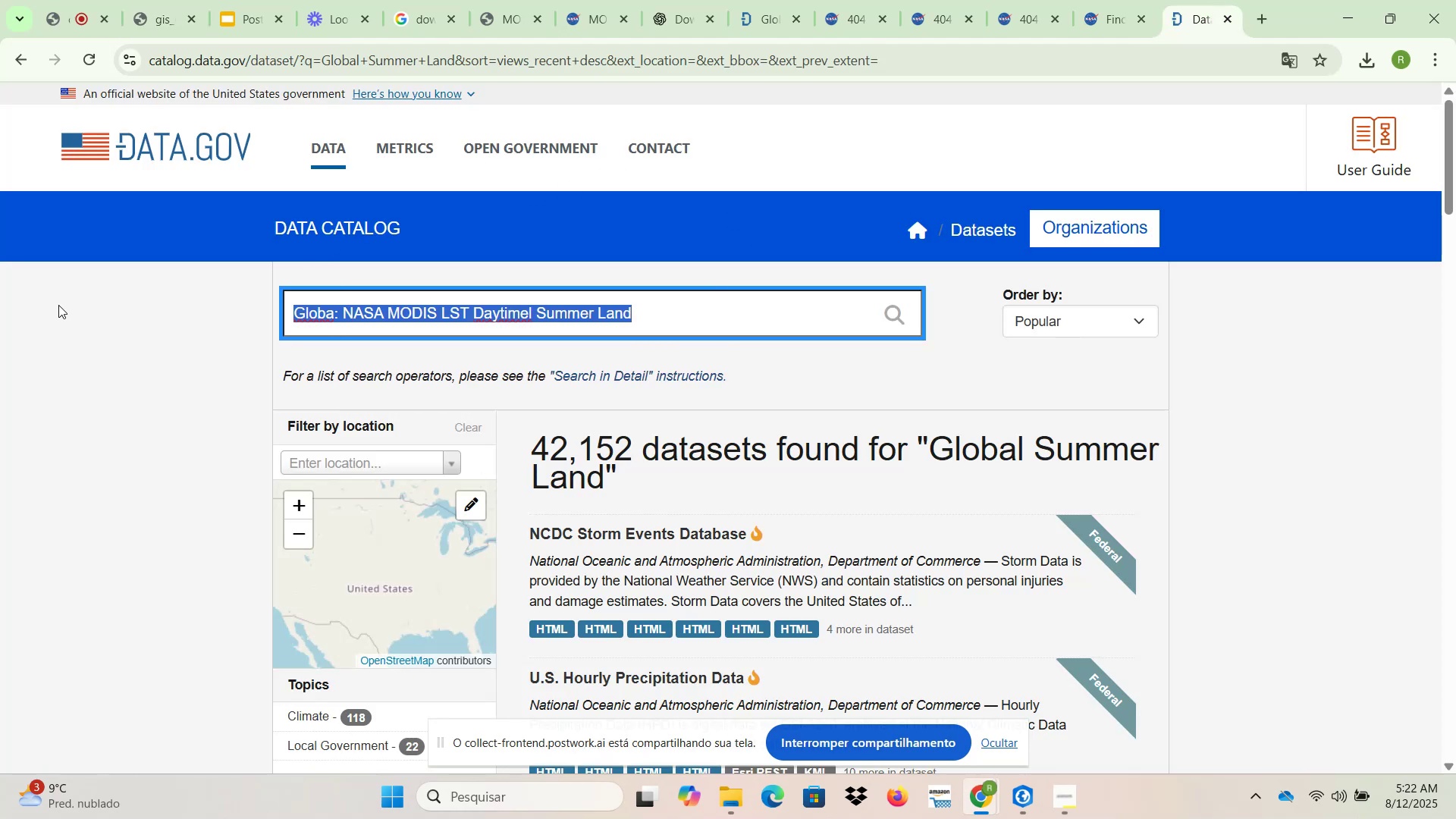 
key(Control+V)
 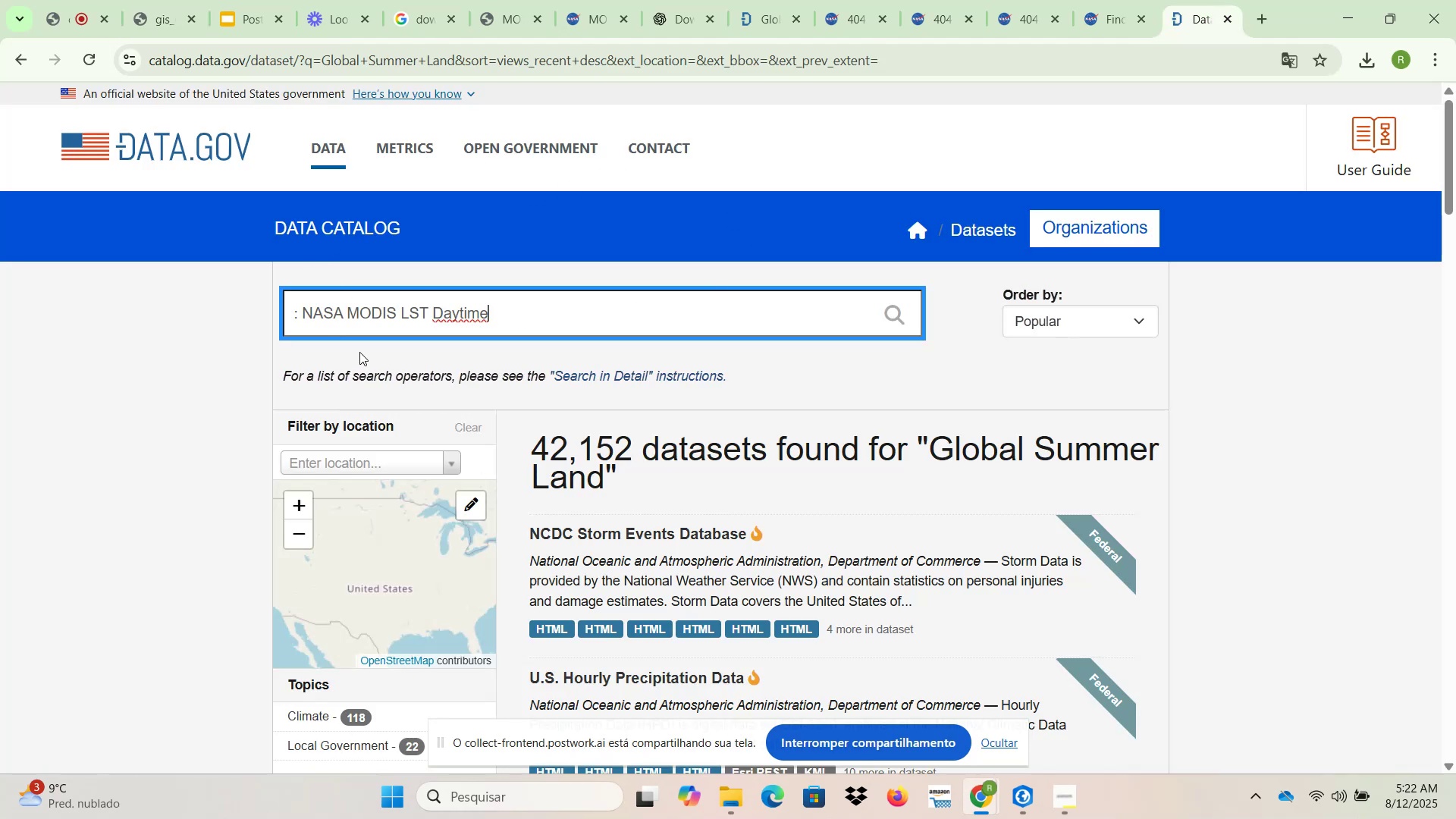 
left_click_drag(start_coordinate=[301, 312], to_coordinate=[258, 309])
 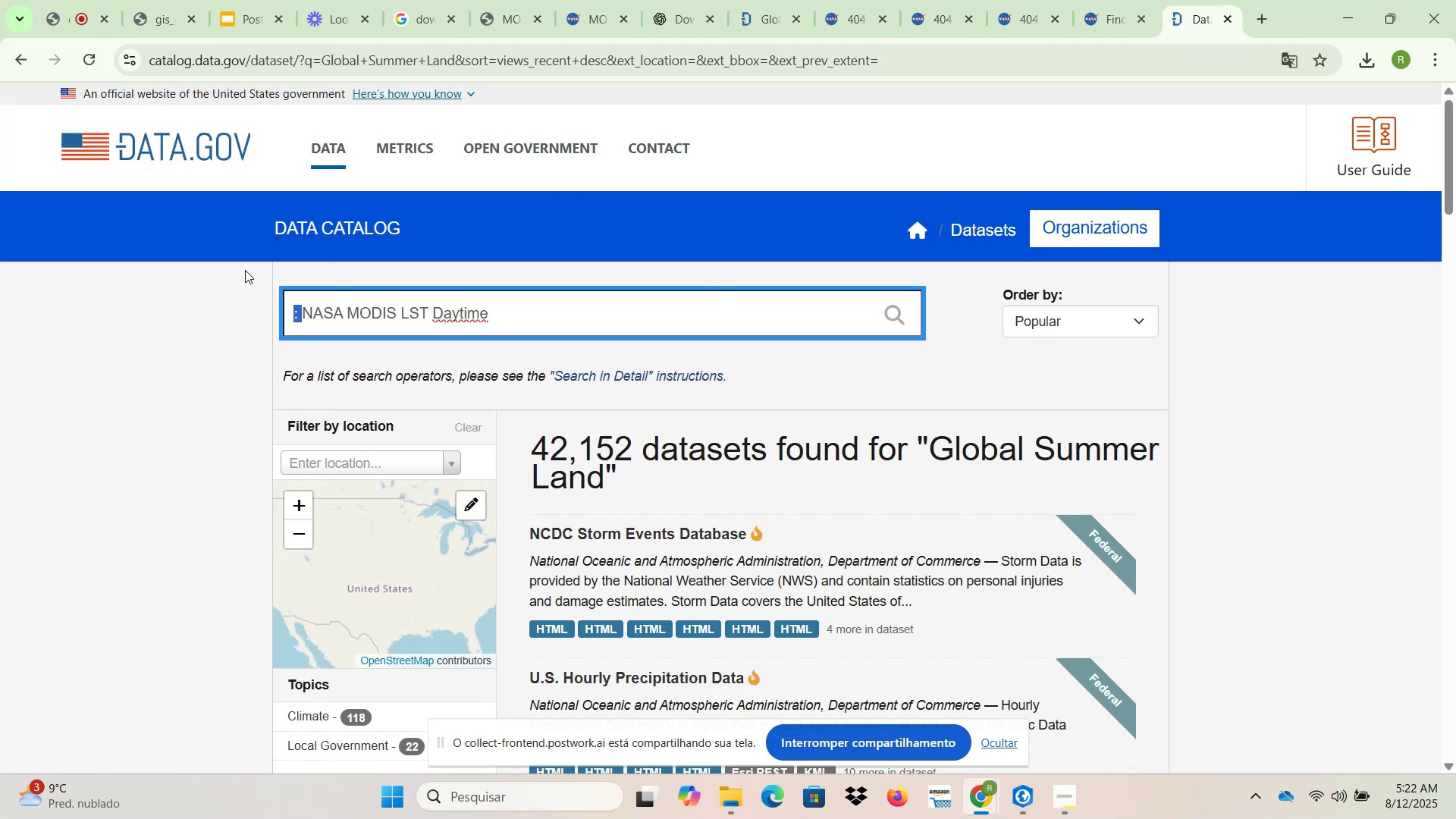 
key(Backspace)
 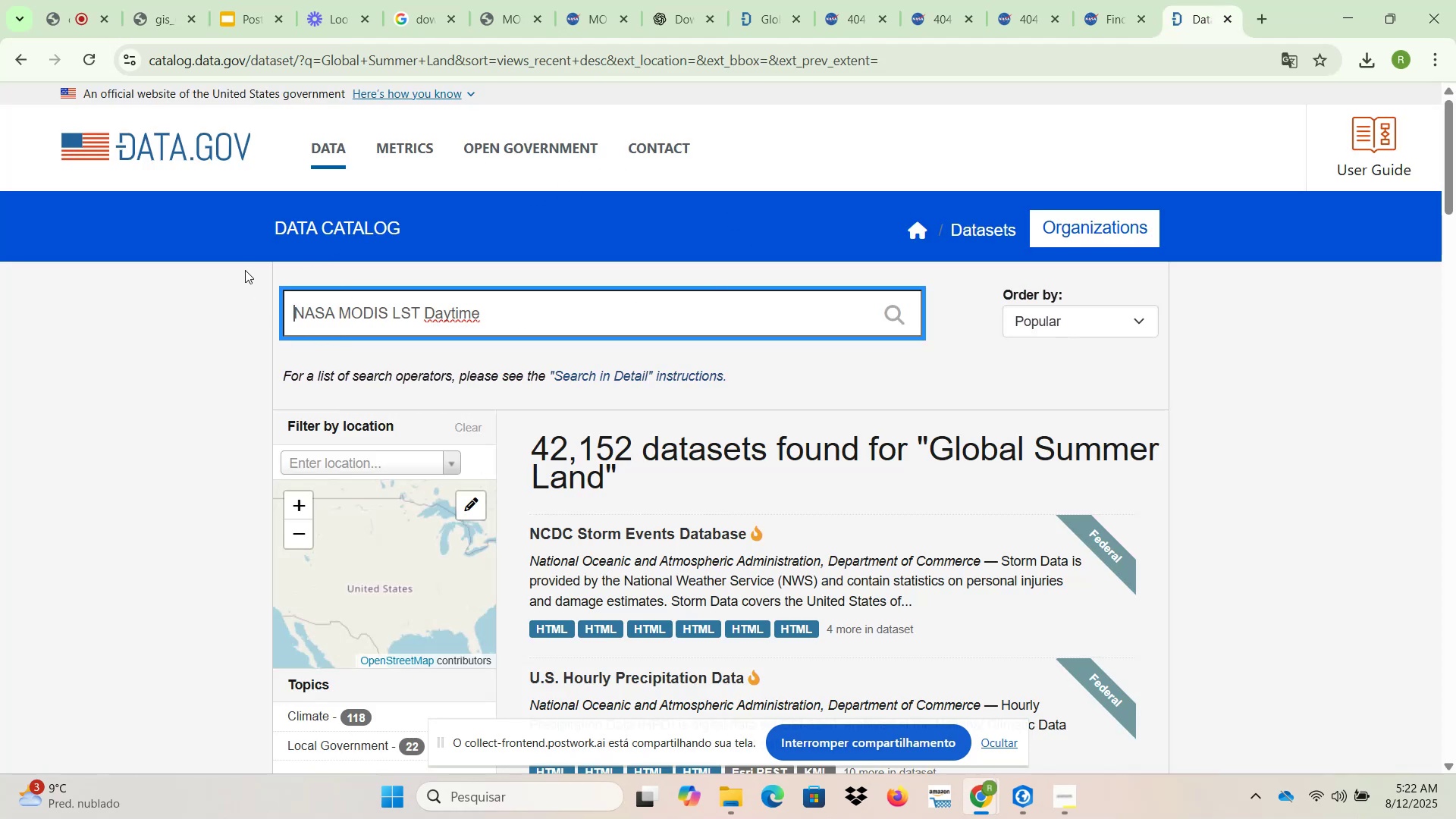 
key(Enter)
 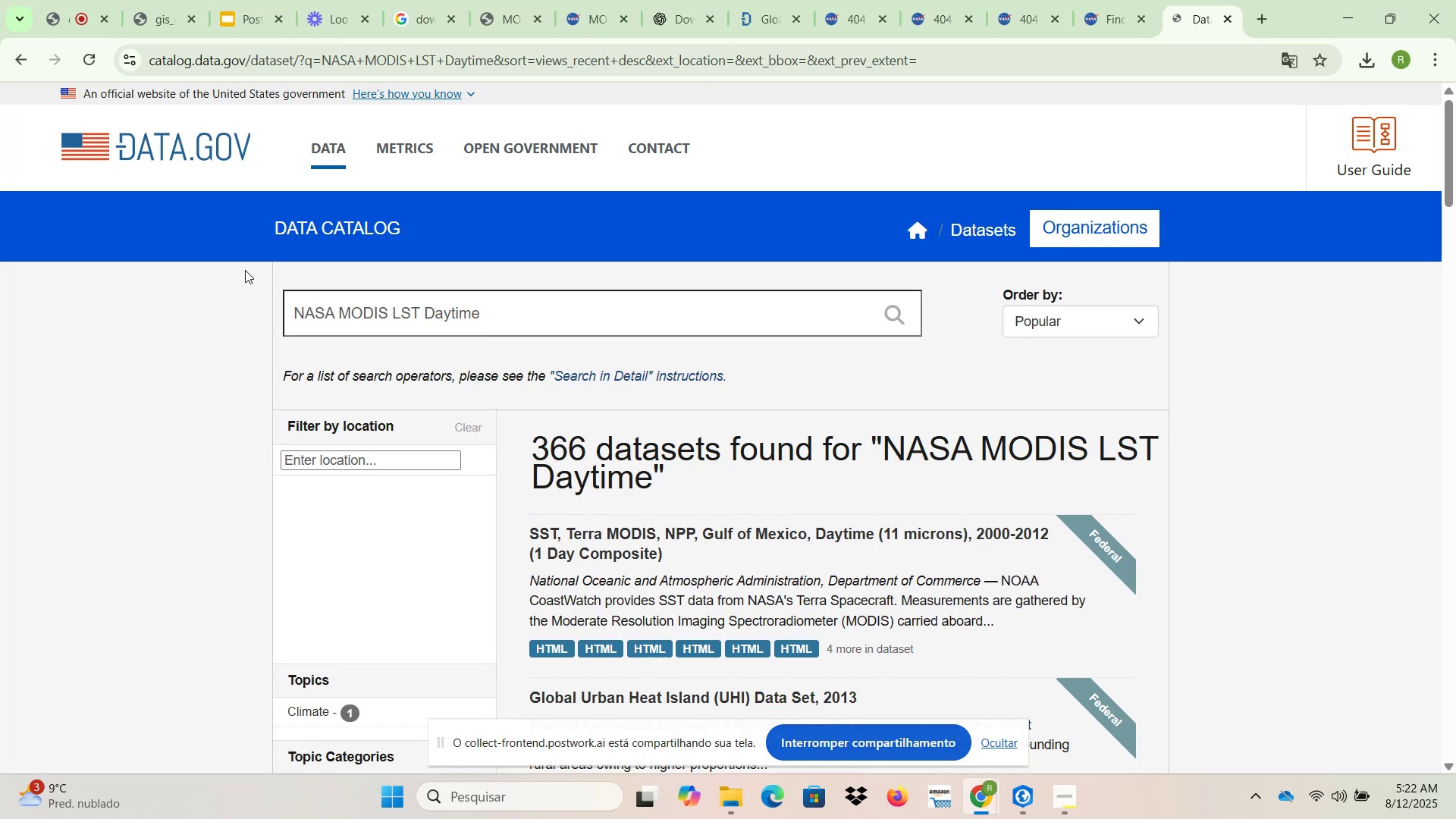 
wait(5.34)
 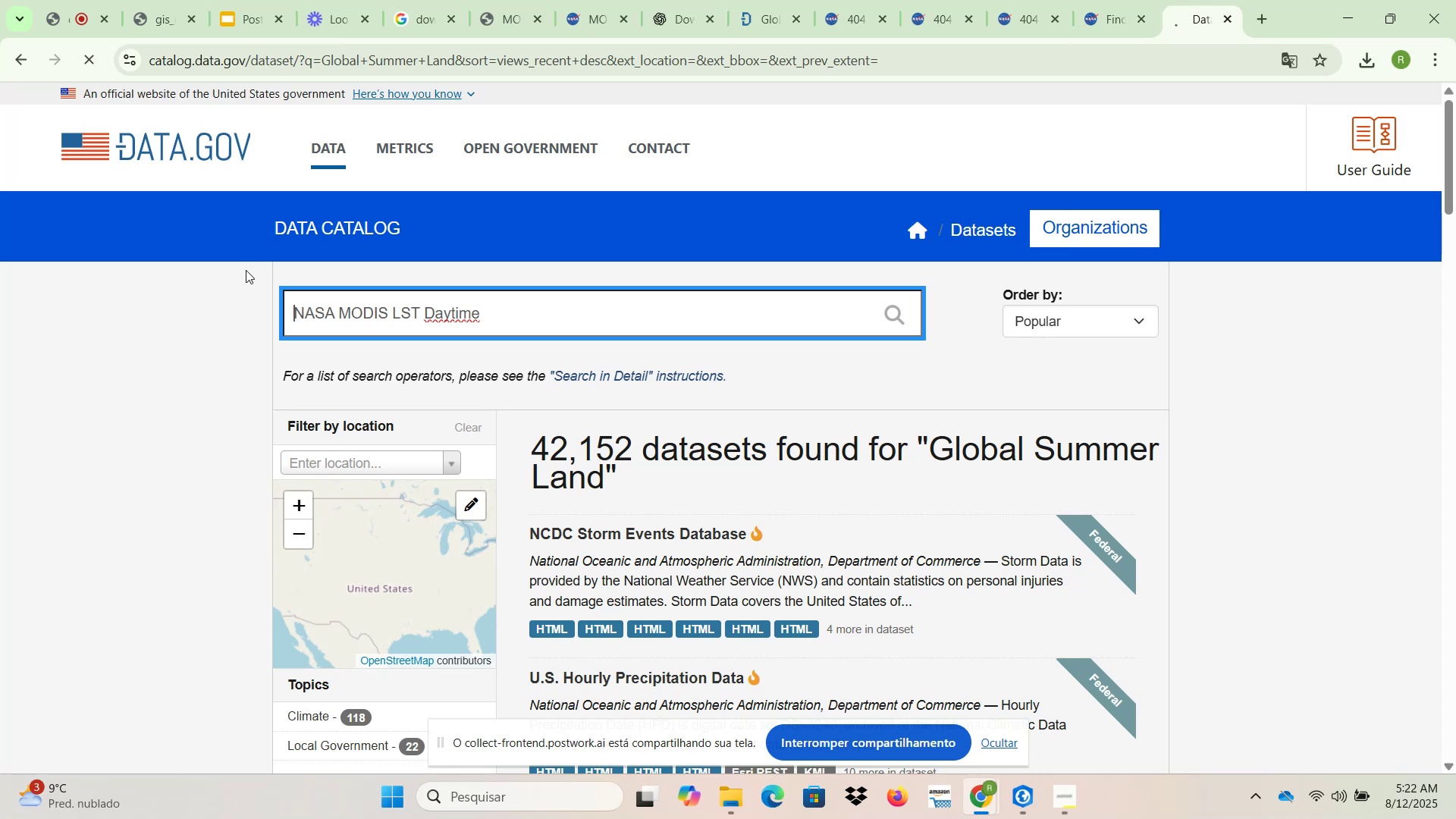 
scroll: coordinate [763, 369], scroll_direction: down, amount: 6.0
 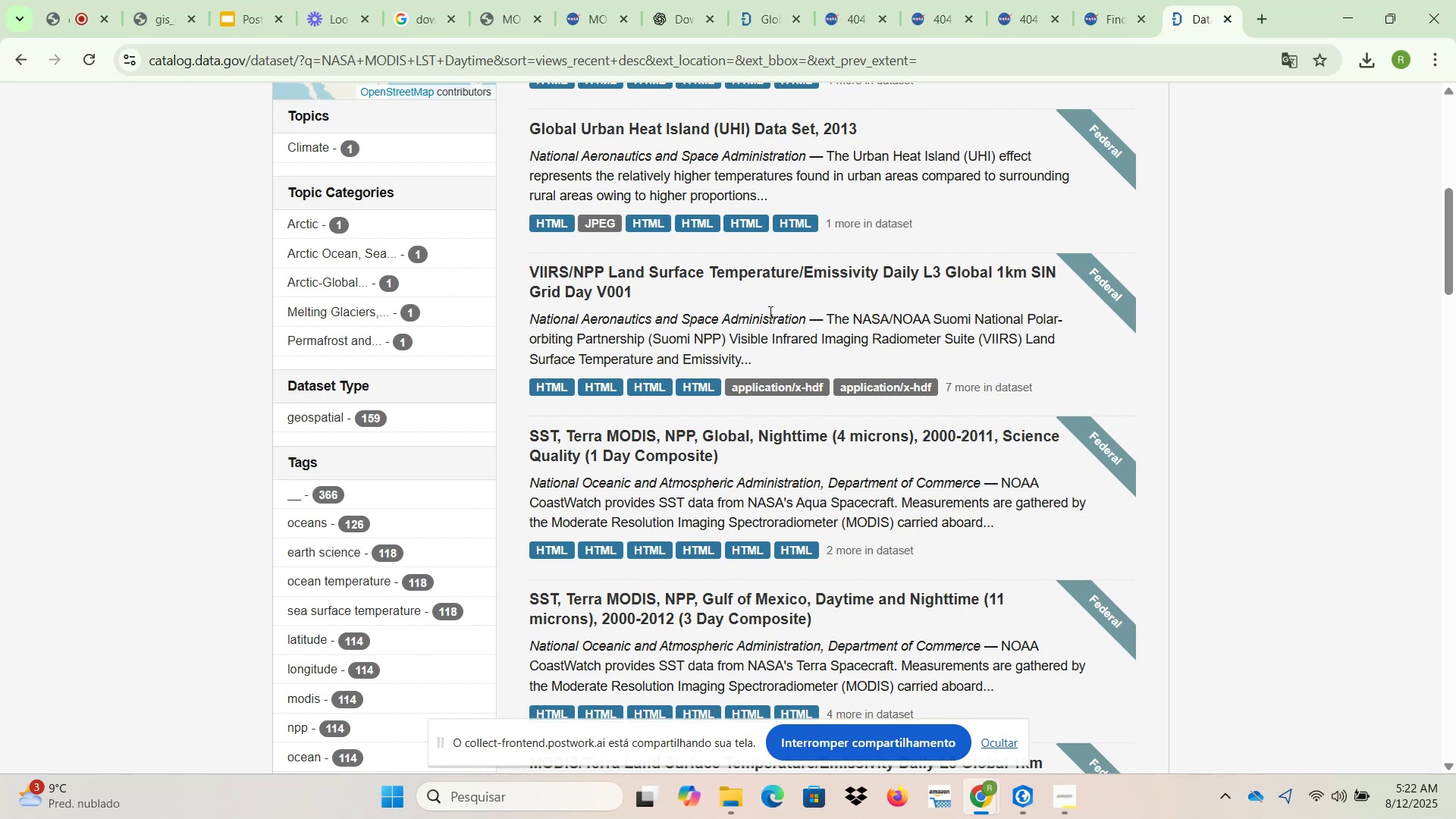 
wait(6.32)
 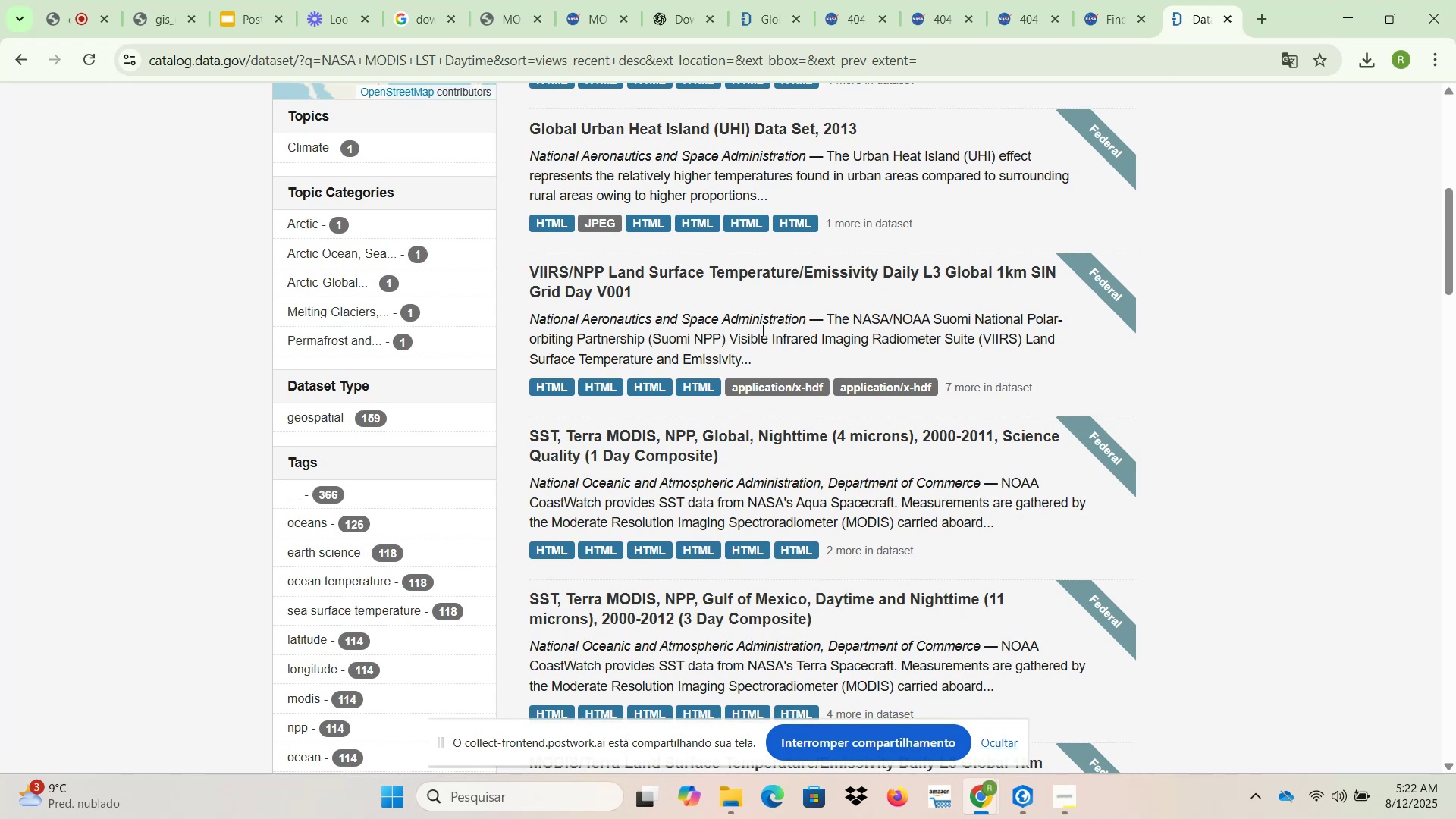 
scroll: coordinate [791, 371], scroll_direction: down, amount: 3.0
 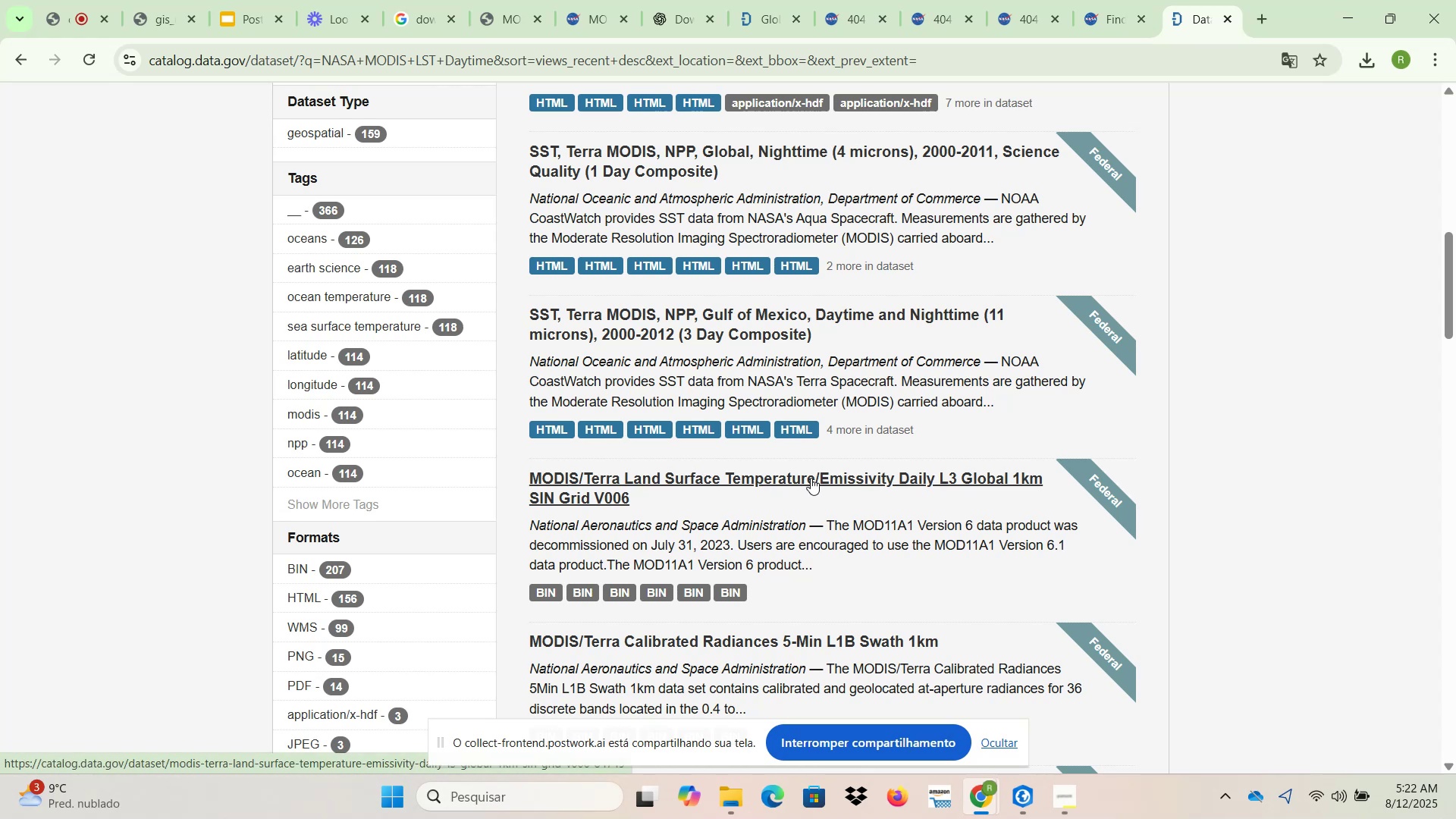 
wait(7.42)
 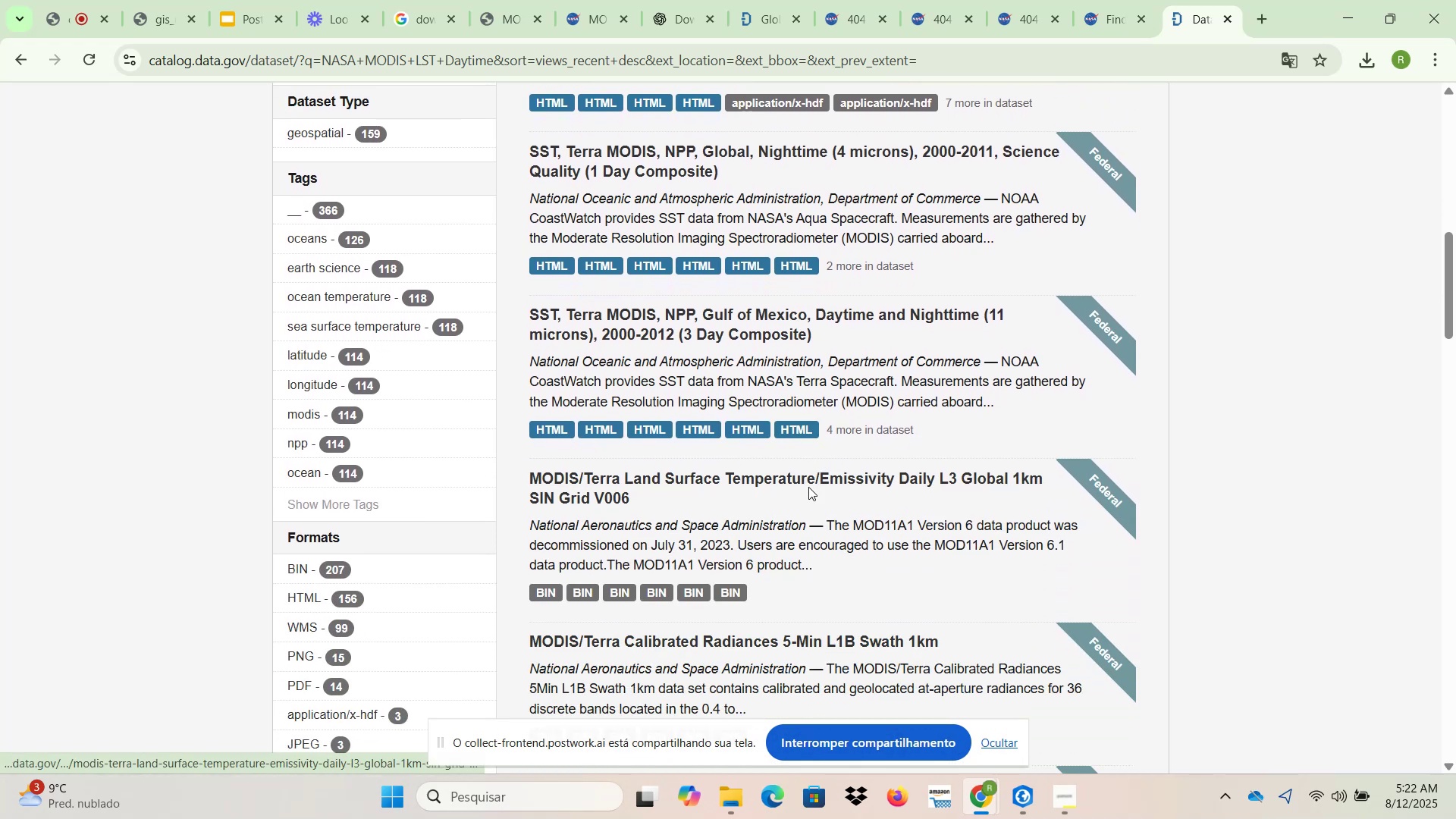 
right_click([811, 477])
 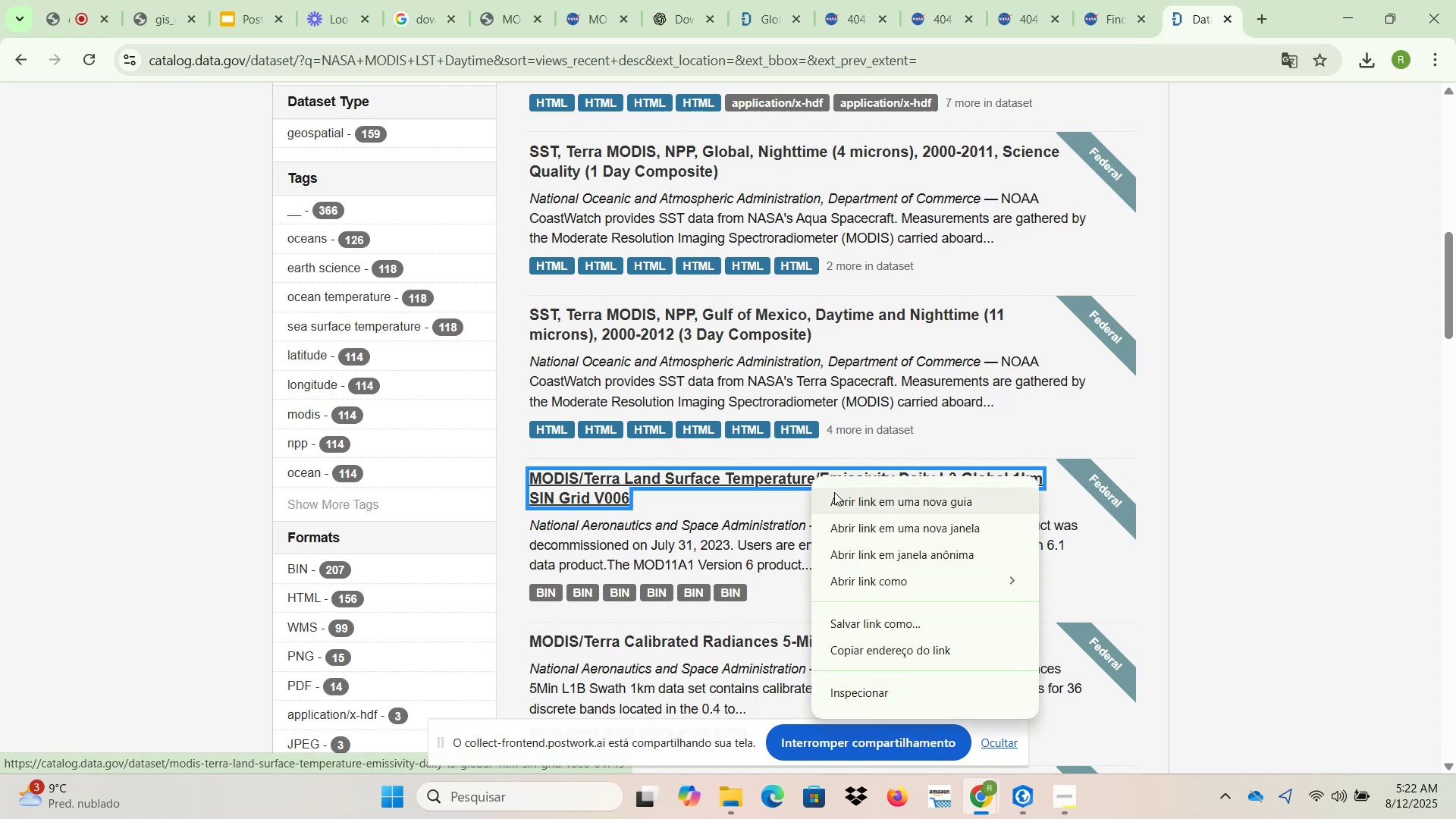 
left_click([839, 496])
 